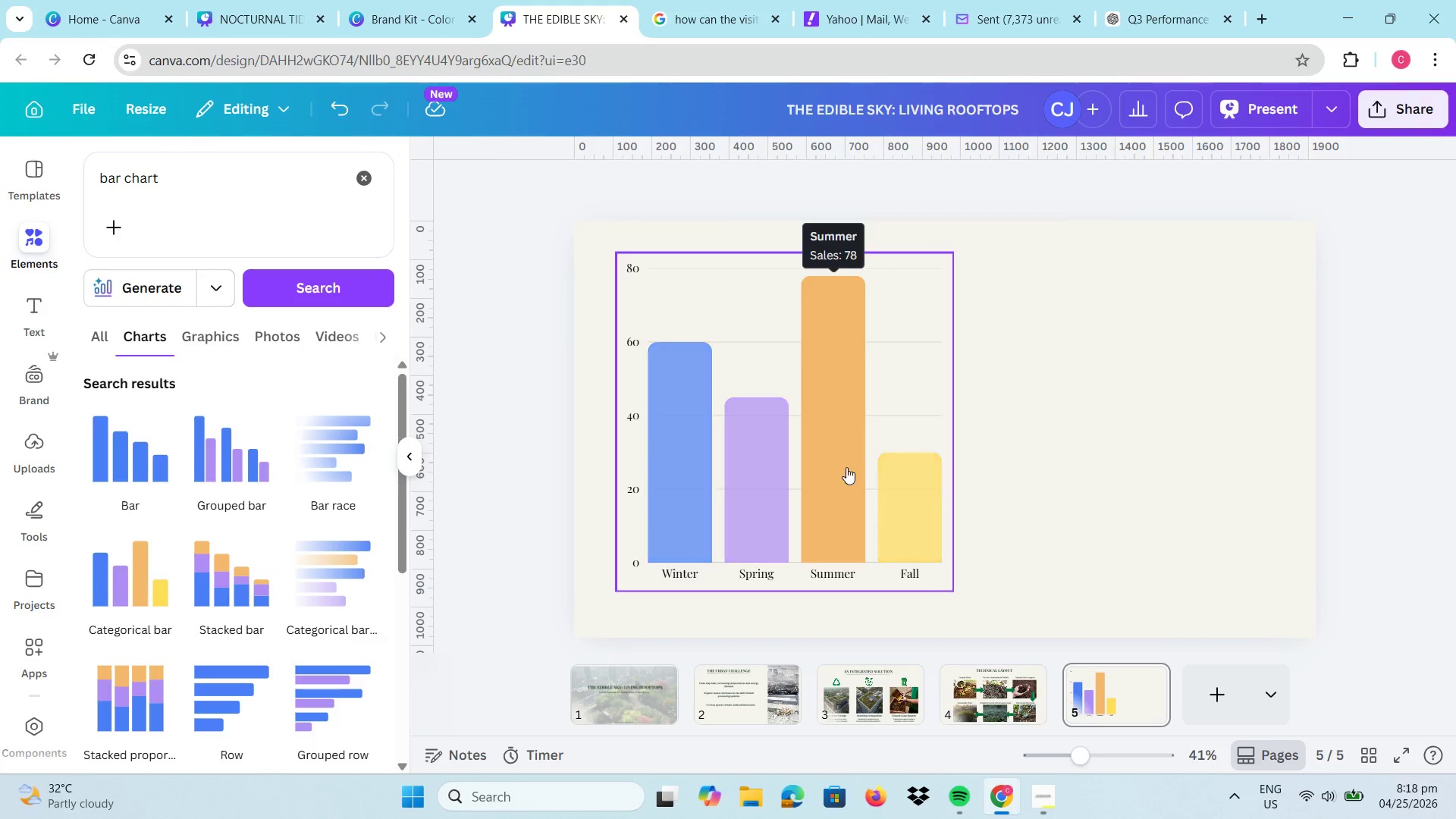 
left_click_drag(start_coordinate=[831, 463], to_coordinate=[1039, 475])
 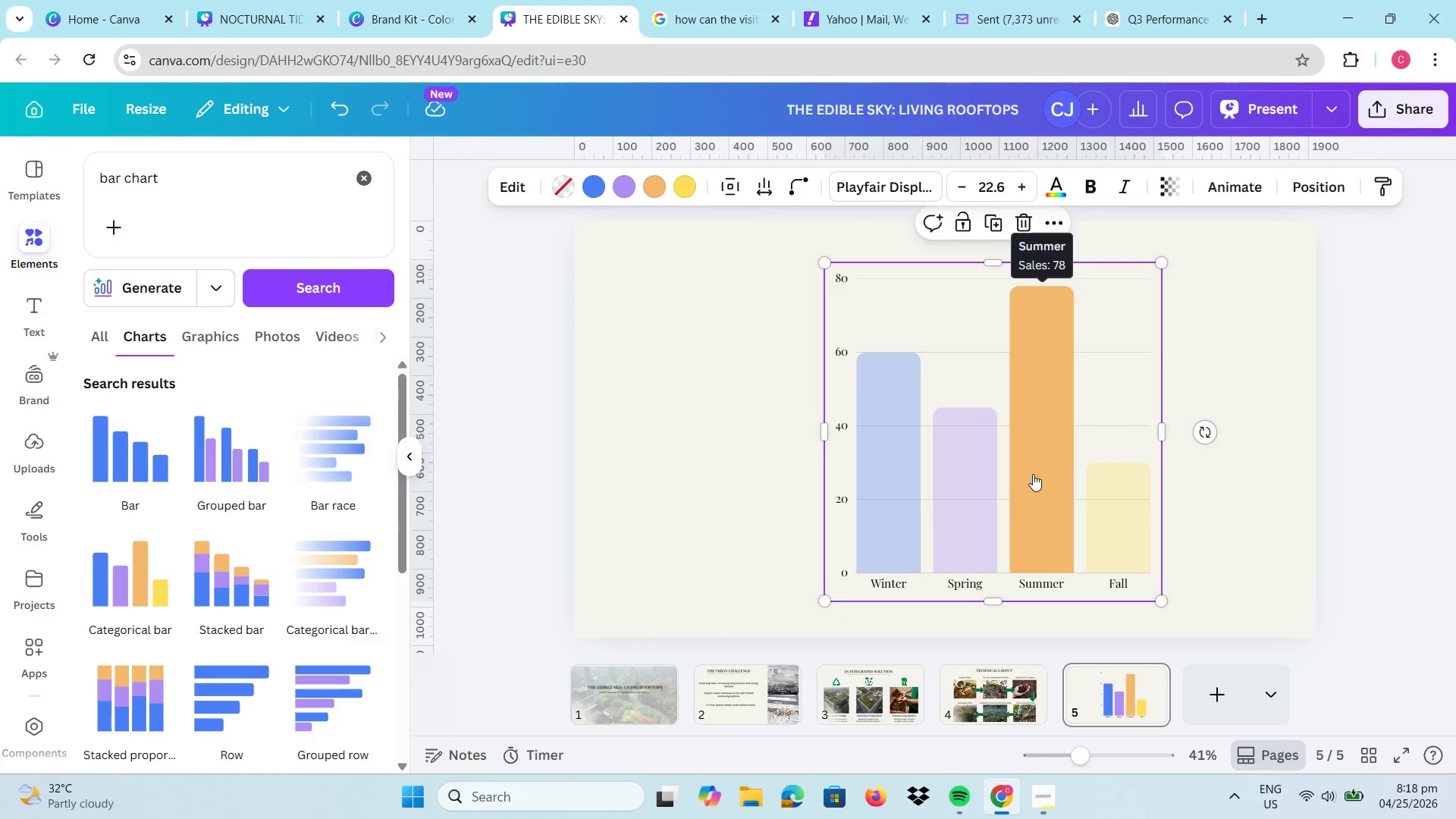 
left_click_drag(start_coordinate=[1018, 472], to_coordinate=[965, 460])
 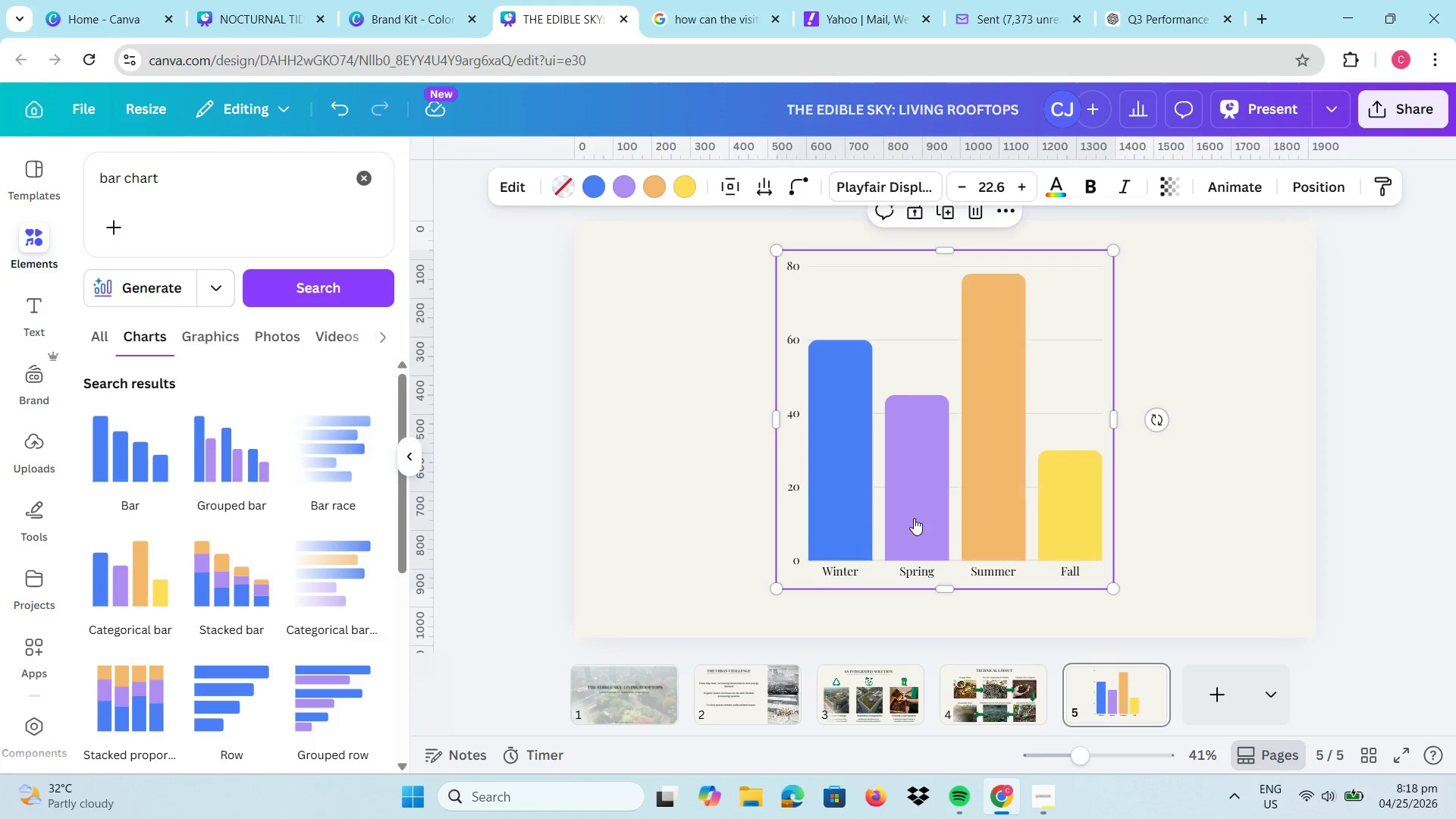 
left_click([913, 504])
 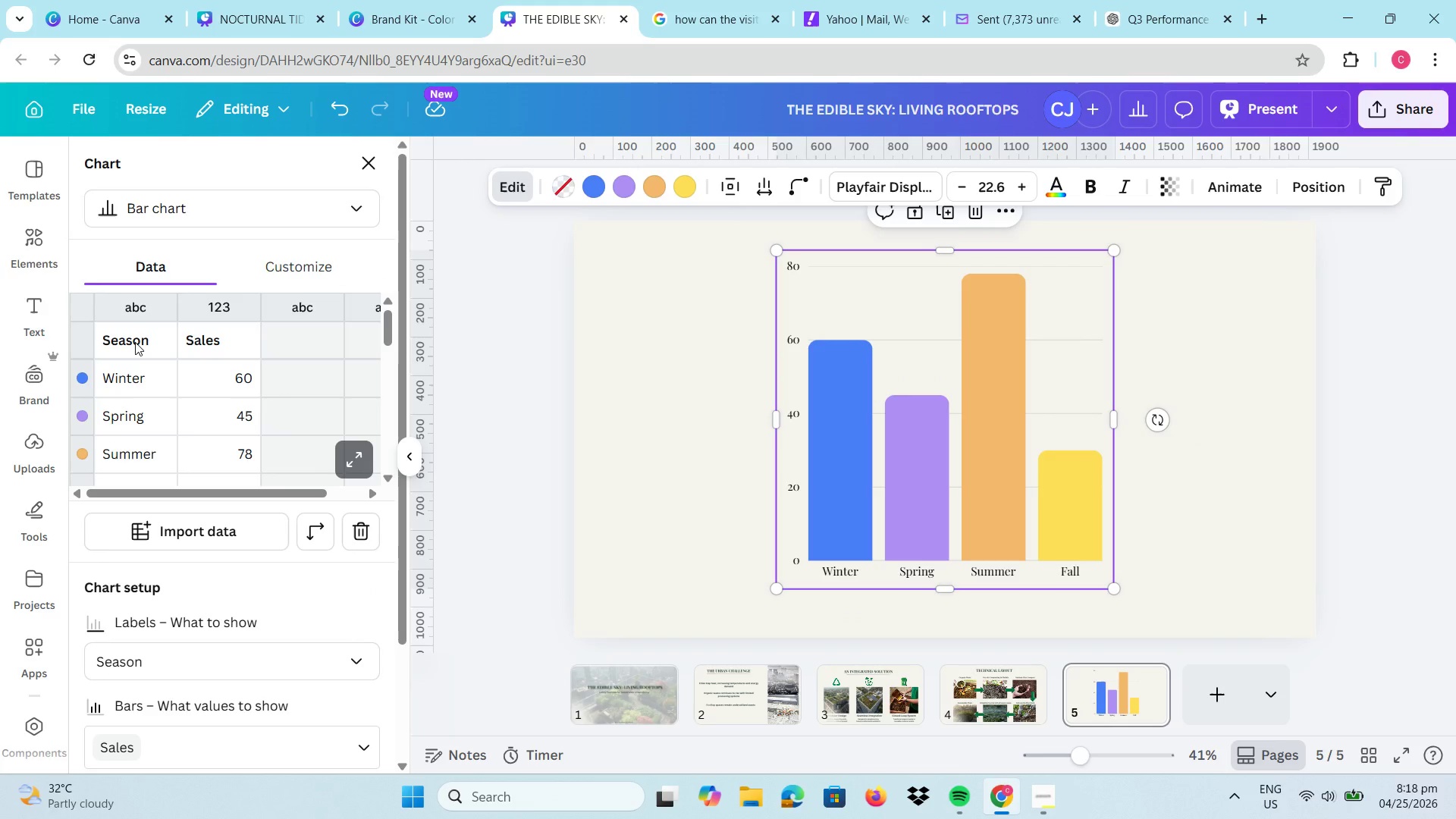 
double_click([135, 342])
 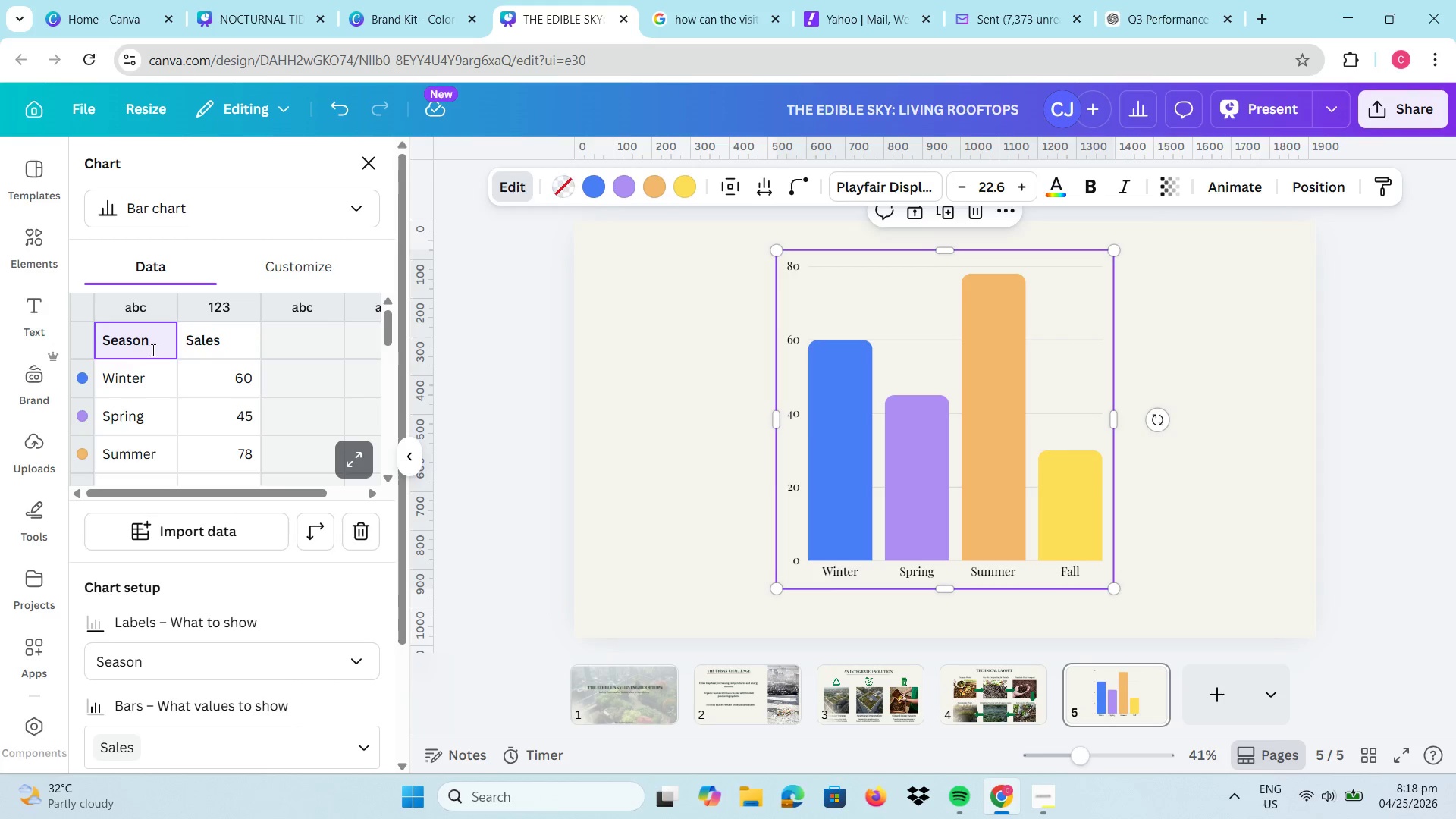 
left_click_drag(start_coordinate=[157, 339], to_coordinate=[99, 332])
 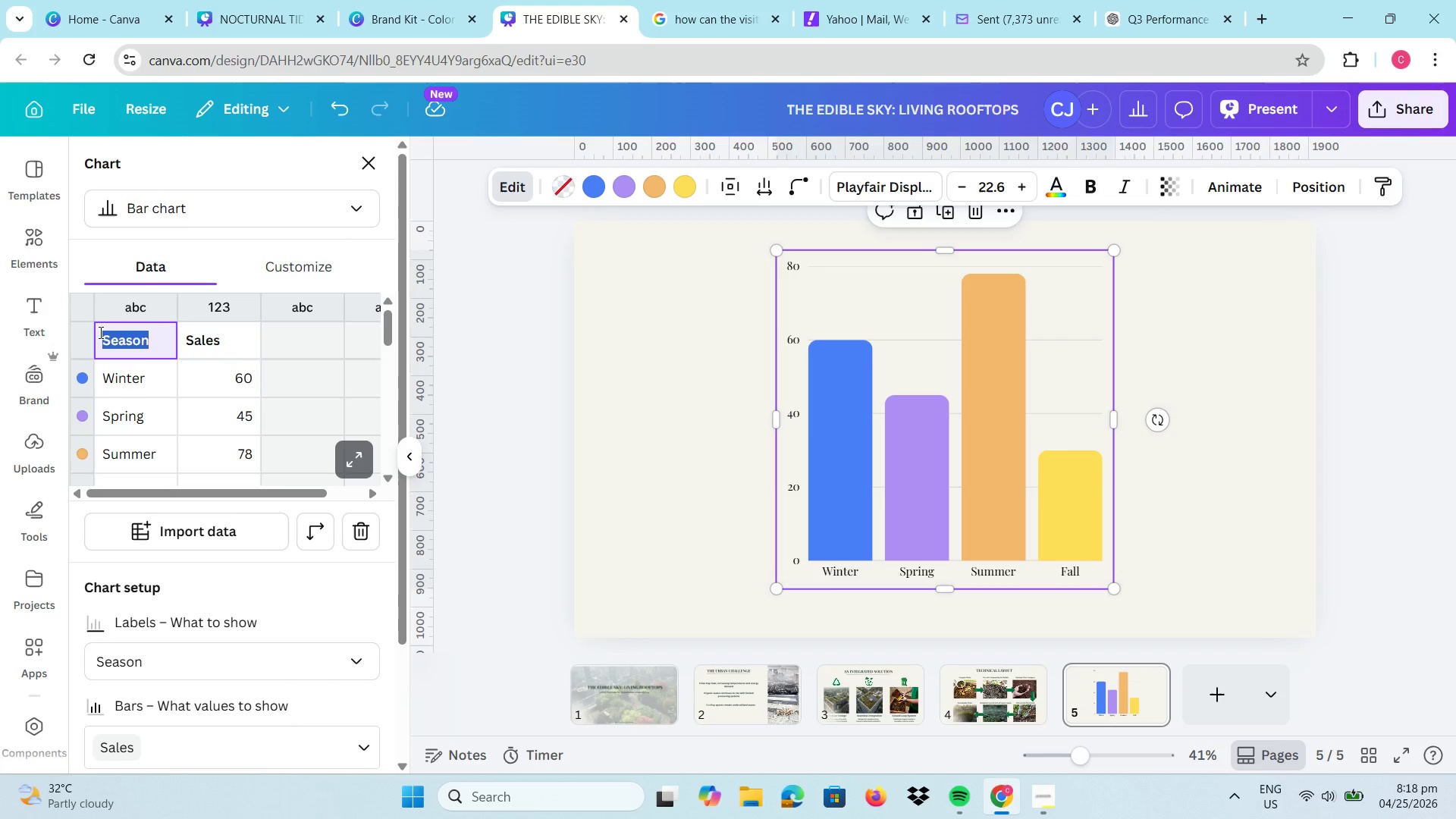 
type(Metric)
 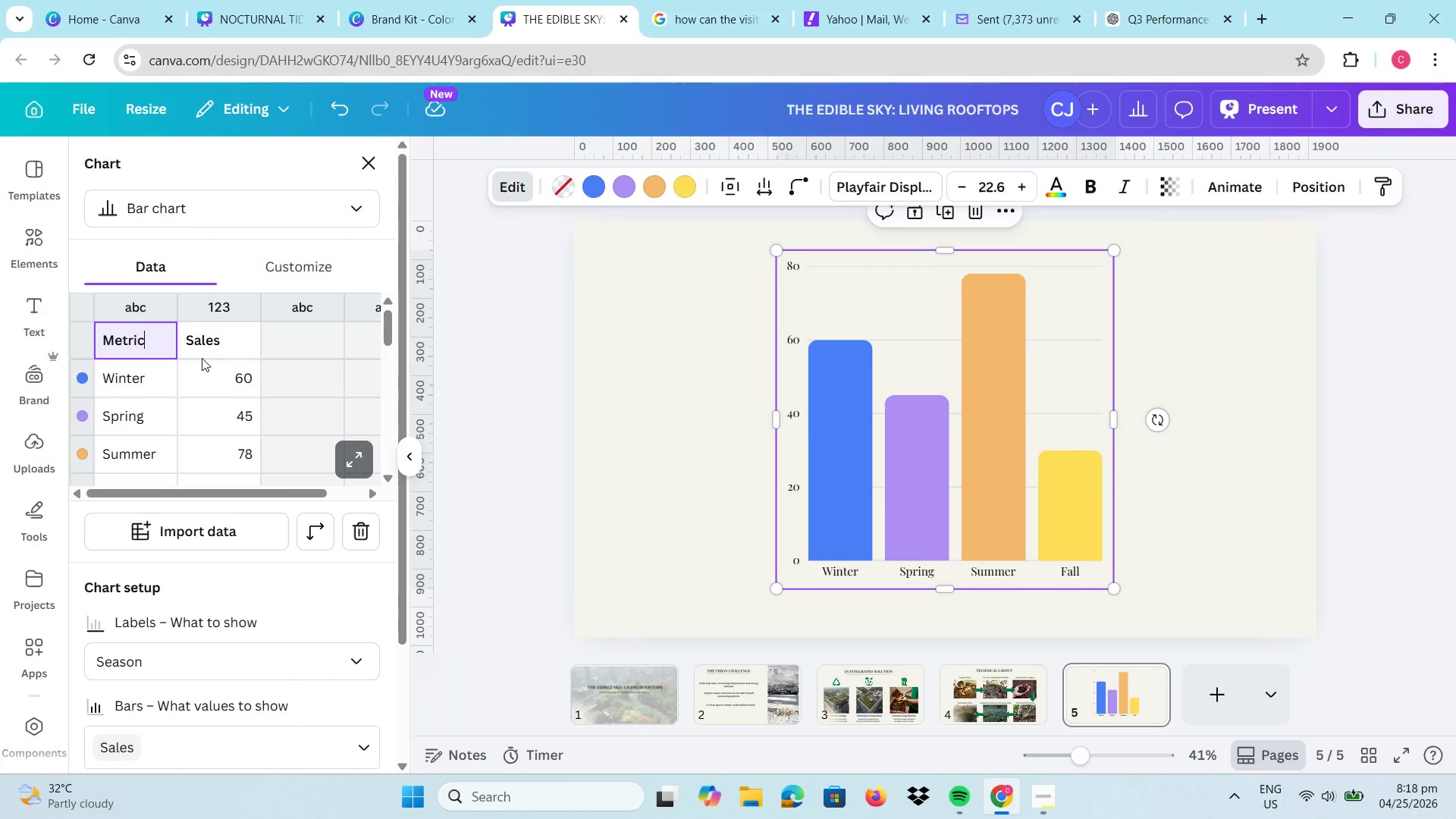 
double_click([202, 352])
 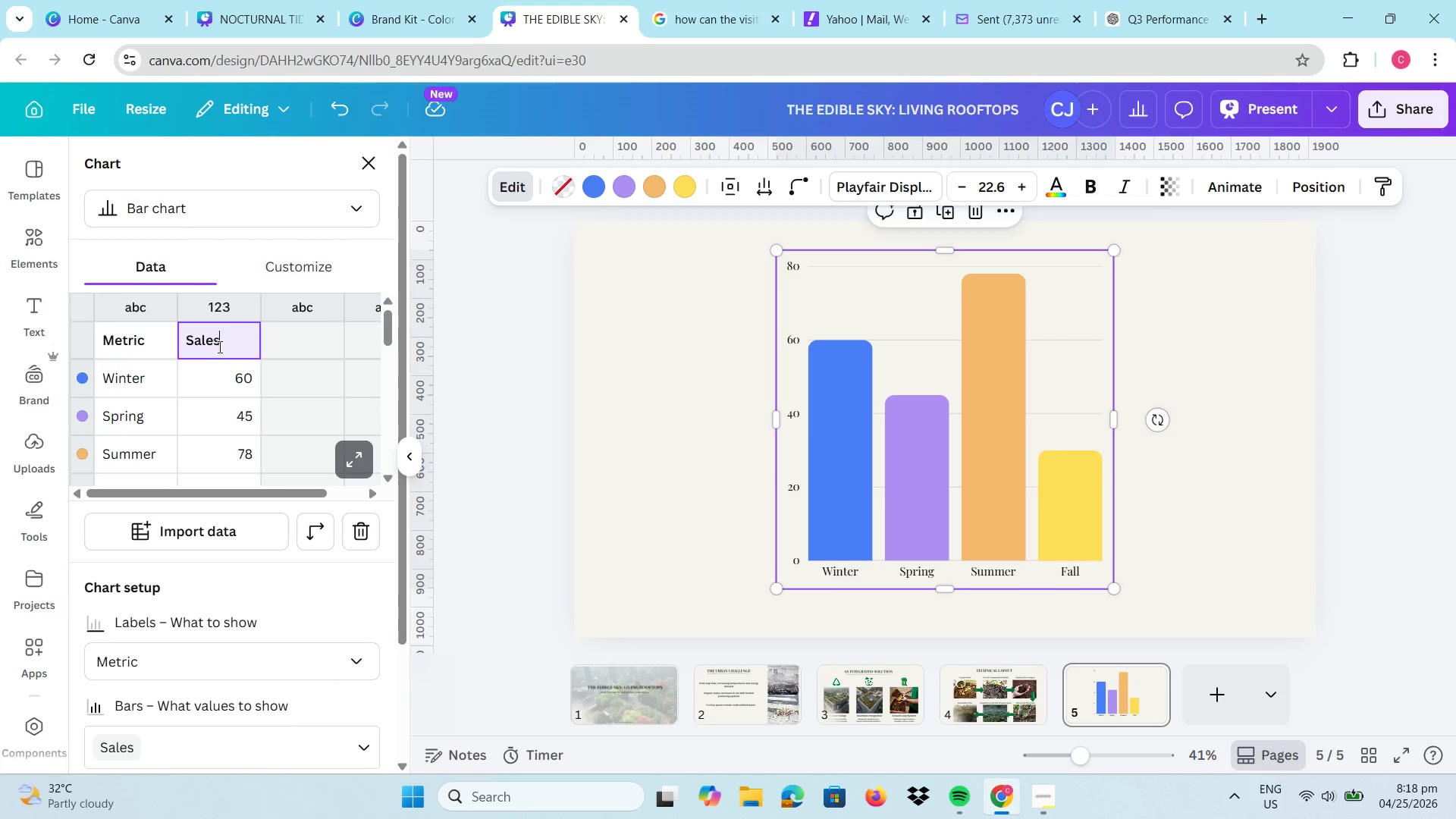 
left_click_drag(start_coordinate=[220, 348], to_coordinate=[174, 334])
 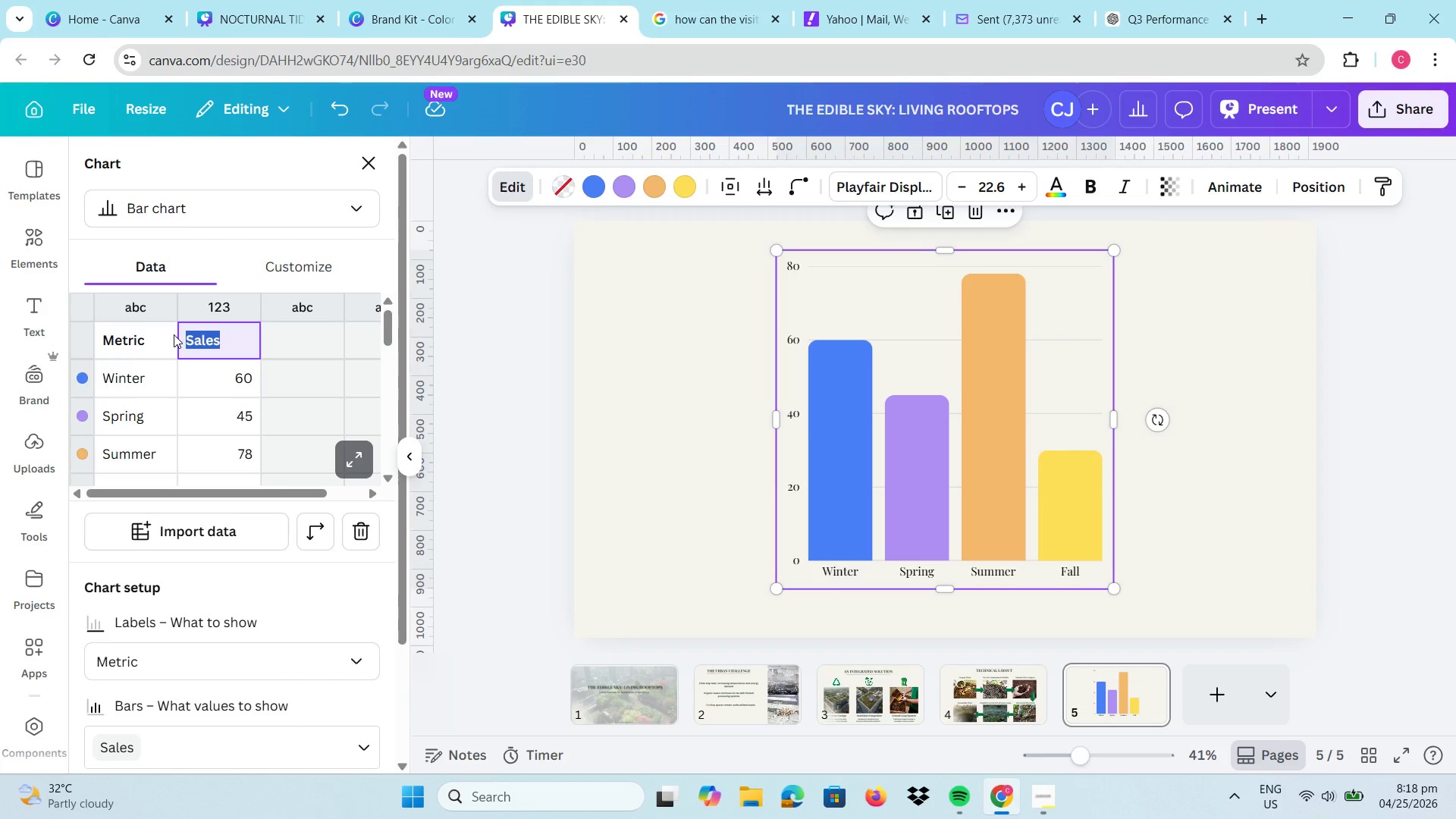 
type(Value)
 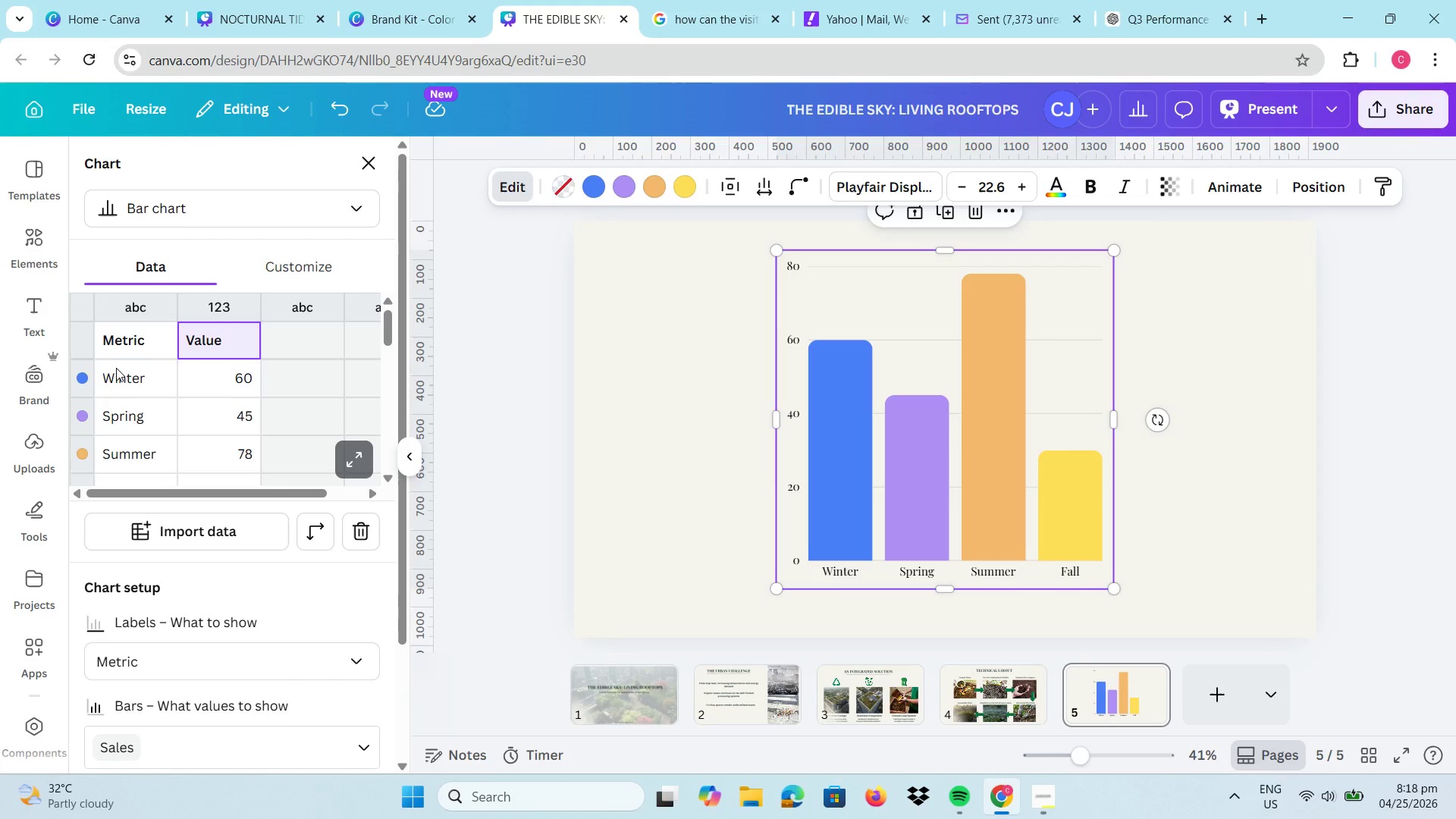 
left_click([117, 369])
 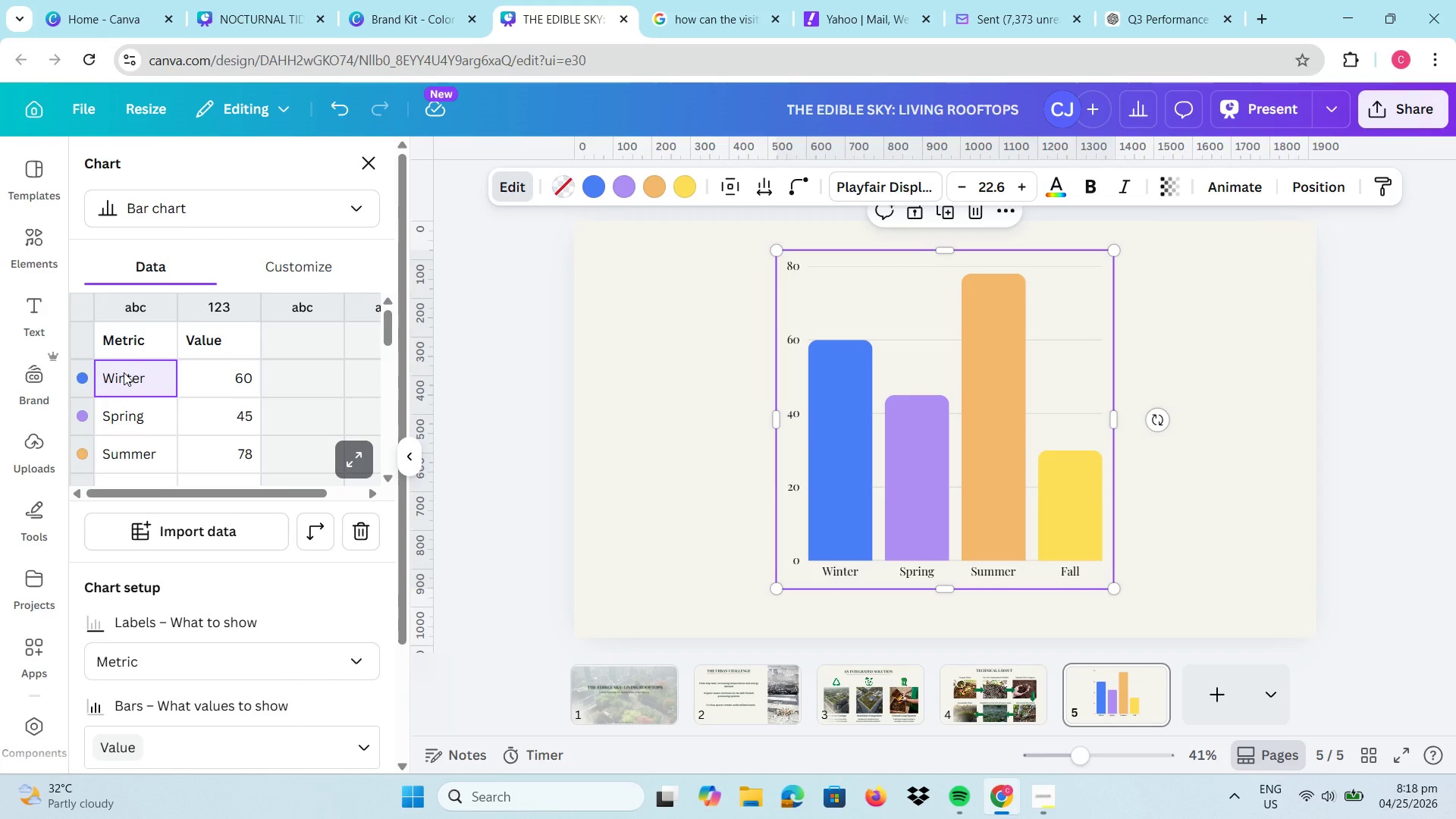 
double_click([124, 372])
 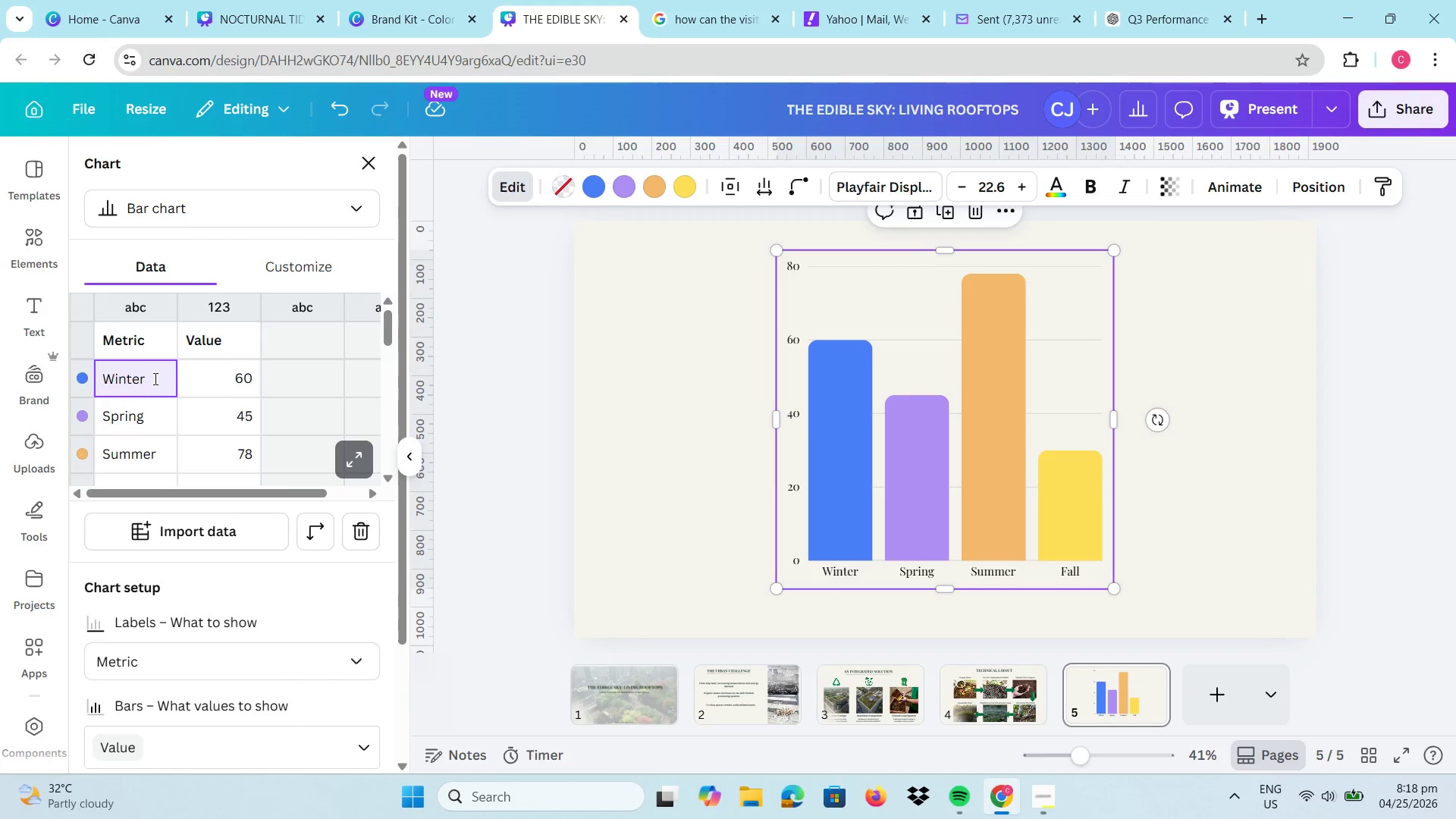 
left_click_drag(start_coordinate=[156, 379], to_coordinate=[84, 369])
 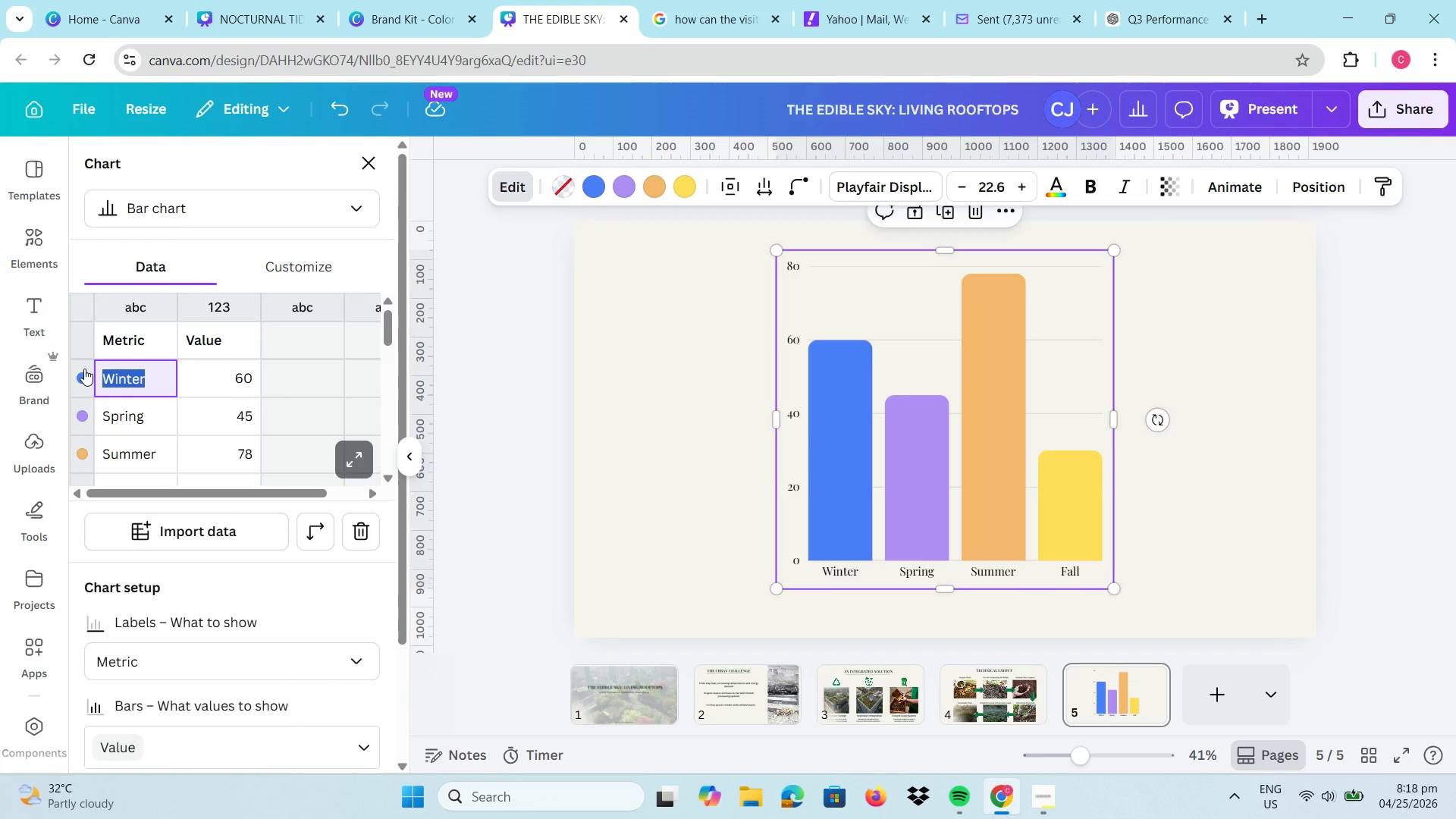 
type(Water Waste)
key(Backspace)
key(Backspace)
key(Backspace)
key(Backspace)
key(Backspace)
type(Reduction)
 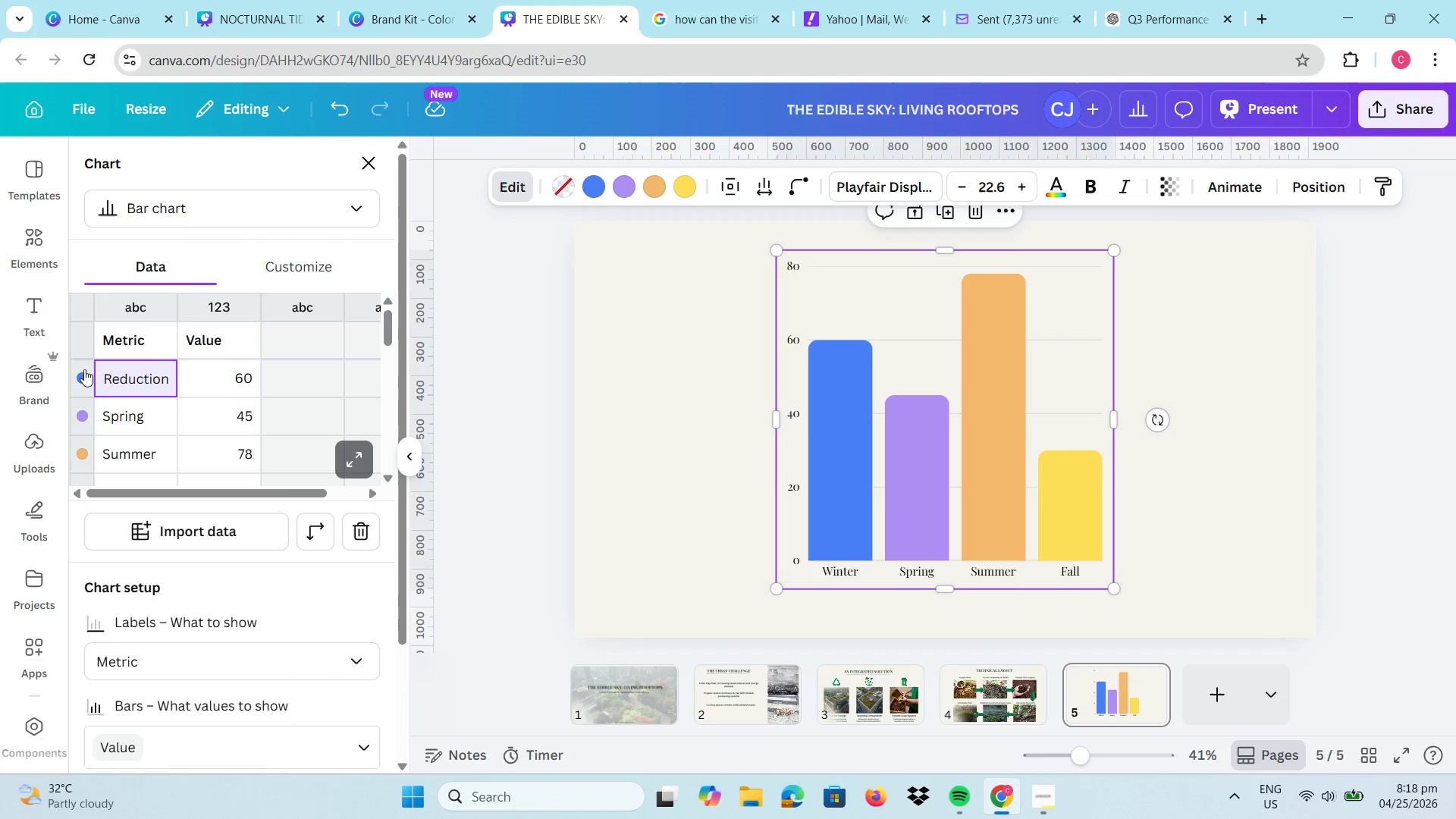 
double_click([127, 402])
 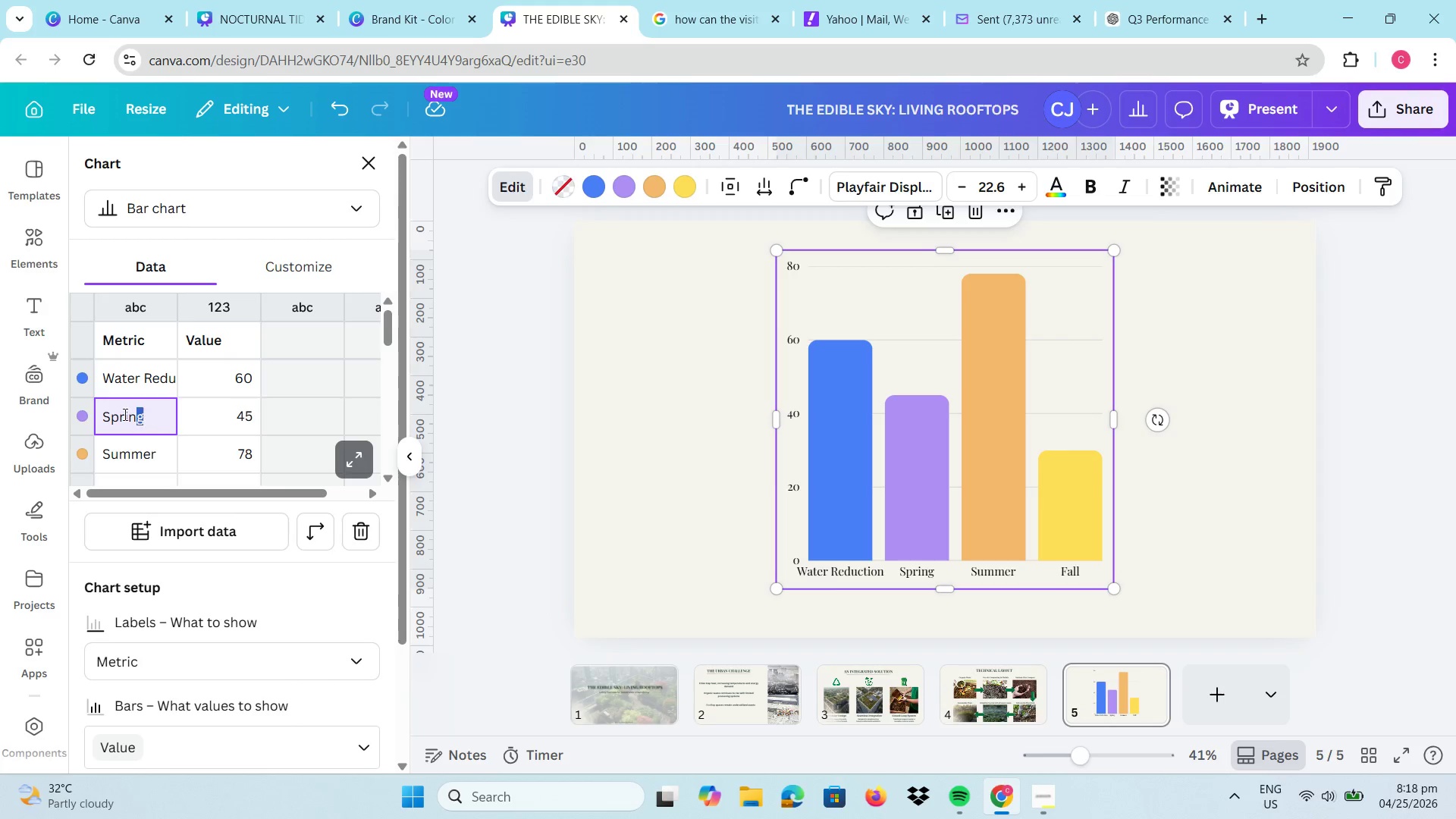 
left_click_drag(start_coordinate=[150, 419], to_coordinate=[90, 409])
 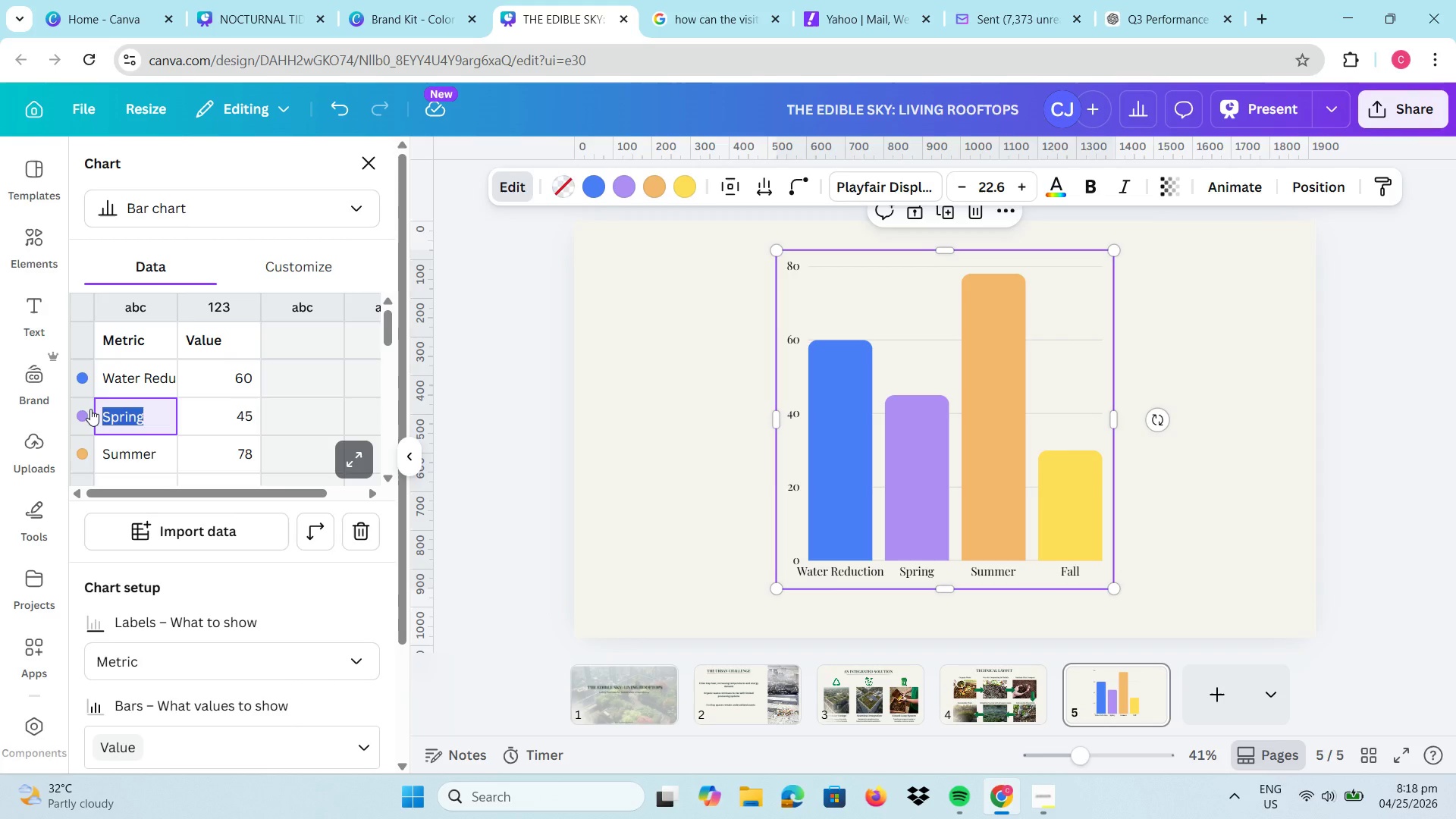 
type(Heat Reduction)
 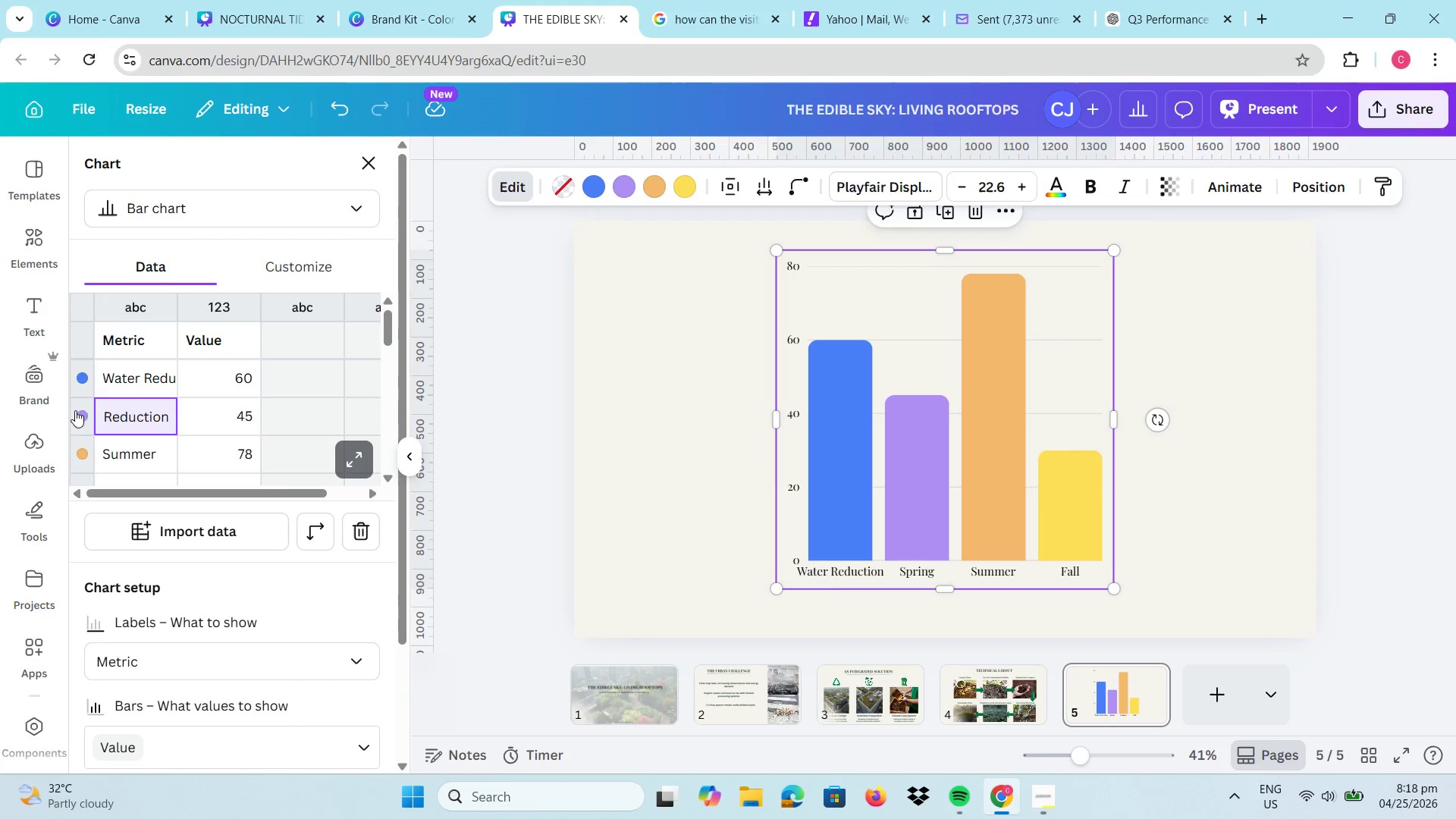 
double_click([137, 457])
 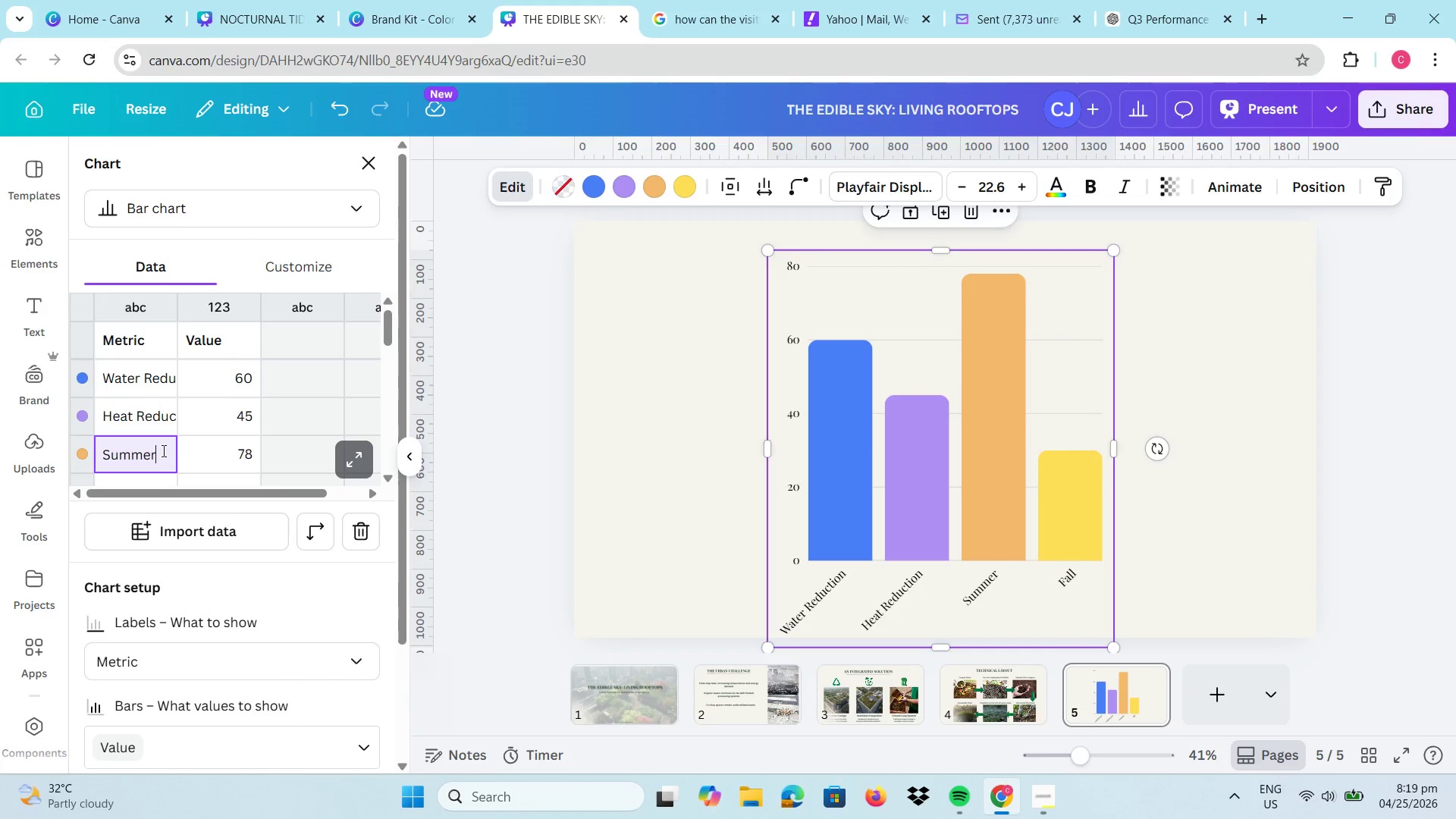 
left_click_drag(start_coordinate=[162, 450], to_coordinate=[99, 442])
 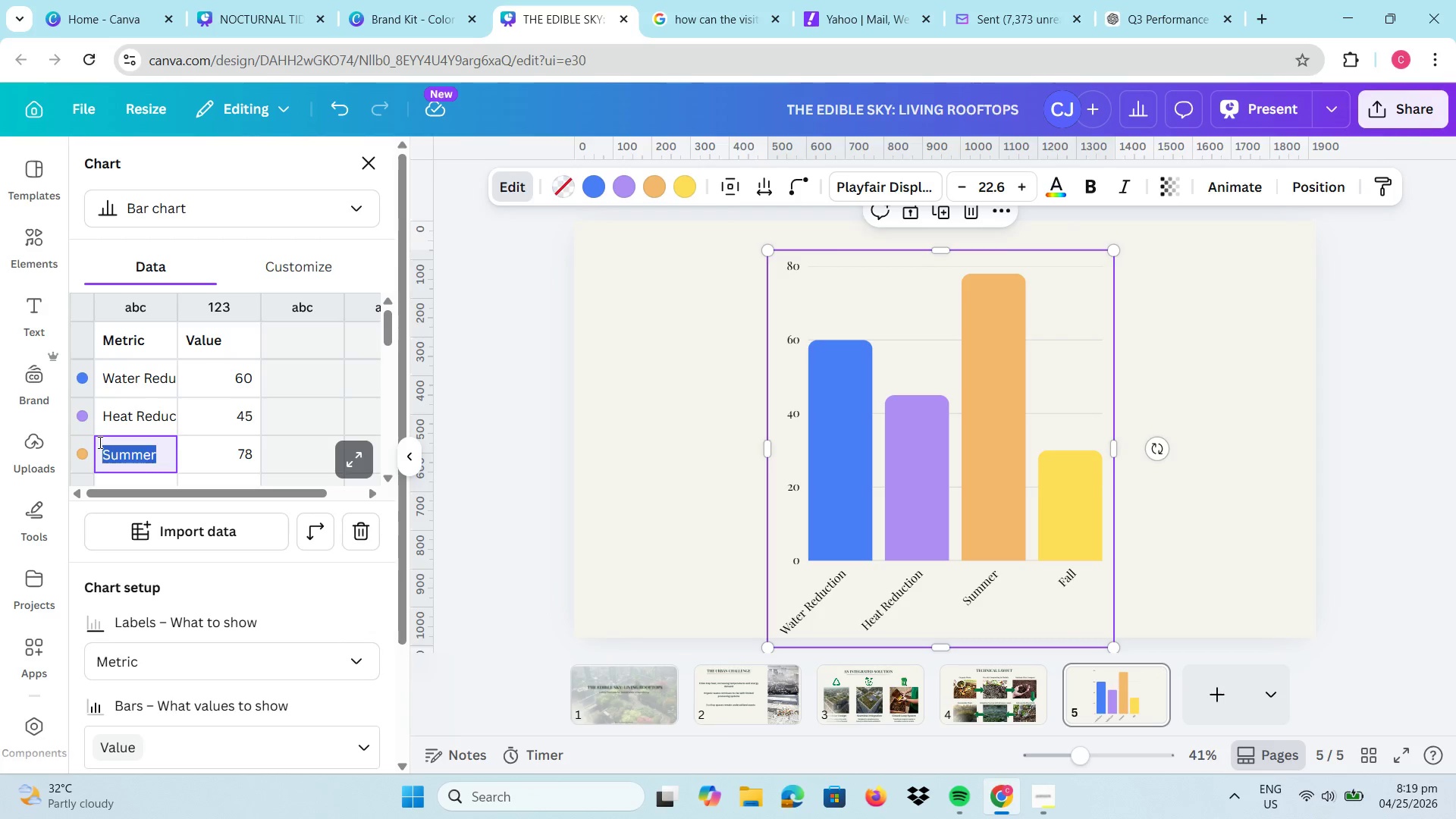 
type(Energy Savings)
 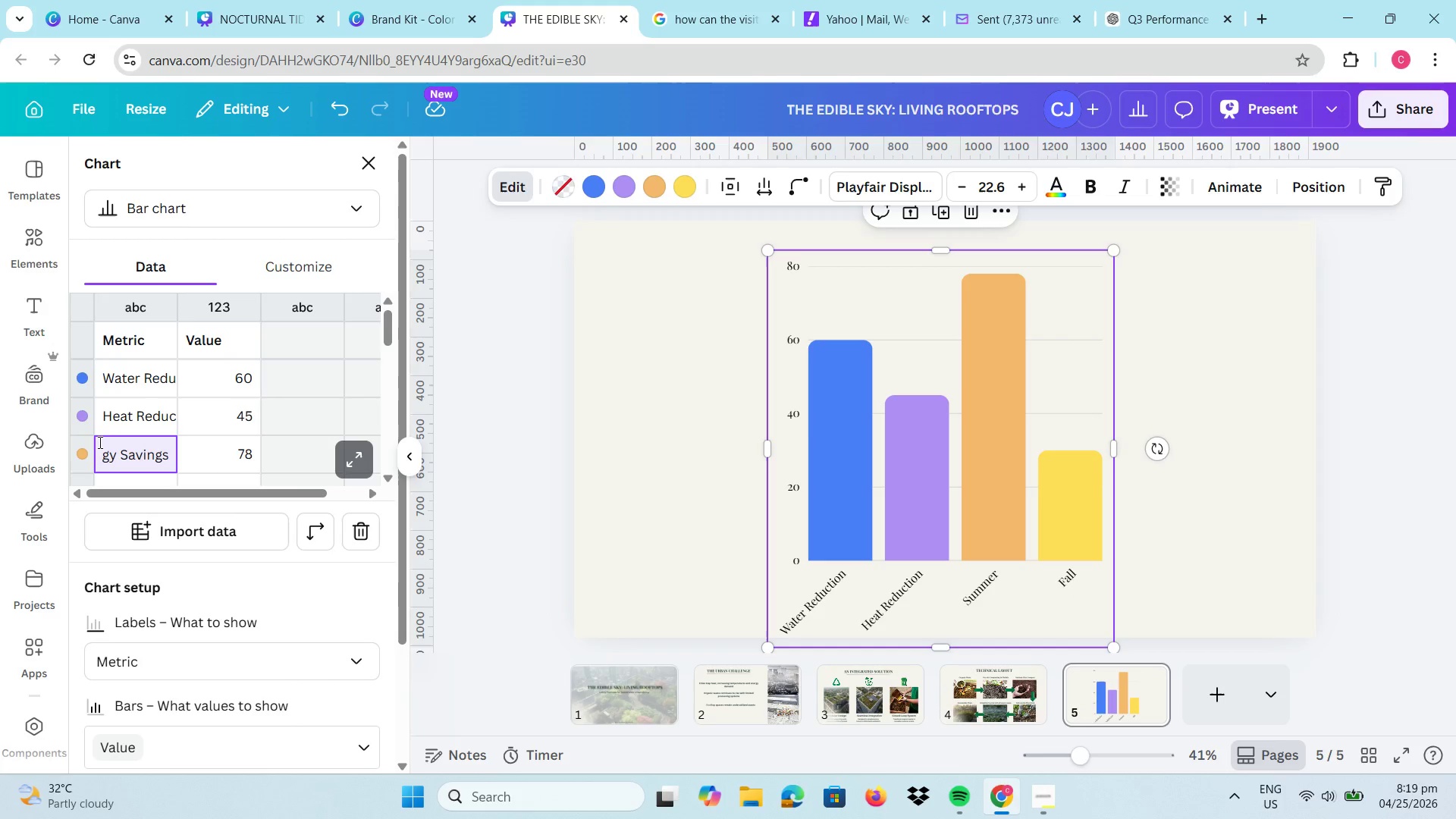 
left_click([224, 369])
 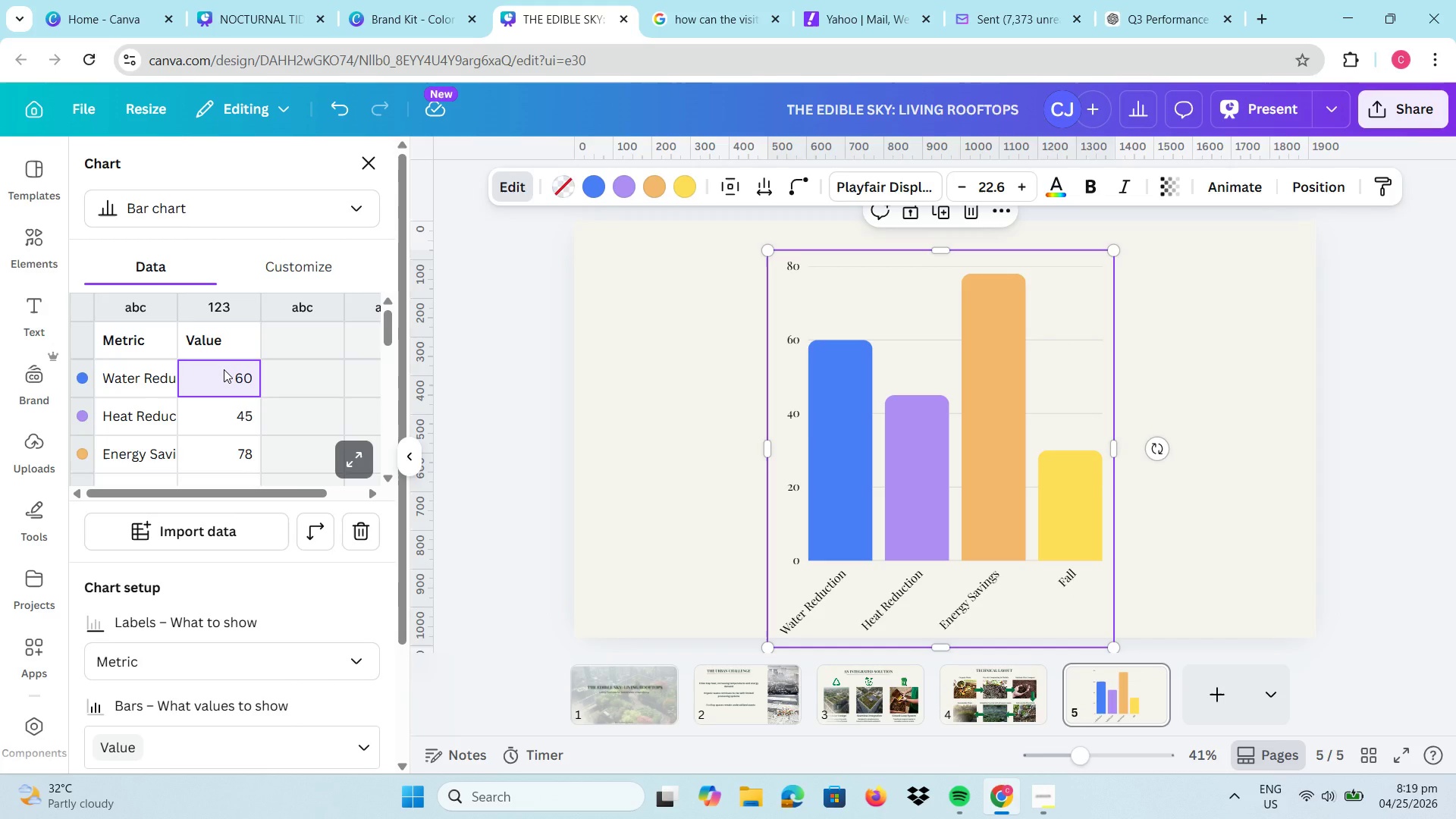 
double_click([224, 369])
 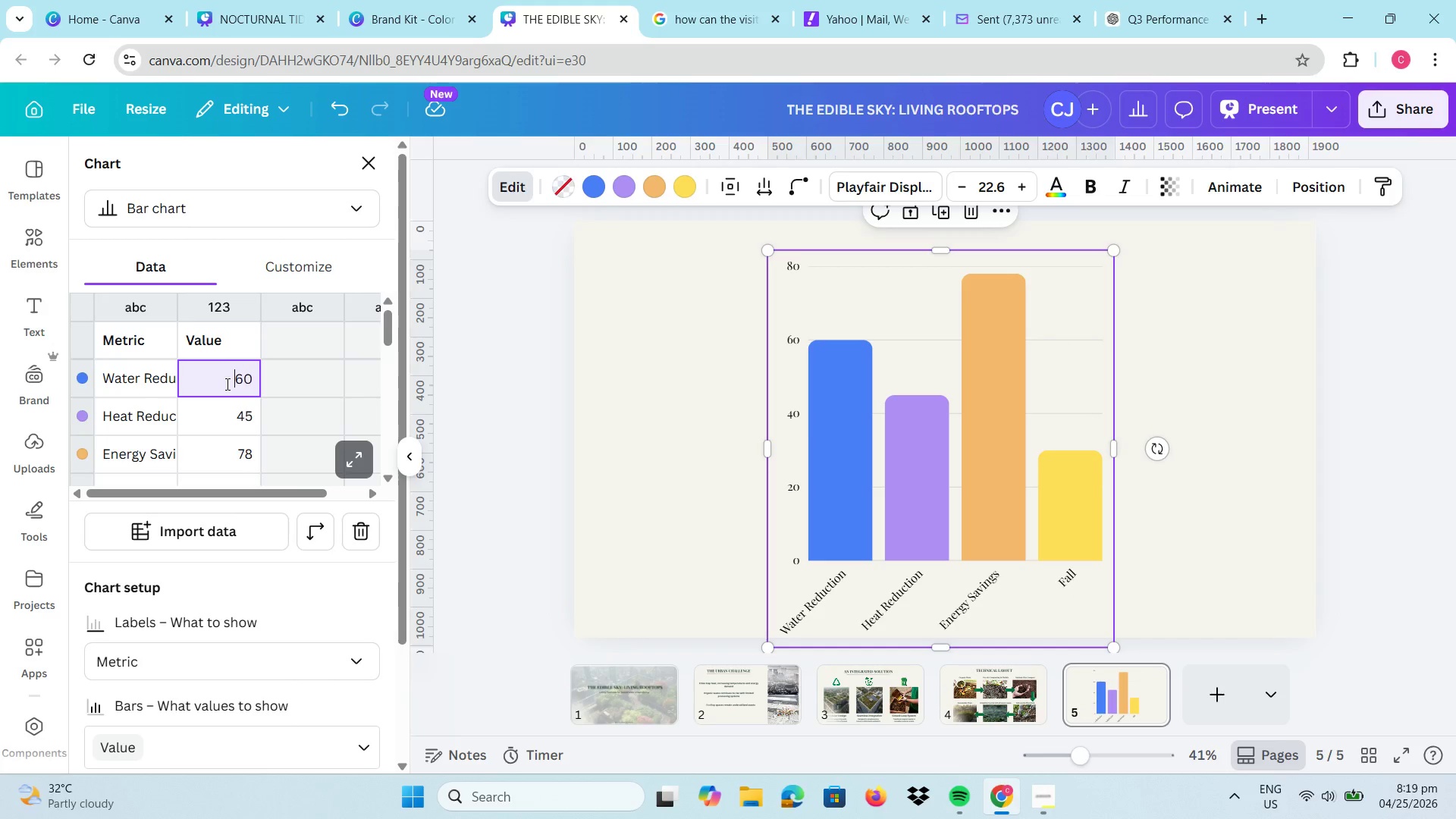 
left_click_drag(start_coordinate=[224, 383], to_coordinate=[265, 390])
 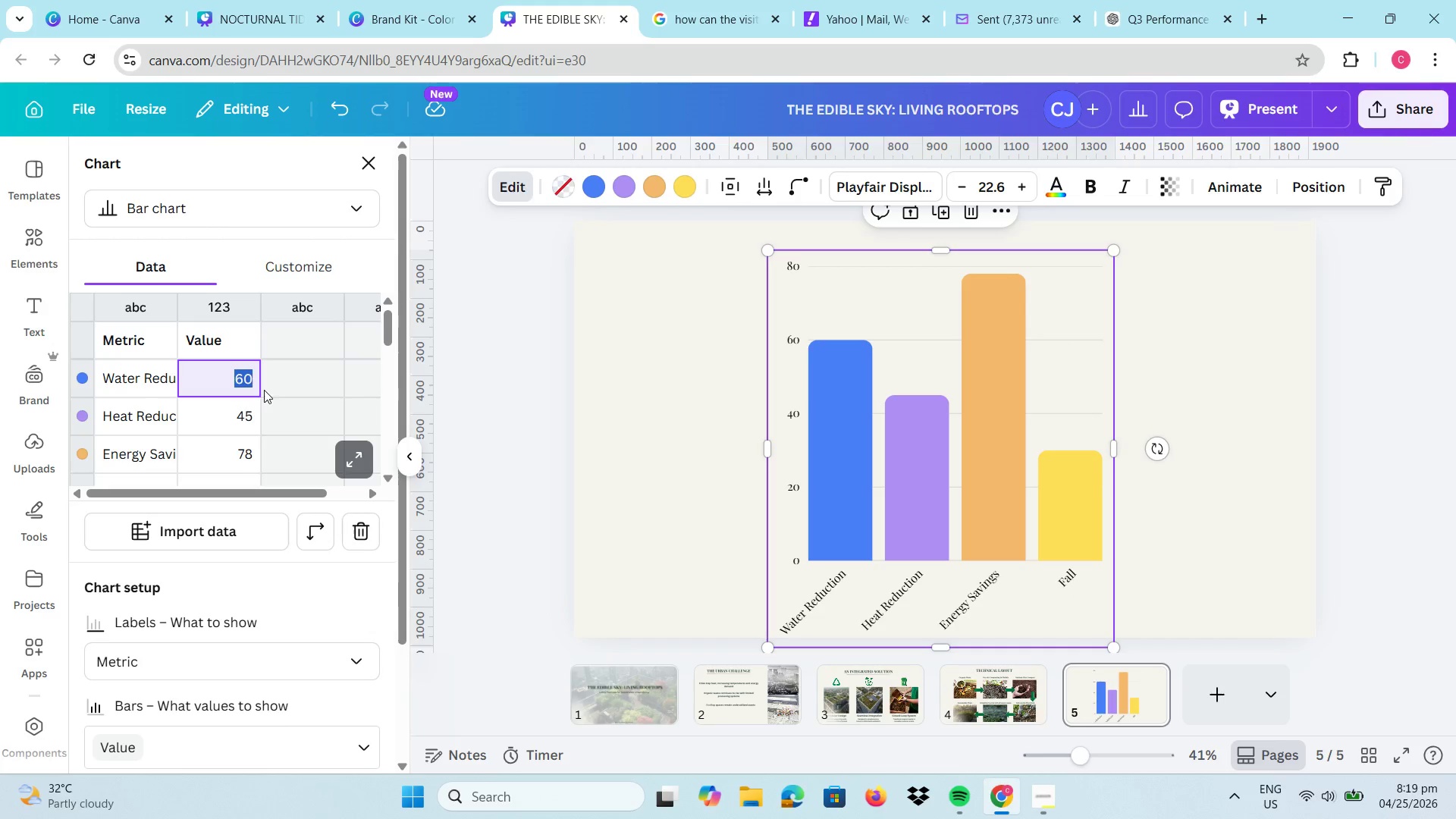 
left_click([311, 391])
 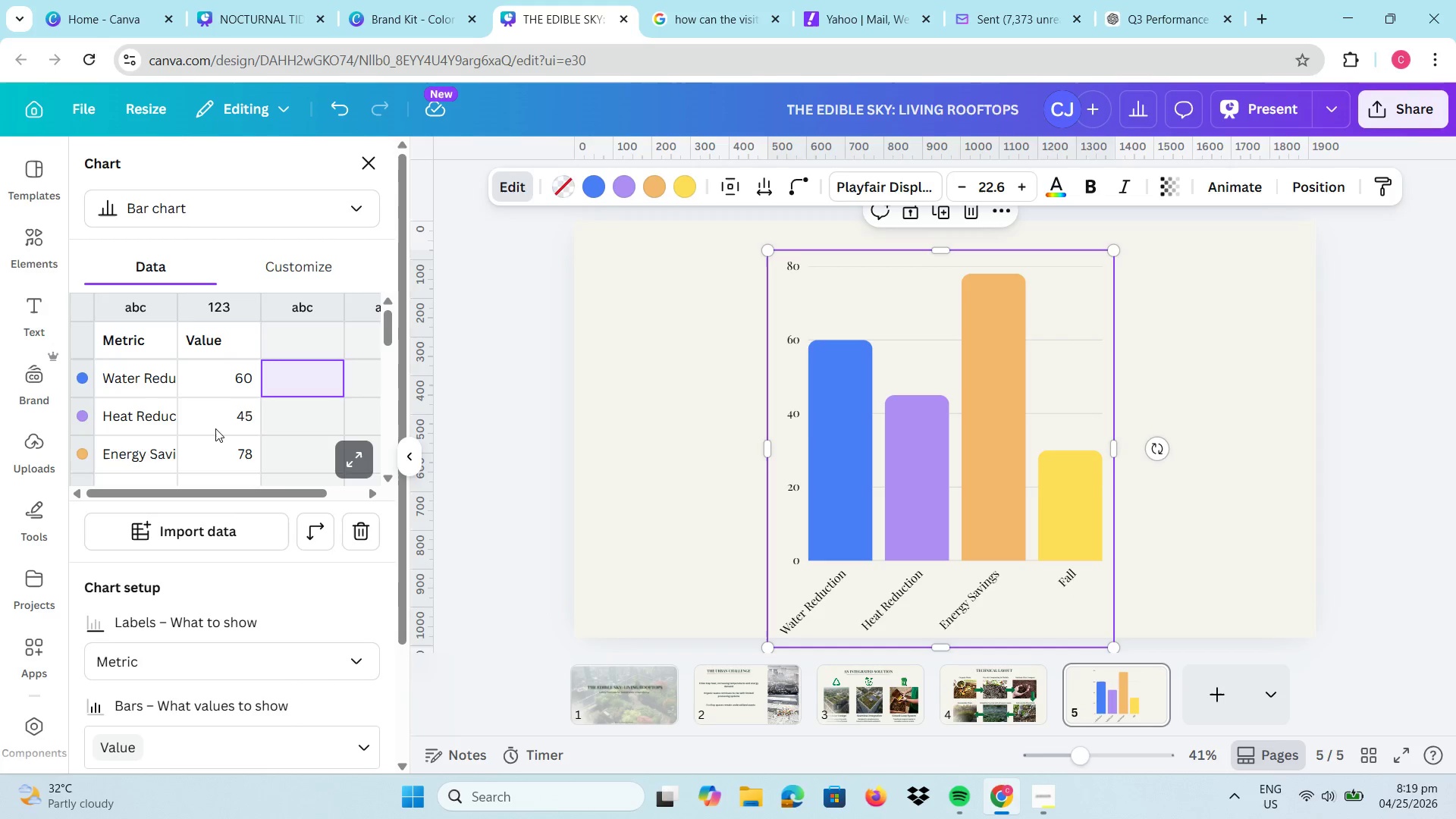 
scroll: coordinate [222, 432], scroll_direction: down, amount: 2.0
 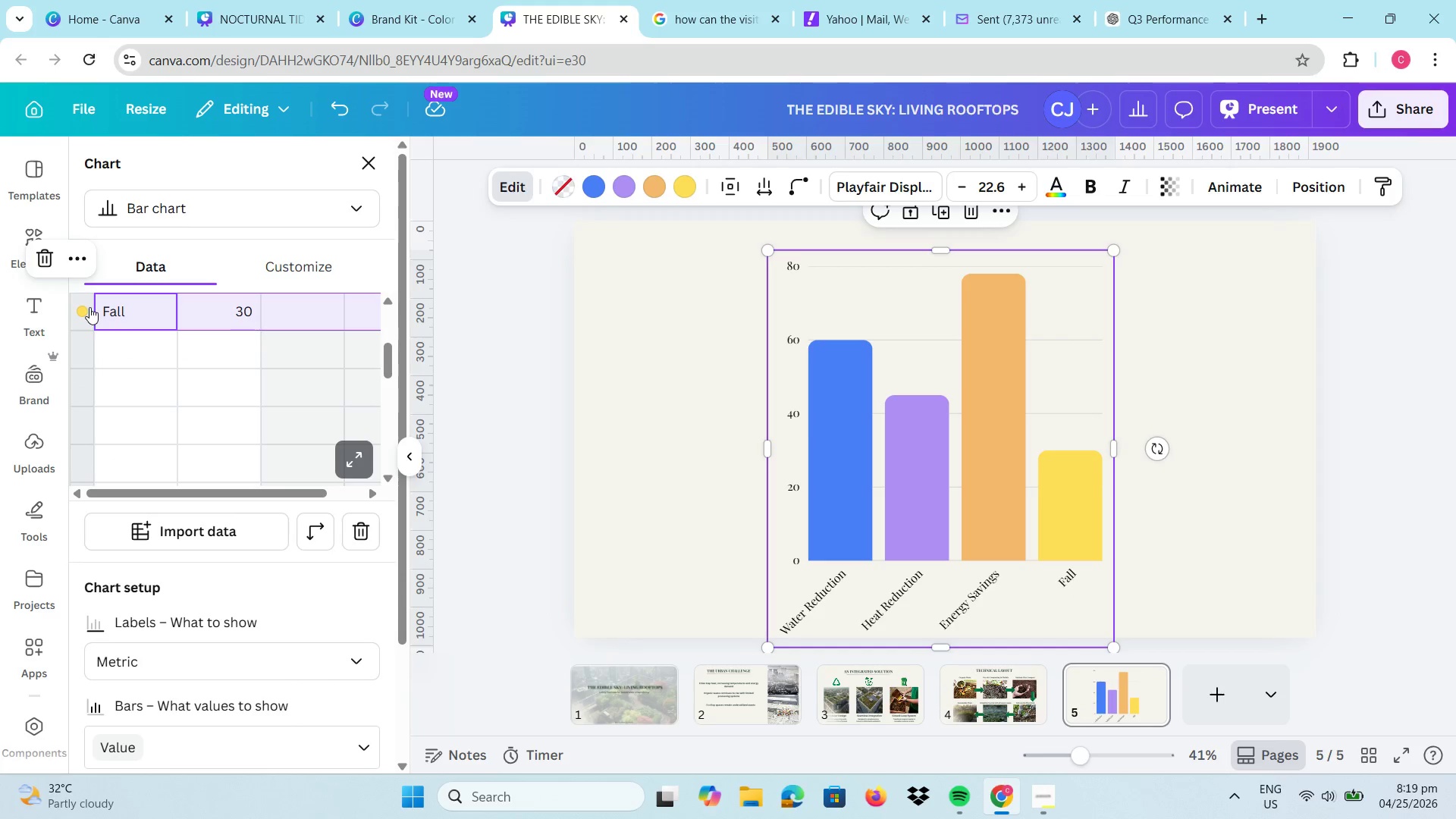 
key(Delete)
 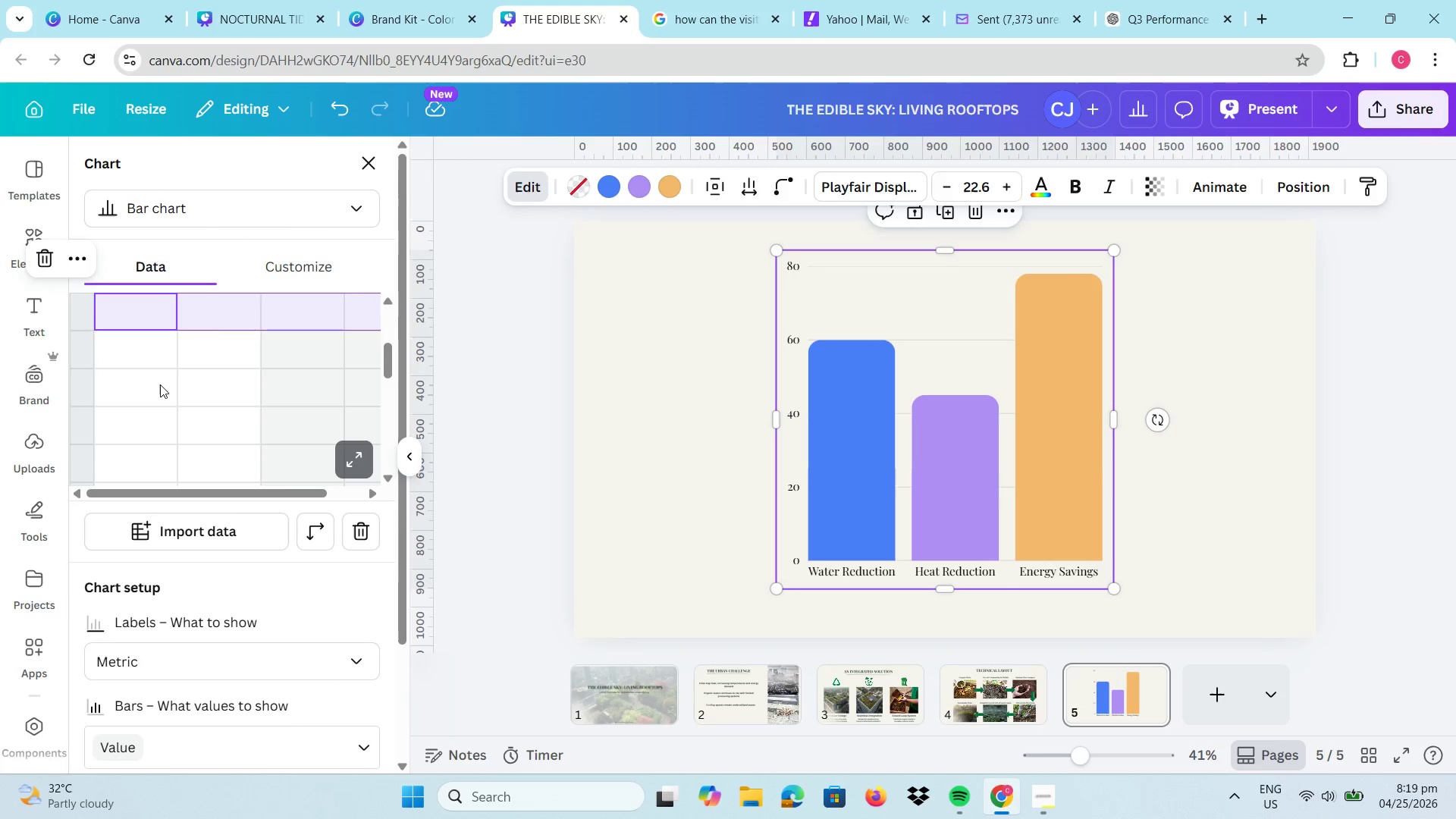 
scroll: coordinate [160, 384], scroll_direction: up, amount: 3.0
 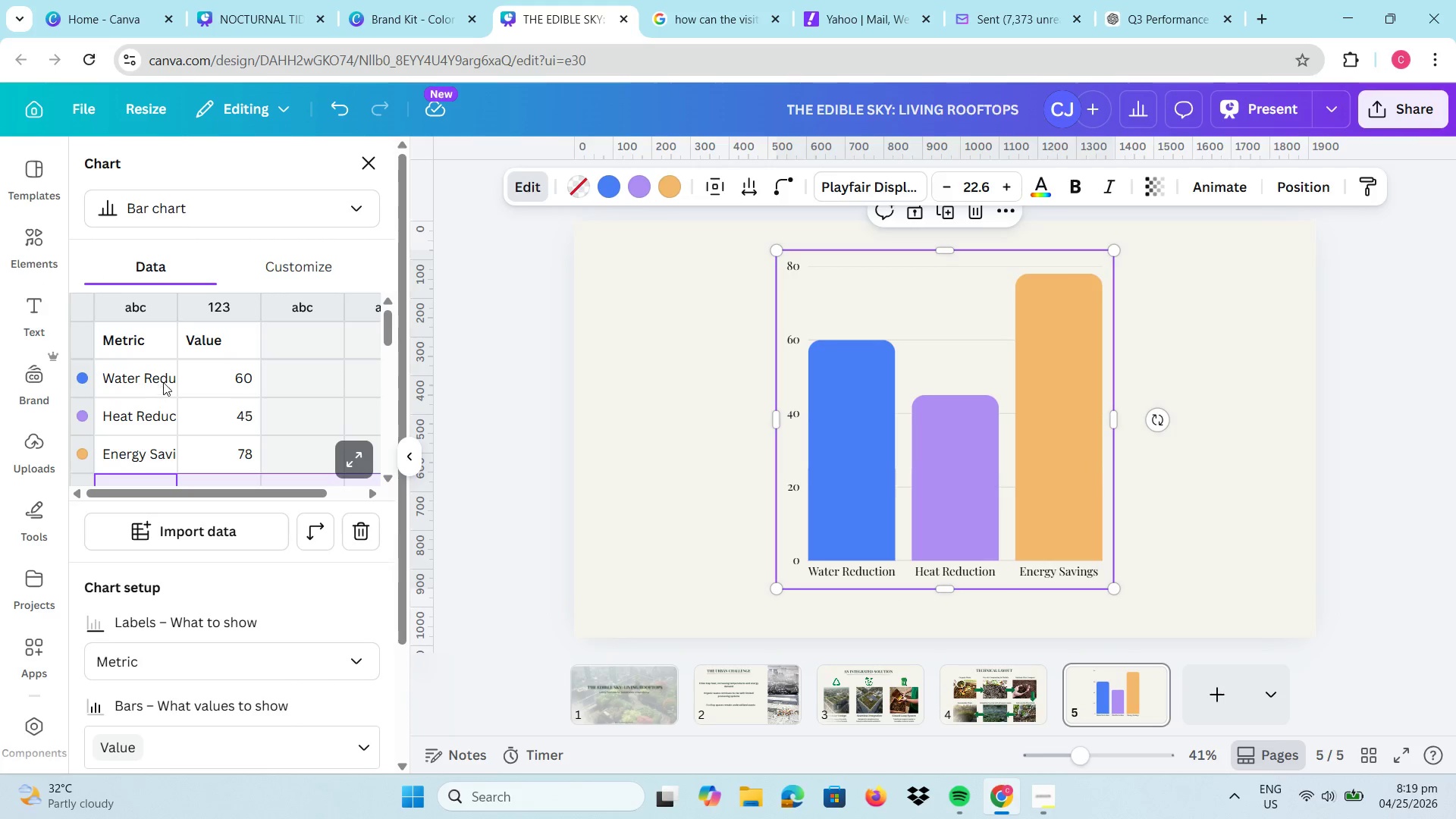 
scroll: coordinate [165, 382], scroll_direction: down, amount: 1.0
 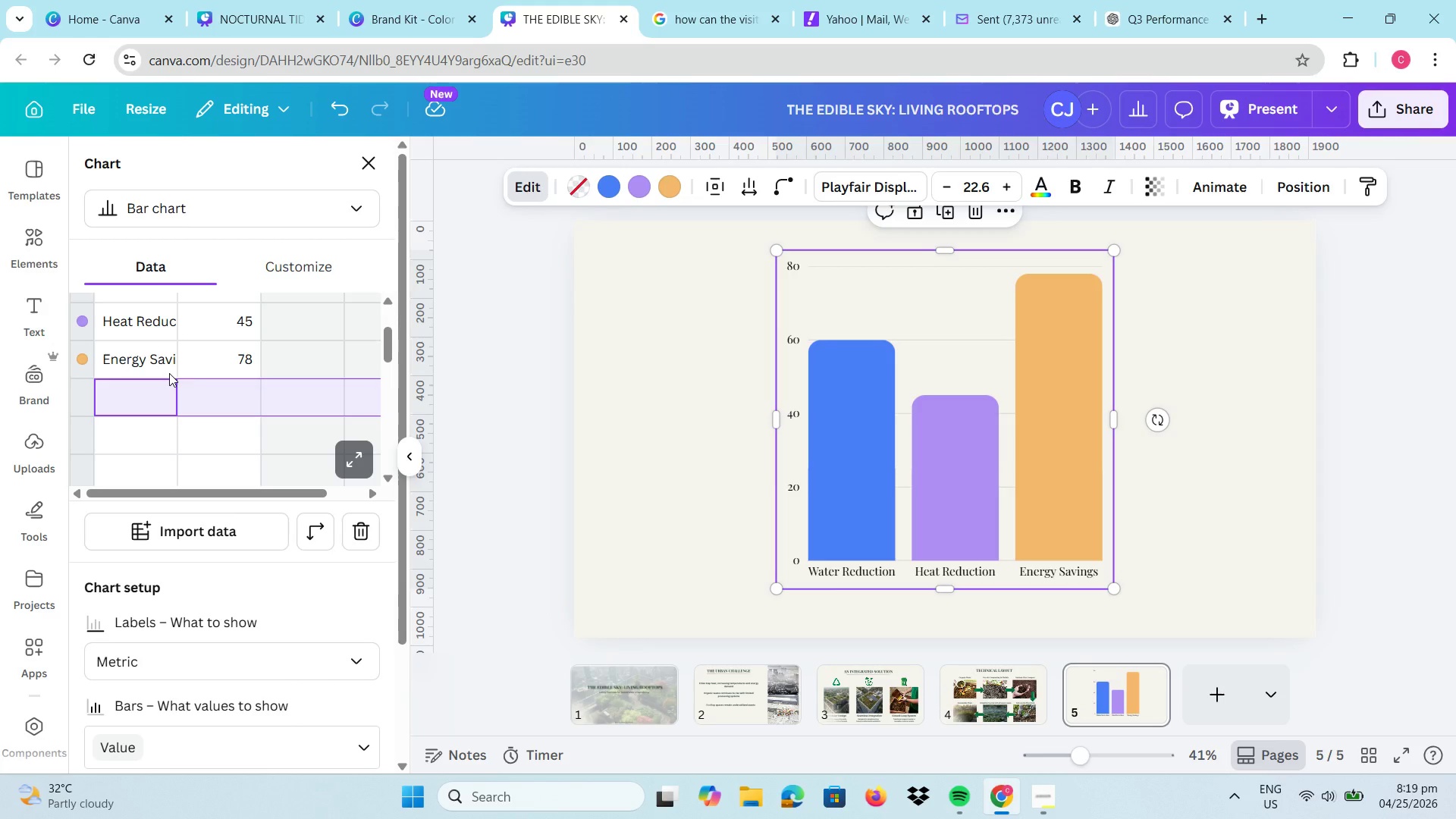 
wait(11.51)
 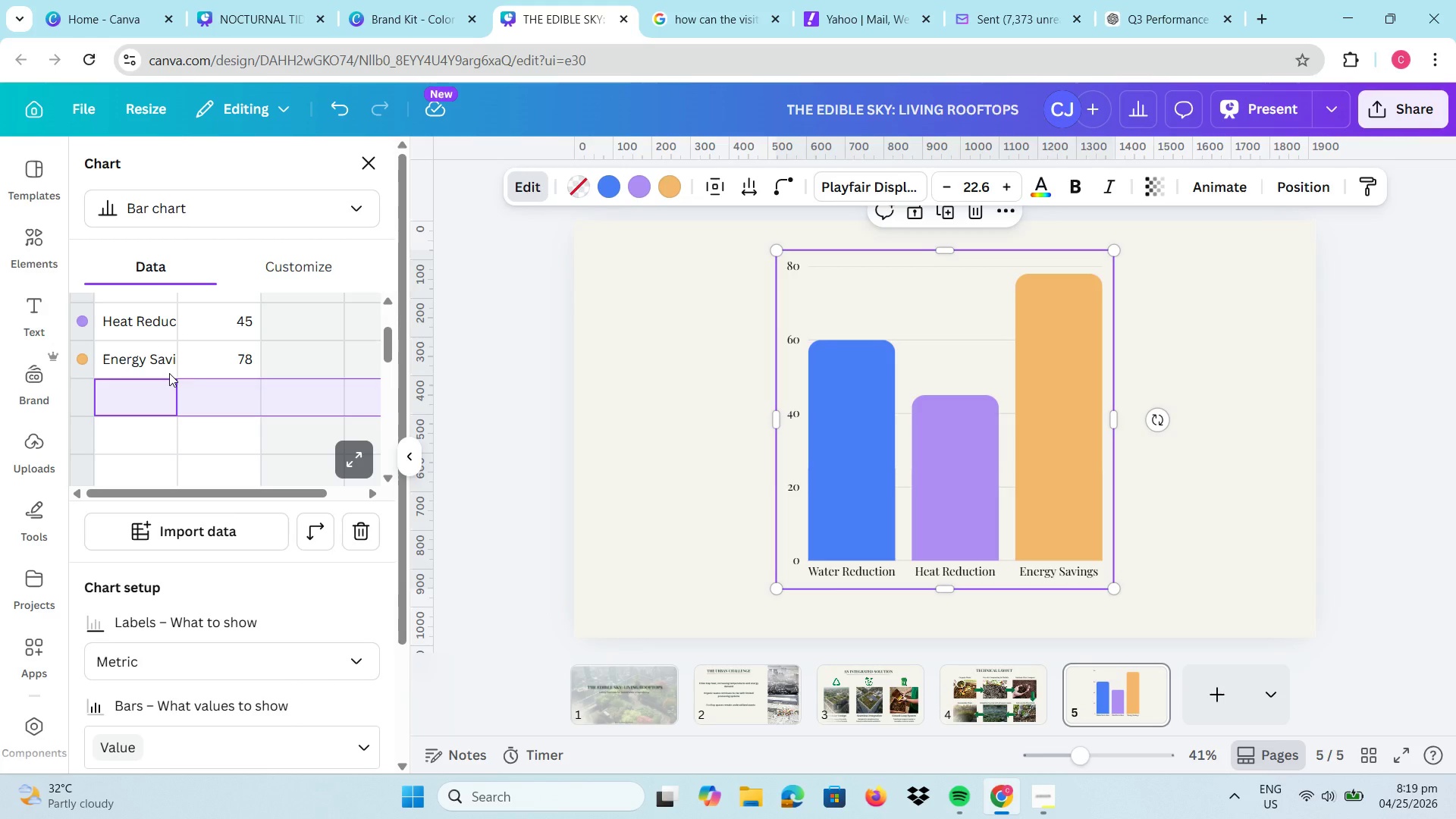 
left_click([241, 204])
 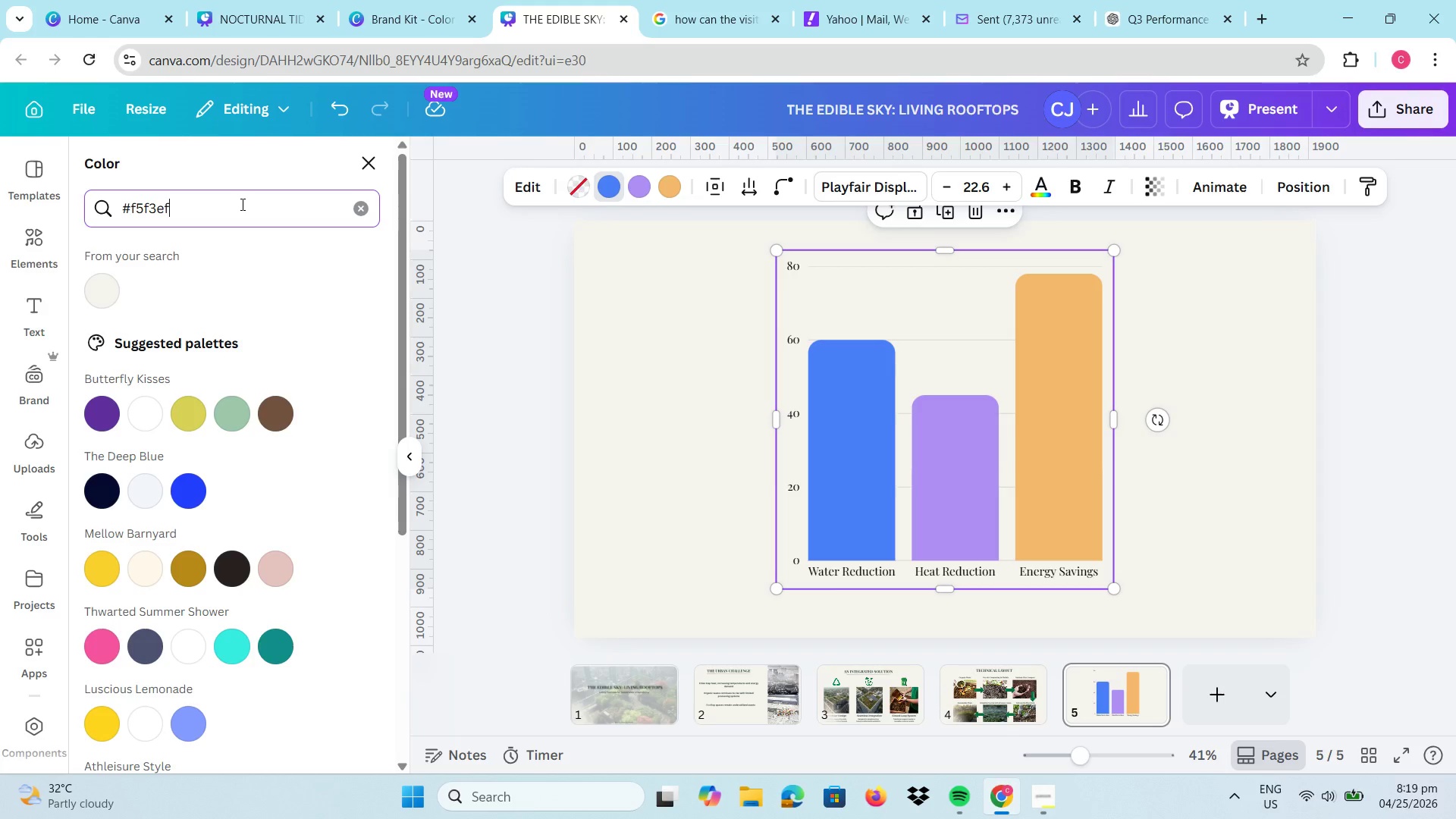 
left_click_drag(start_coordinate=[241, 204], to_coordinate=[115, 203])
 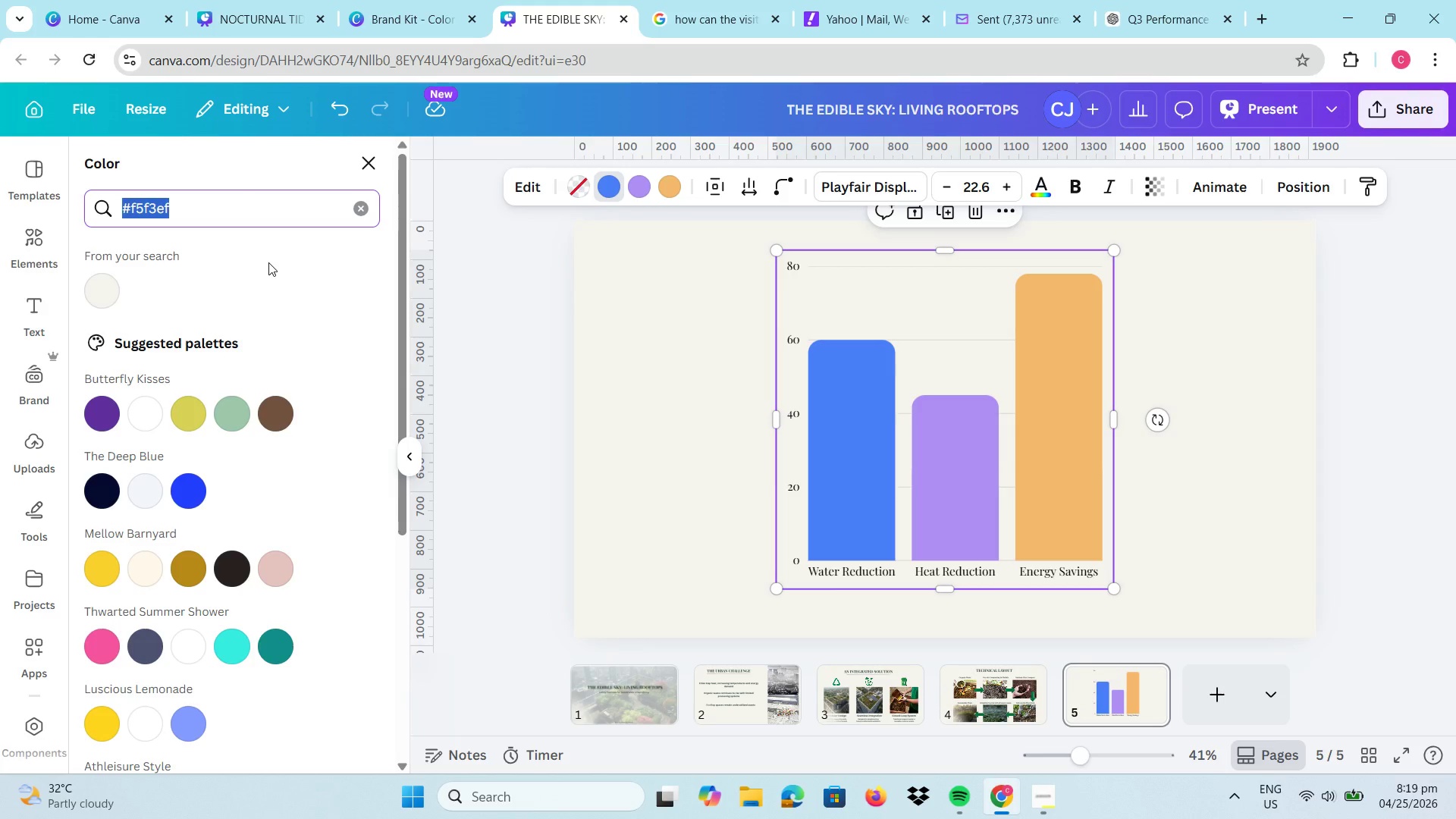 
type(#4a4f54)
 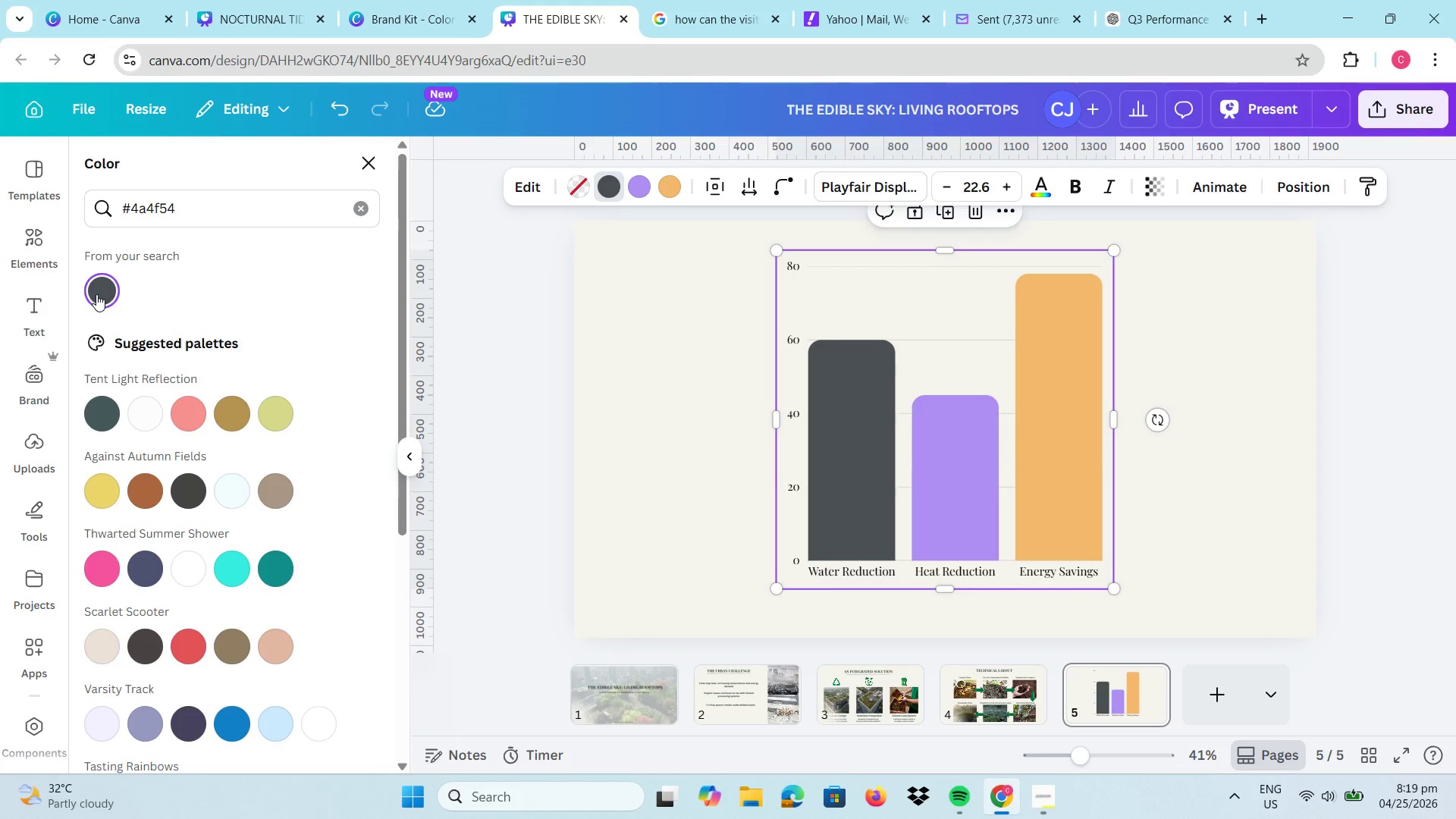 
left_click([111, 397])
 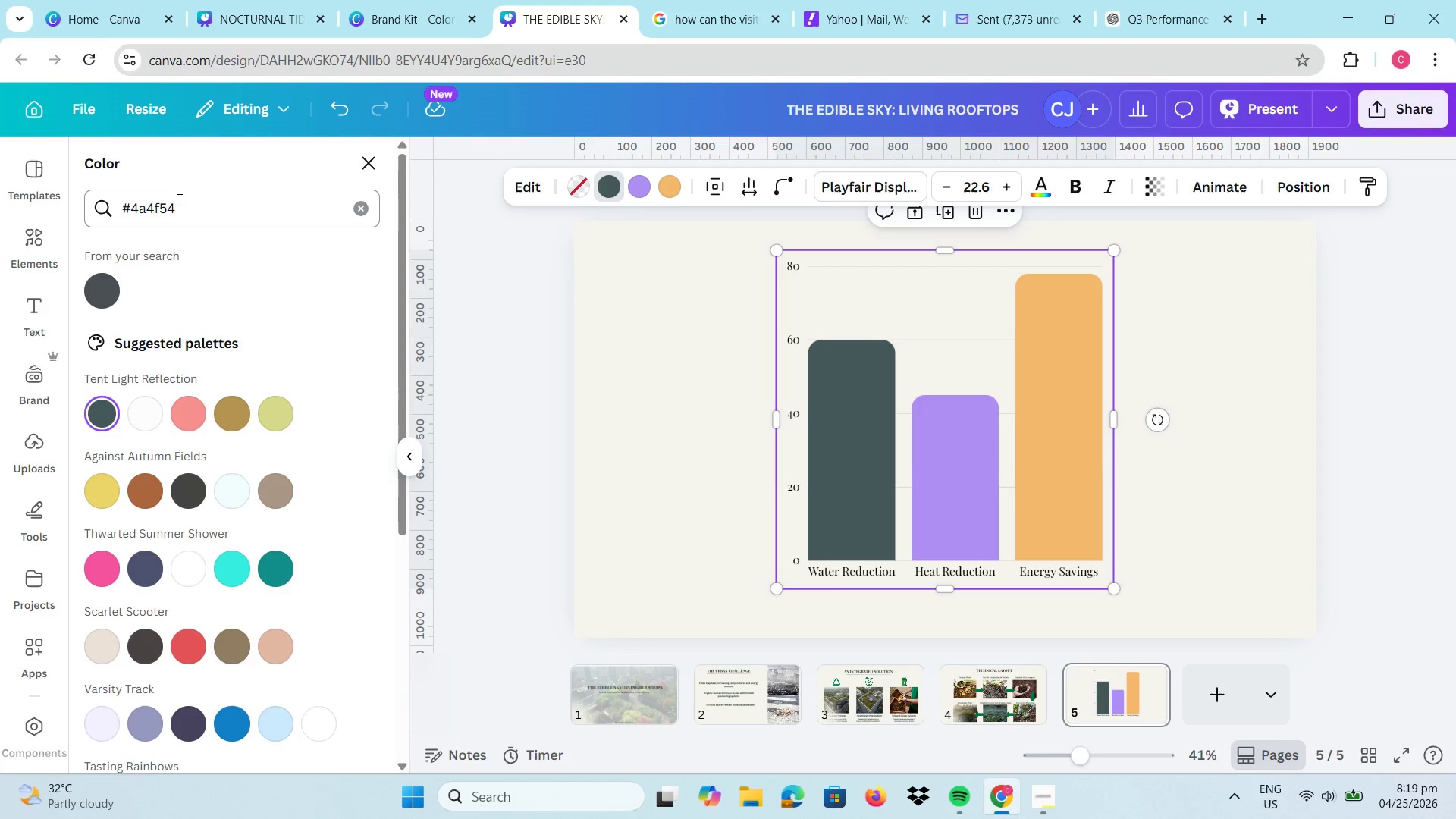 
wait(5.05)
 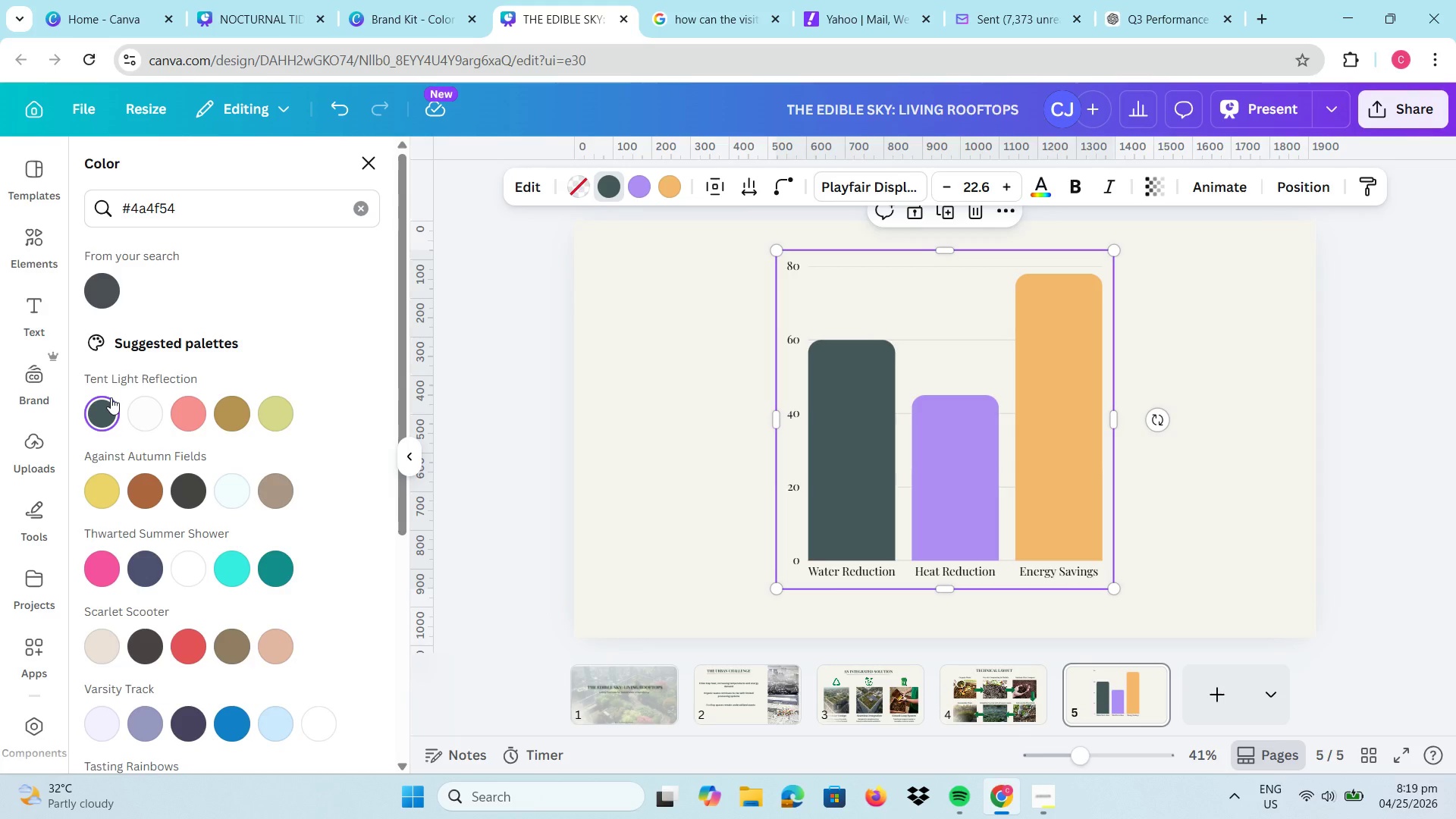 
left_click_drag(start_coordinate=[184, 206], to_coordinate=[118, 200])
 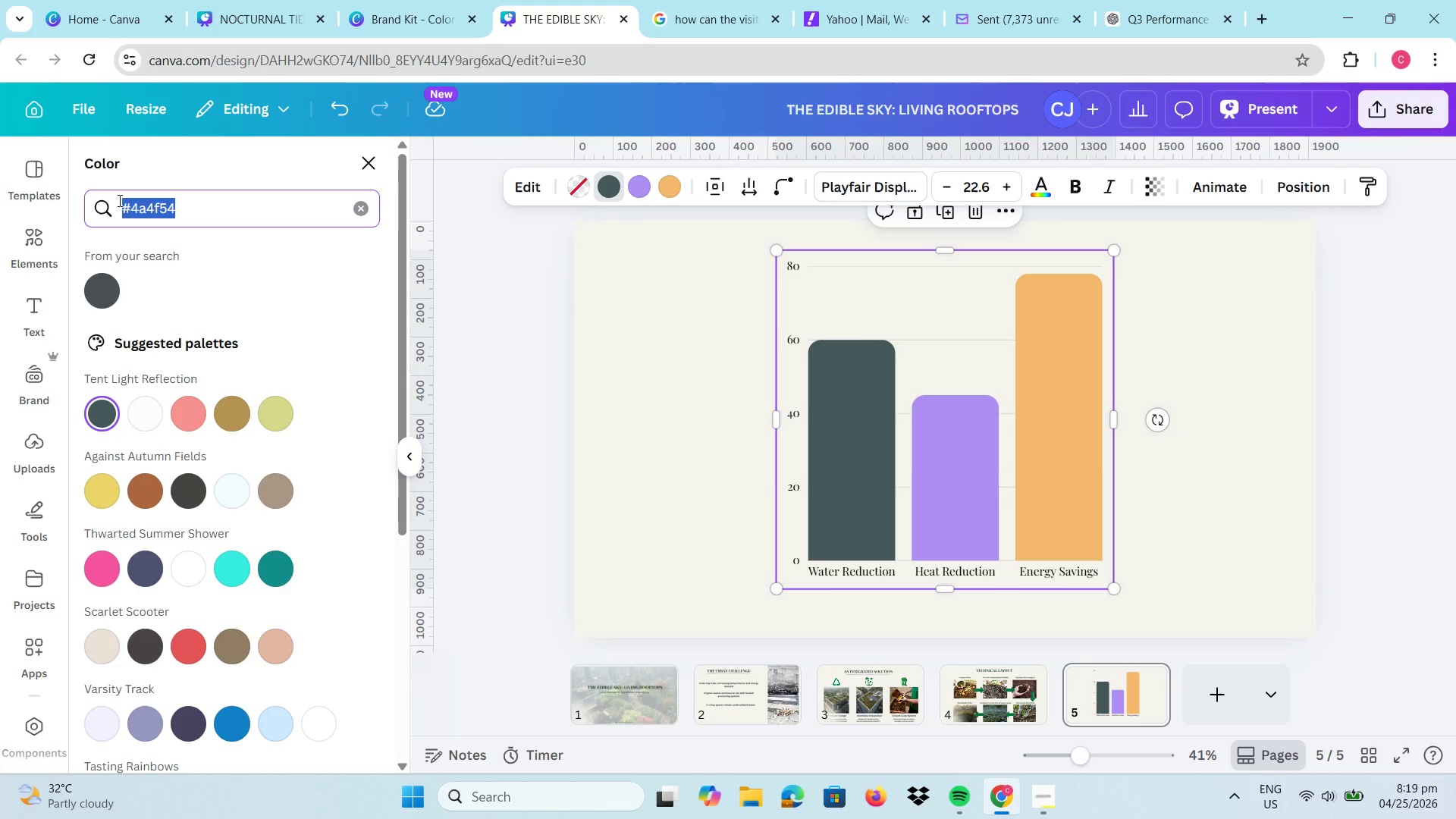 
type(#2e523b)
 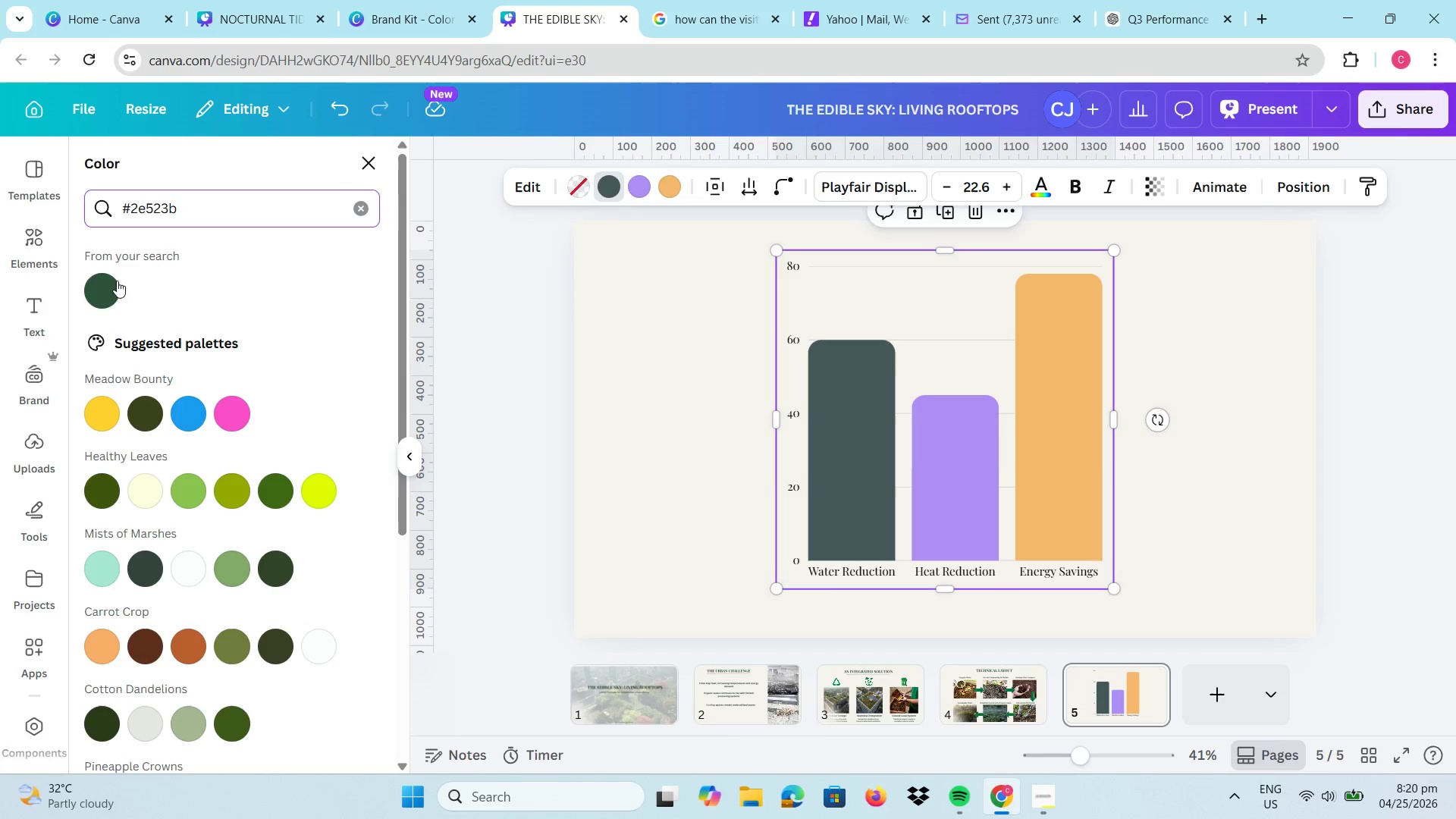 
left_click([113, 287])
 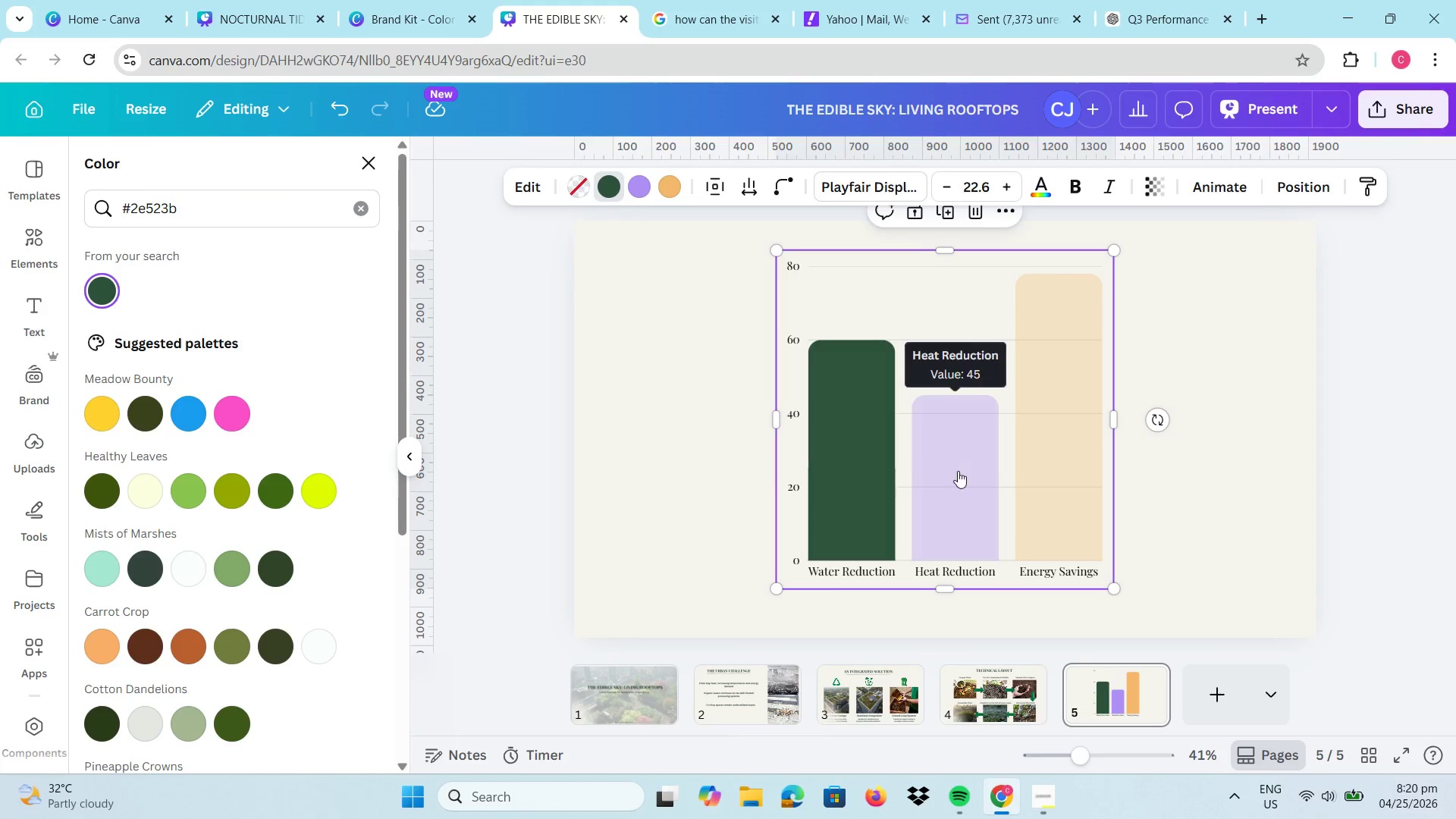 
left_click([953, 472])
 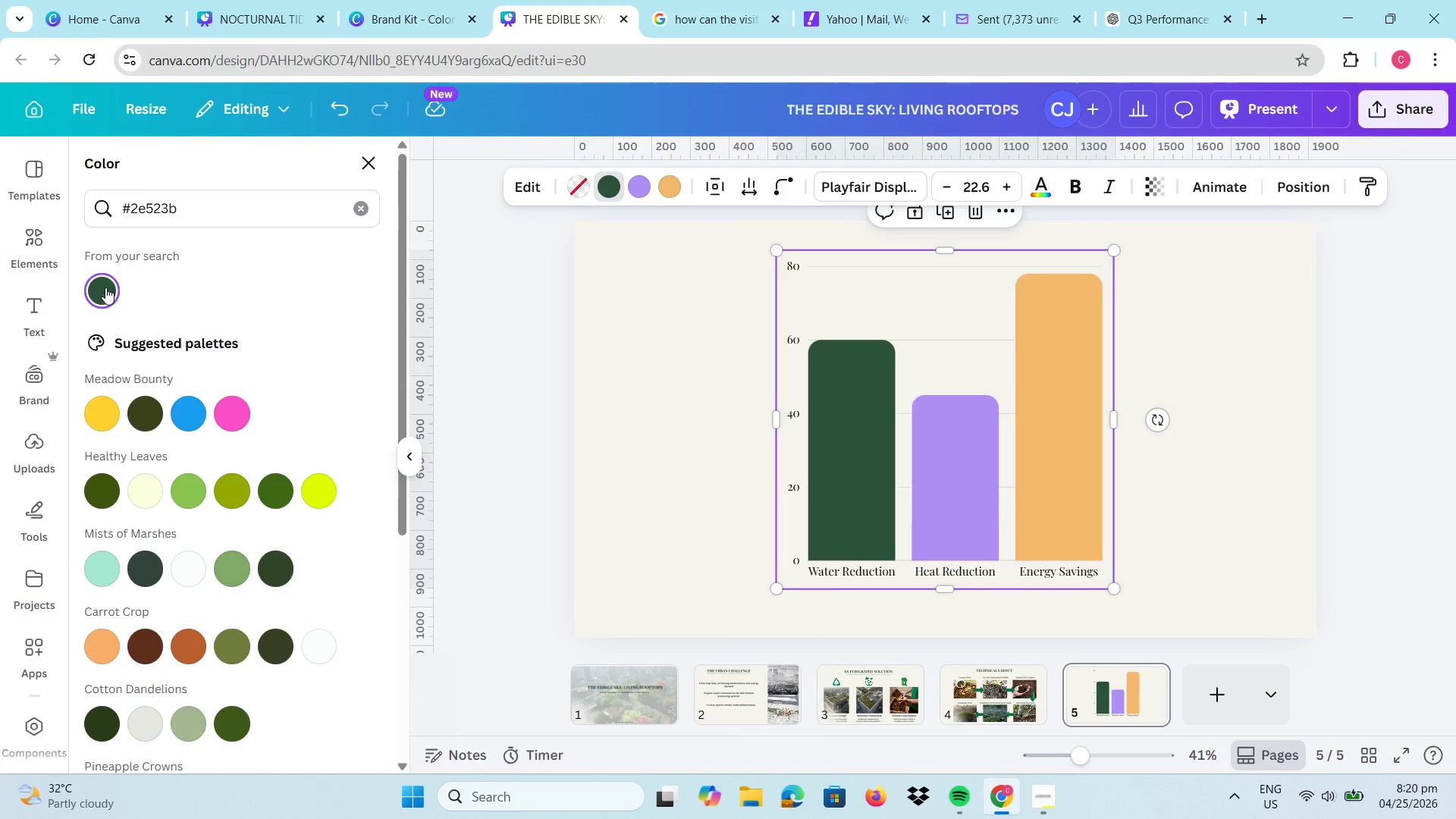 
left_click([105, 287])
 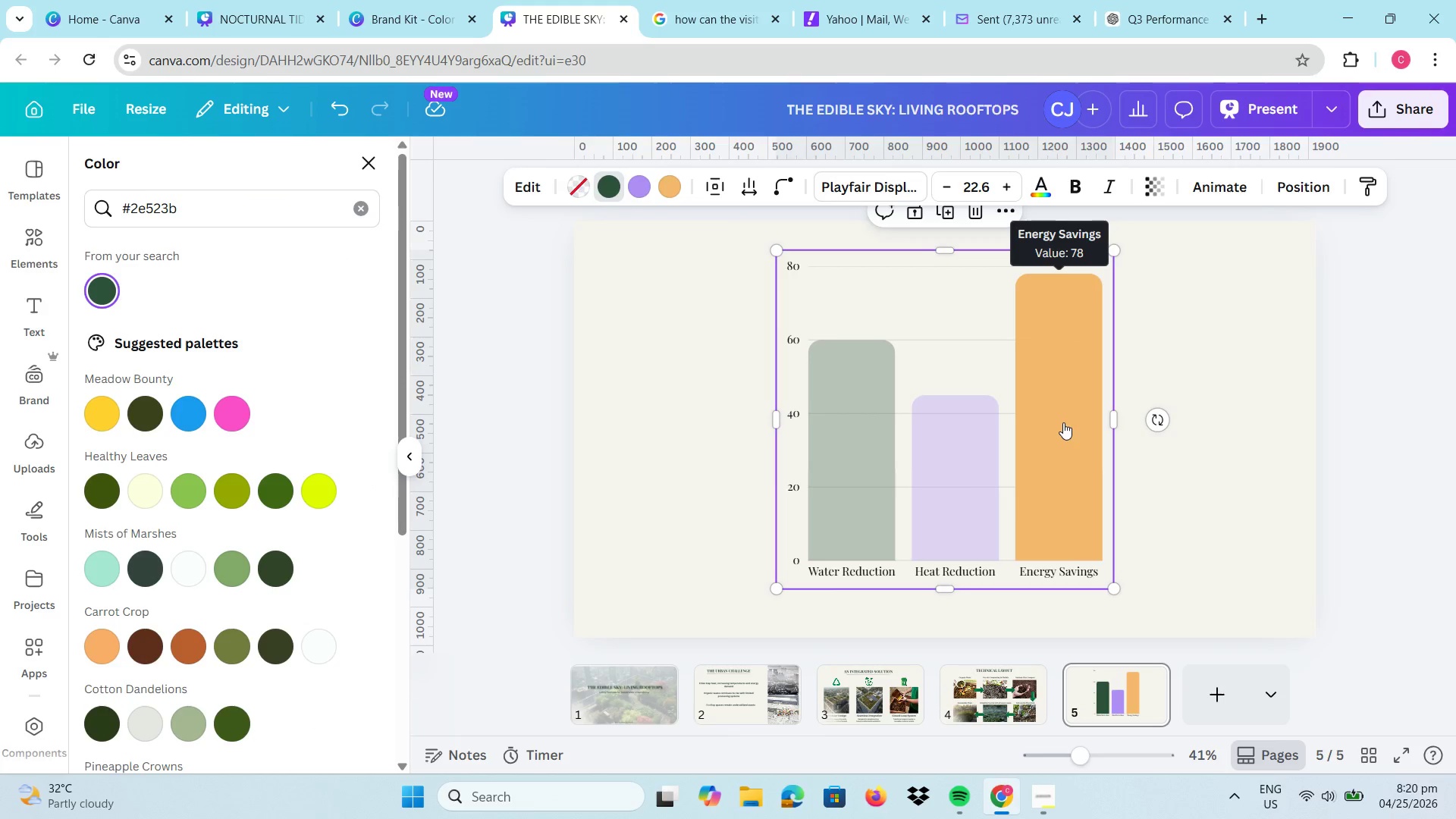 
left_click([1063, 422])
 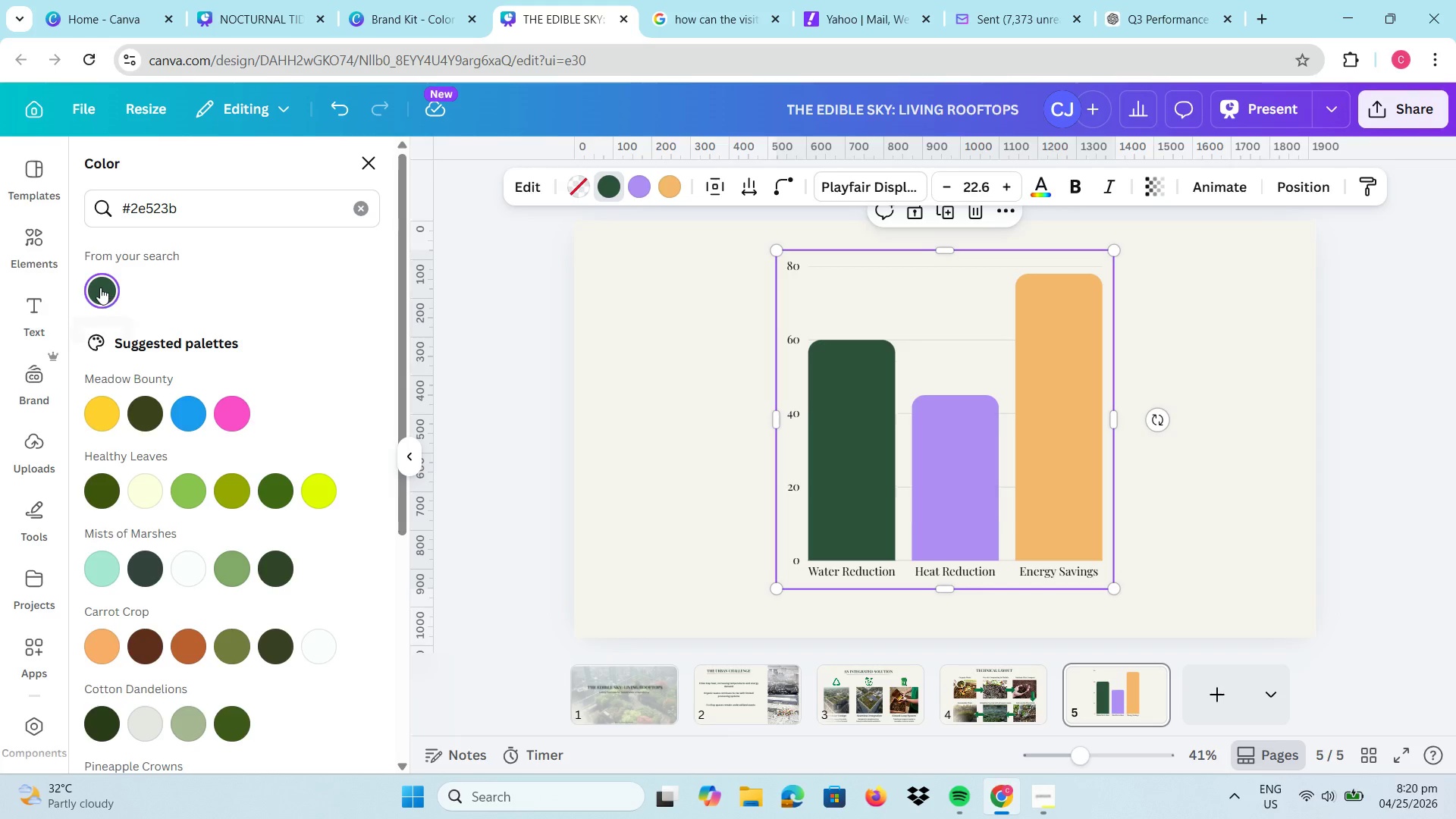 
left_click([100, 287])
 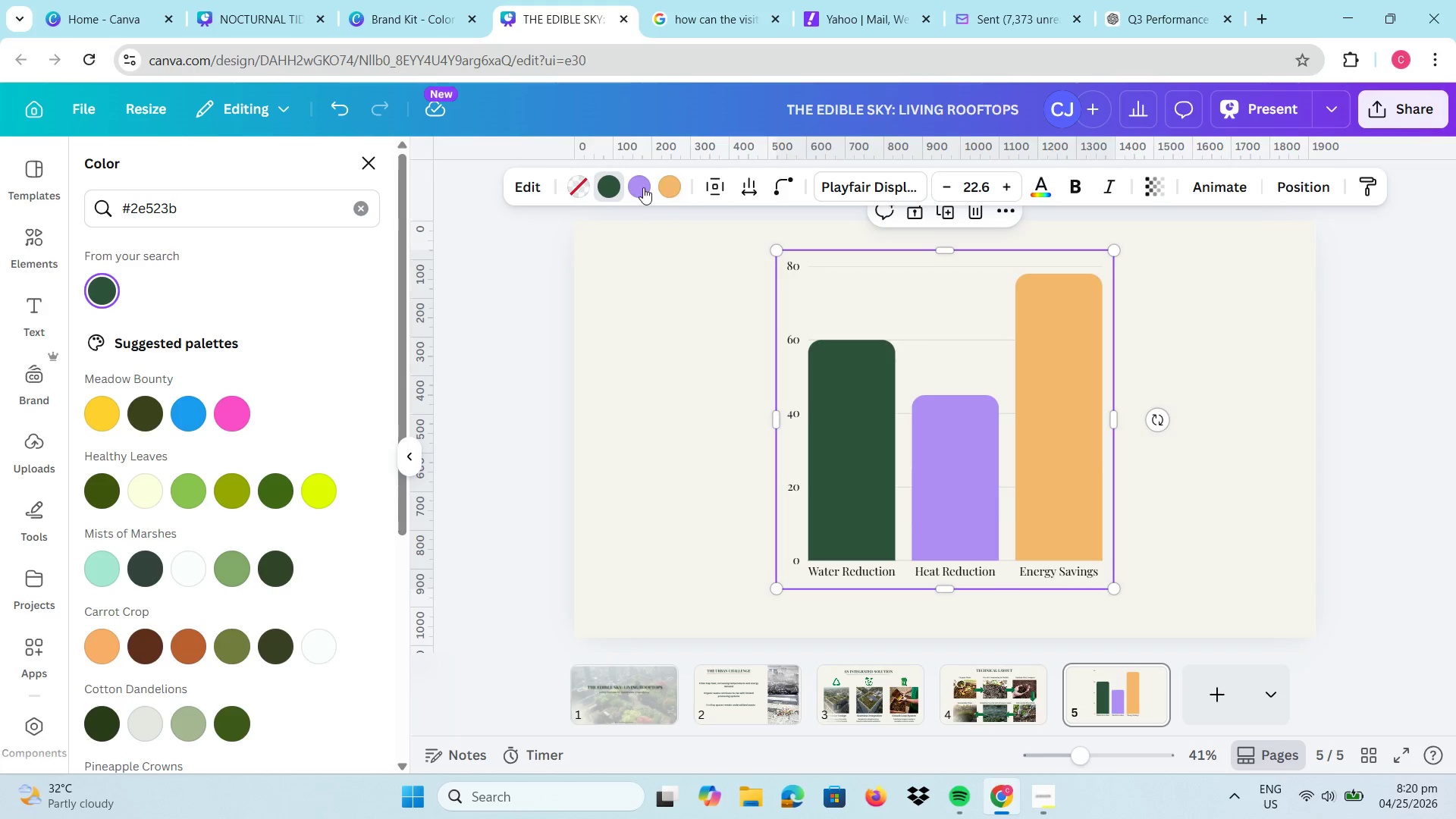 
left_click([642, 186])
 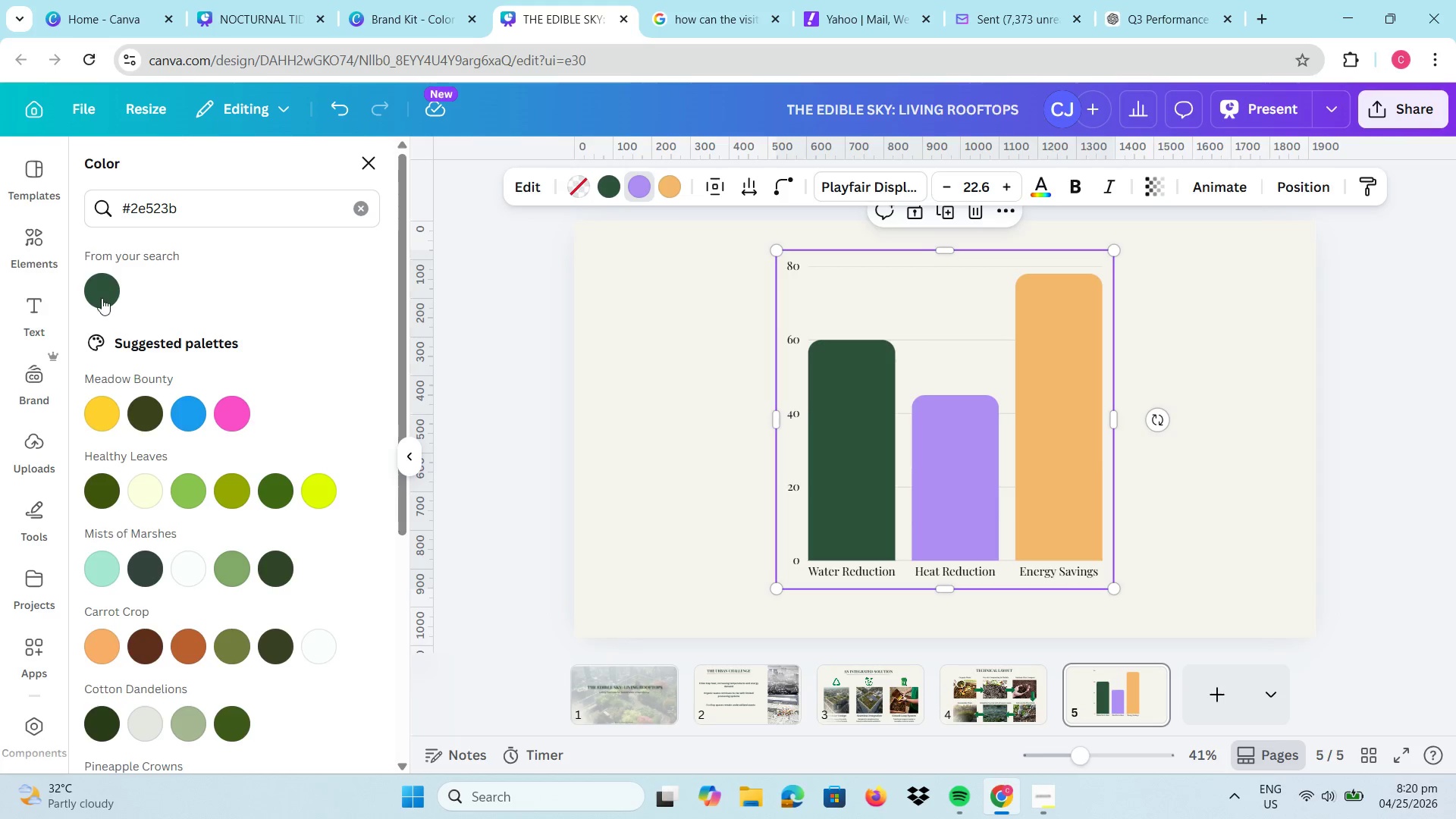 
left_click([100, 298])
 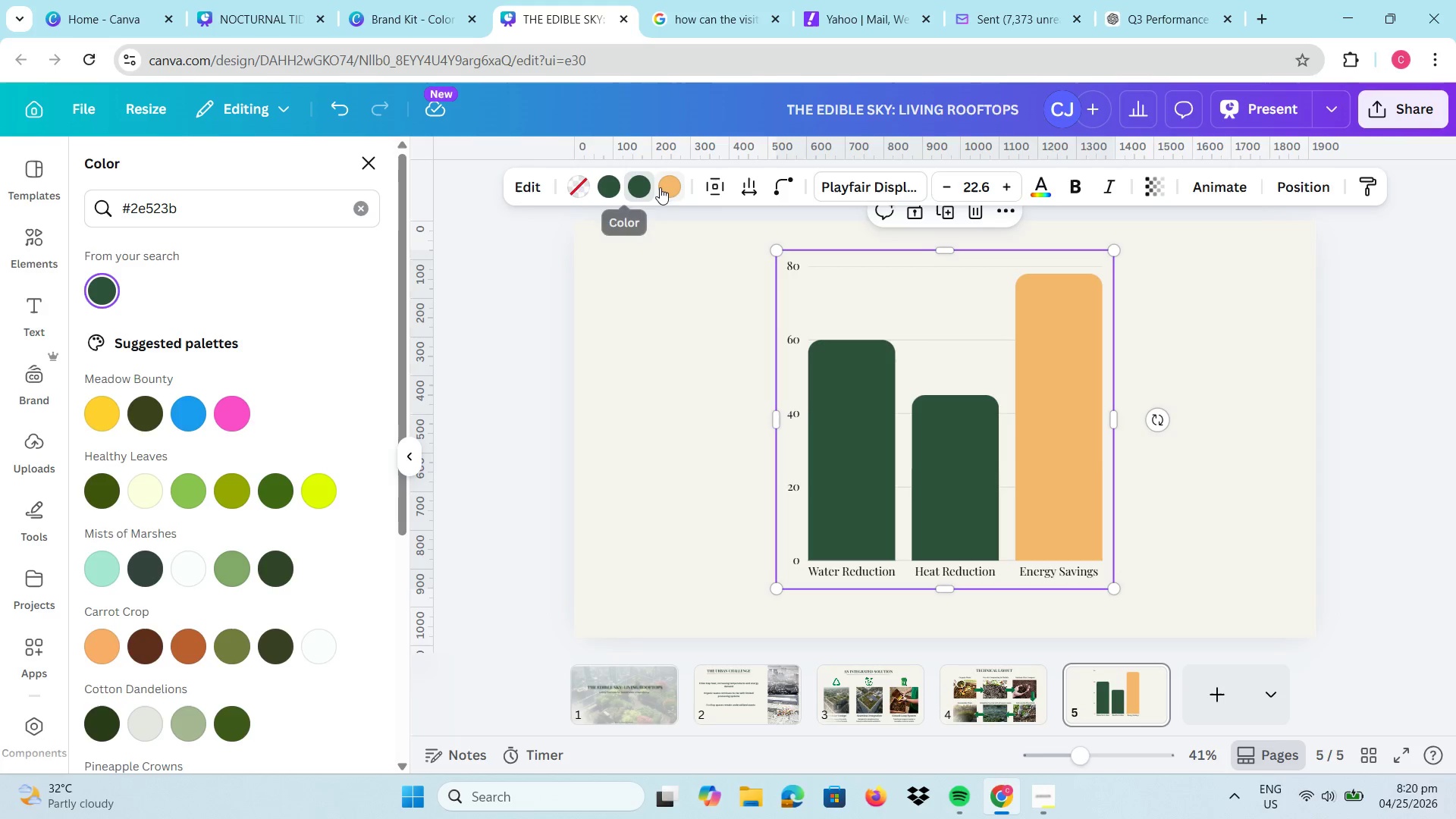 
left_click([661, 187])
 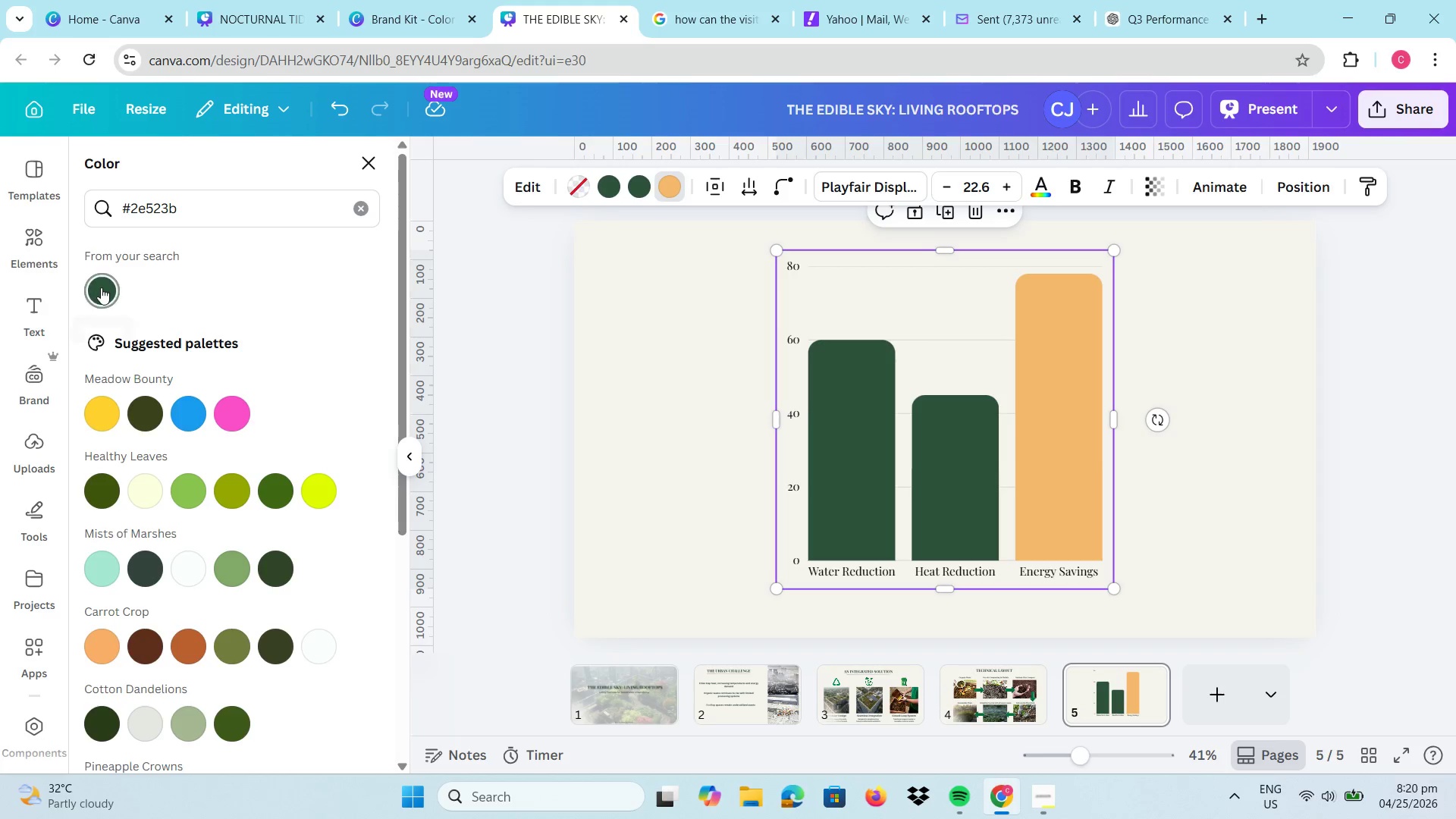 
left_click([100, 287])
 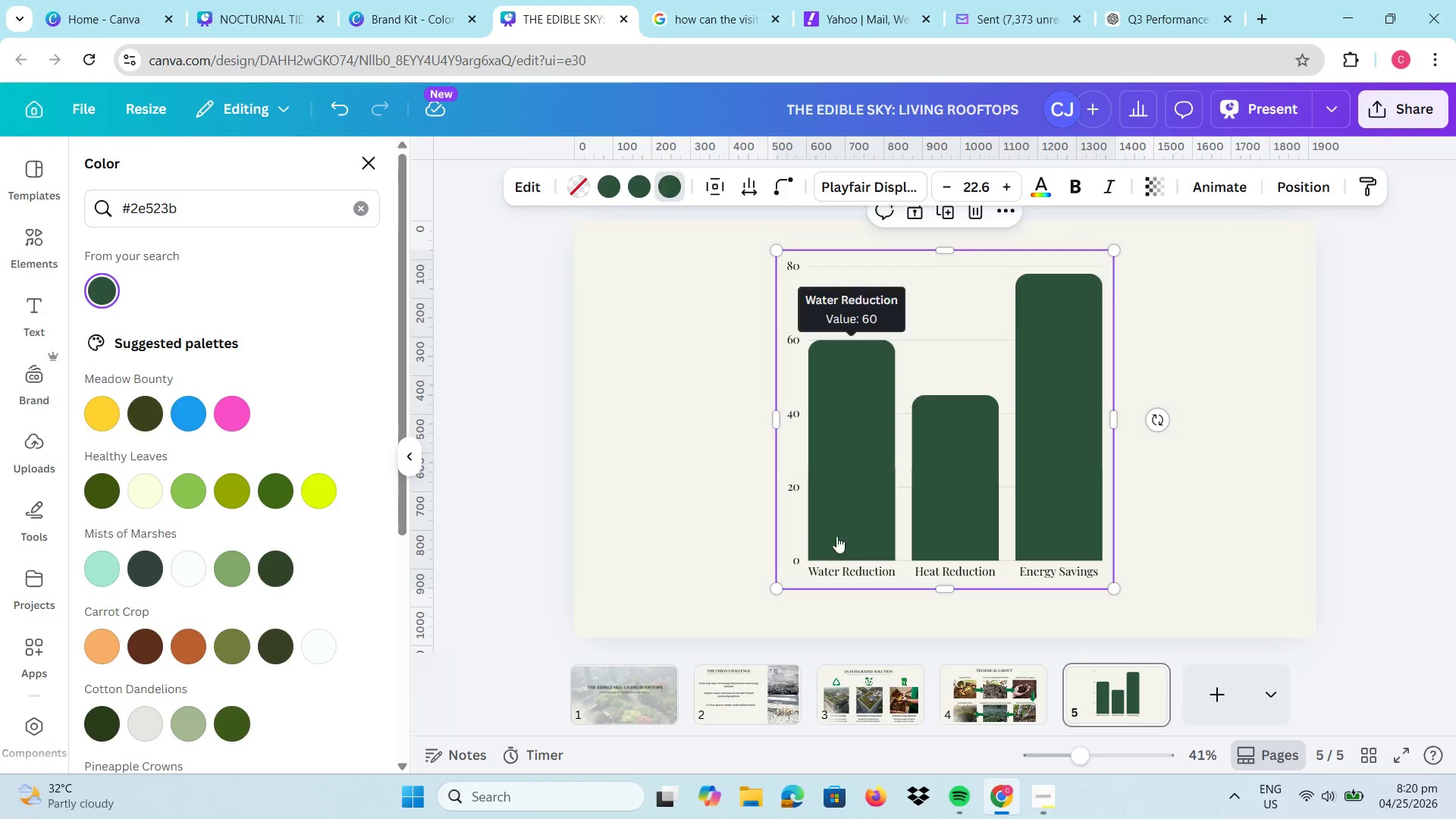 
left_click([836, 573])
 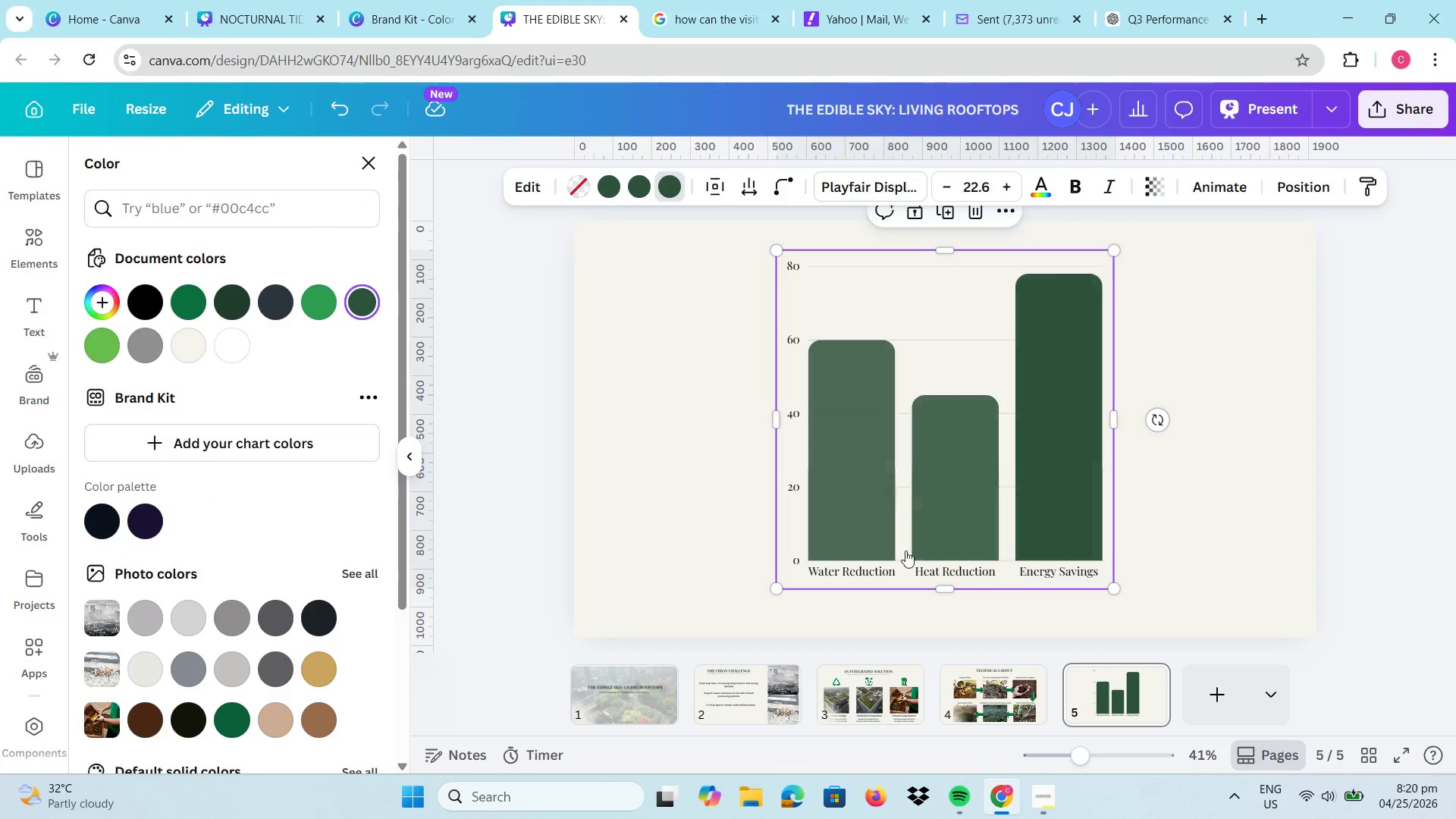 
double_click([943, 293])
 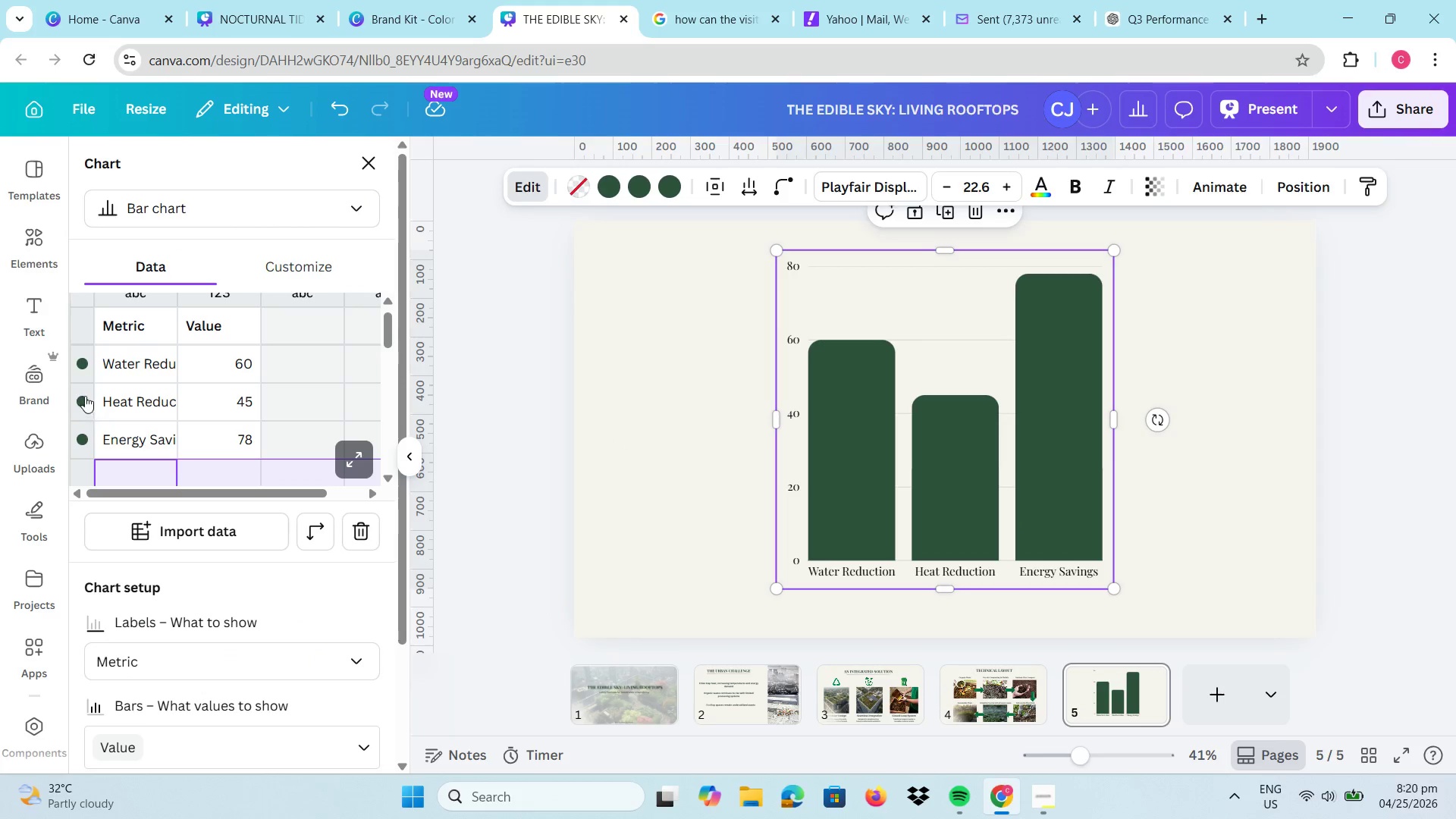 
left_click([84, 367])
 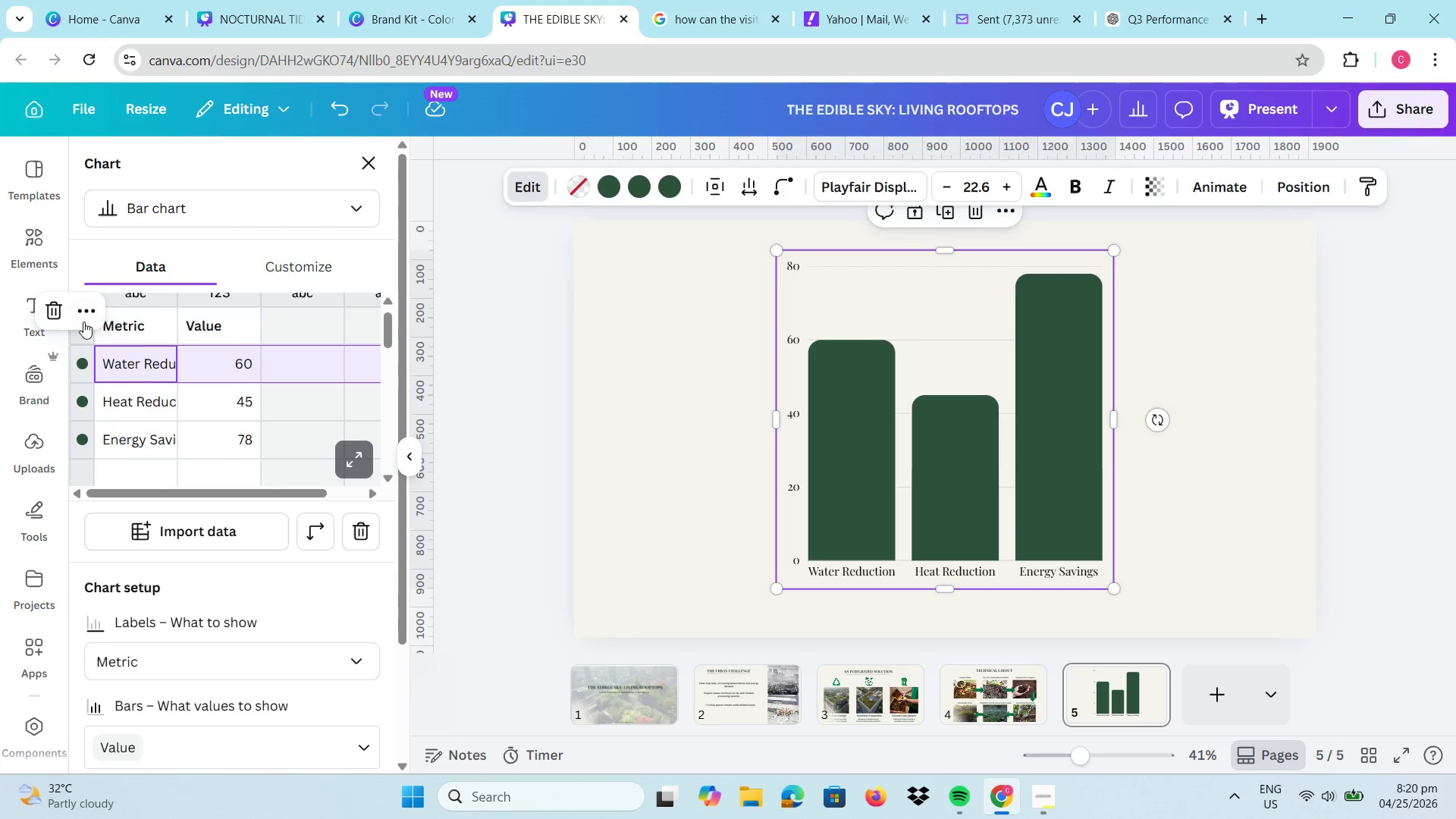 
left_click([84, 318])
 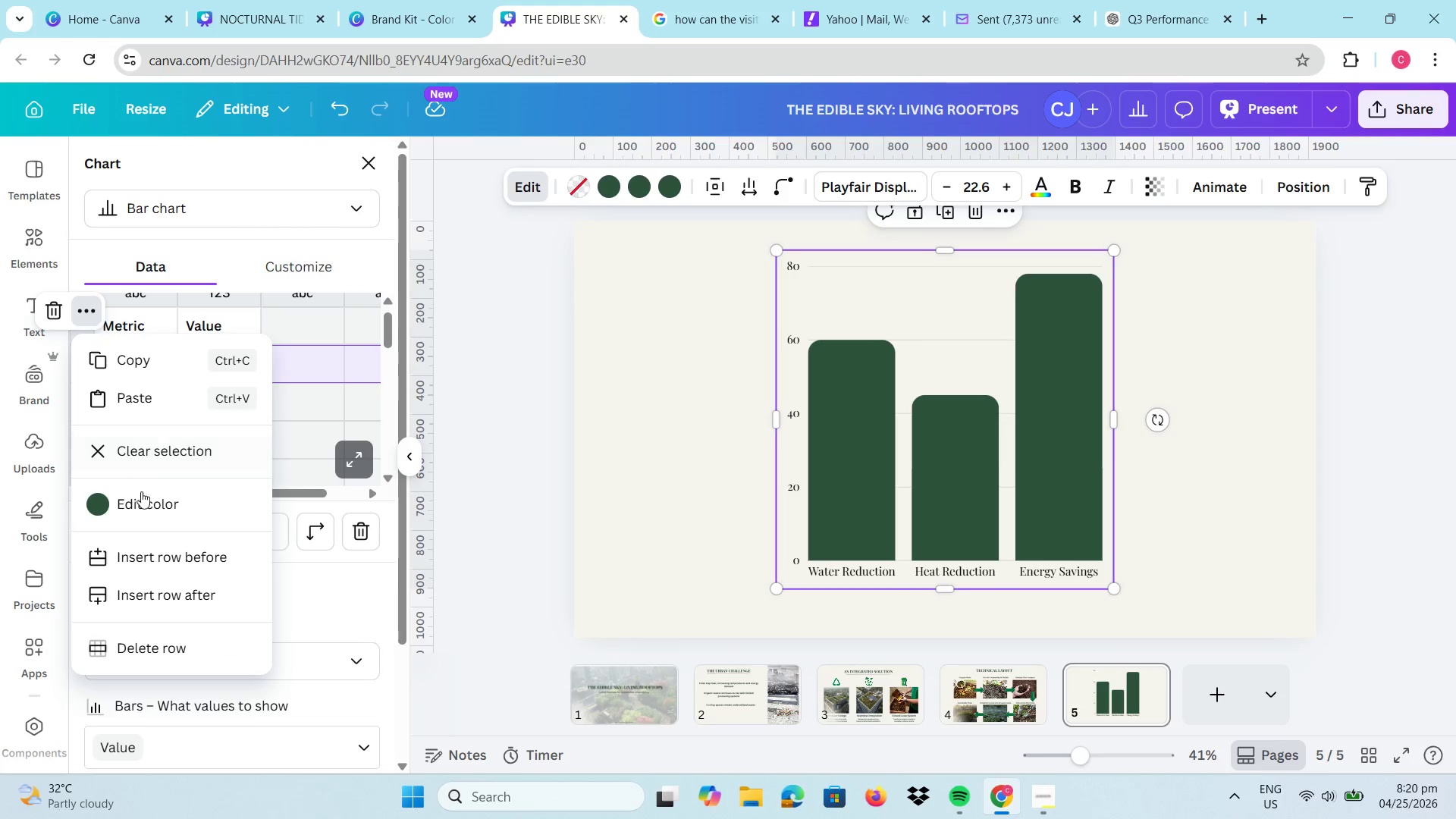 
left_click([148, 506])
 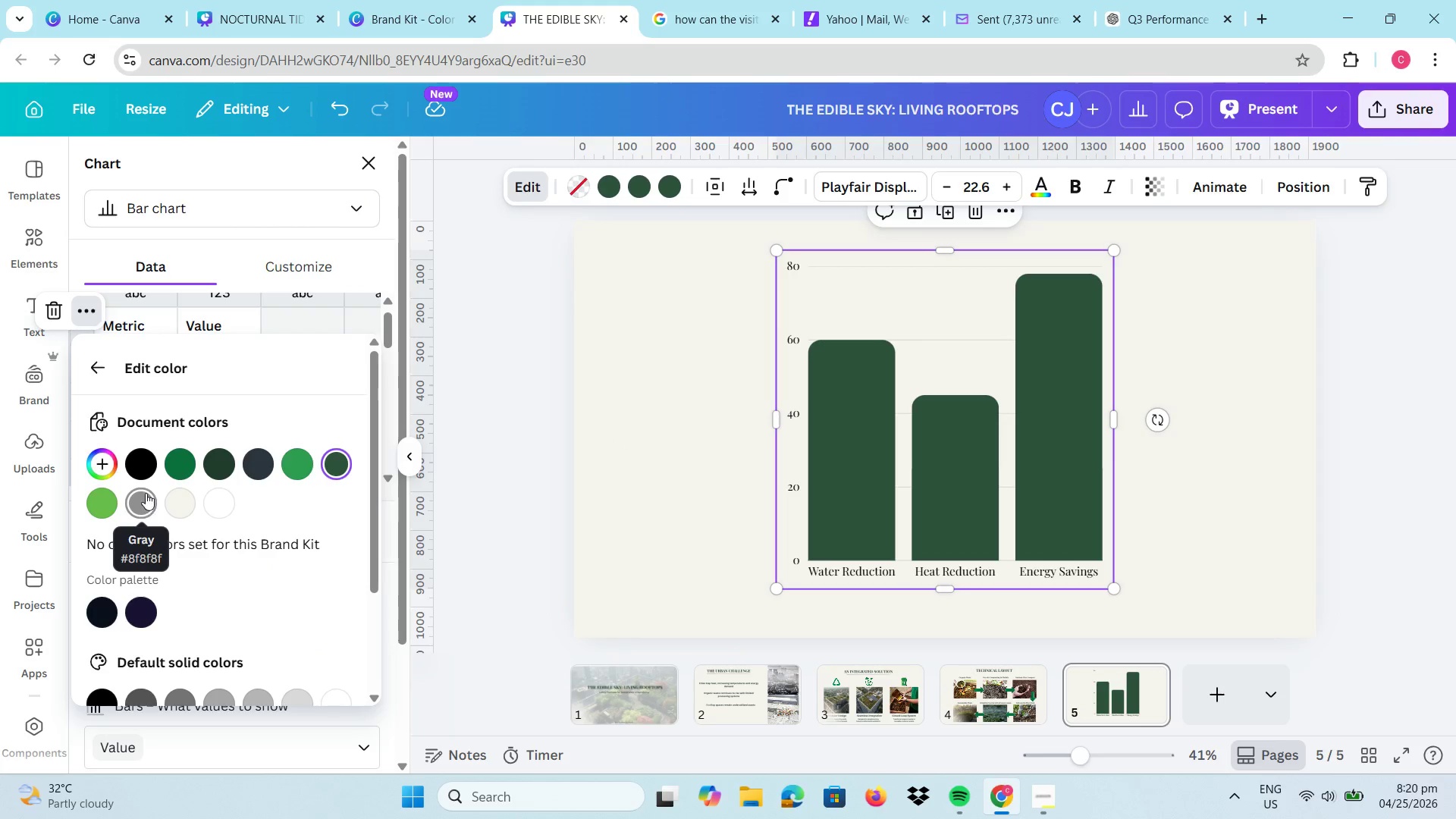 
left_click([144, 501])
 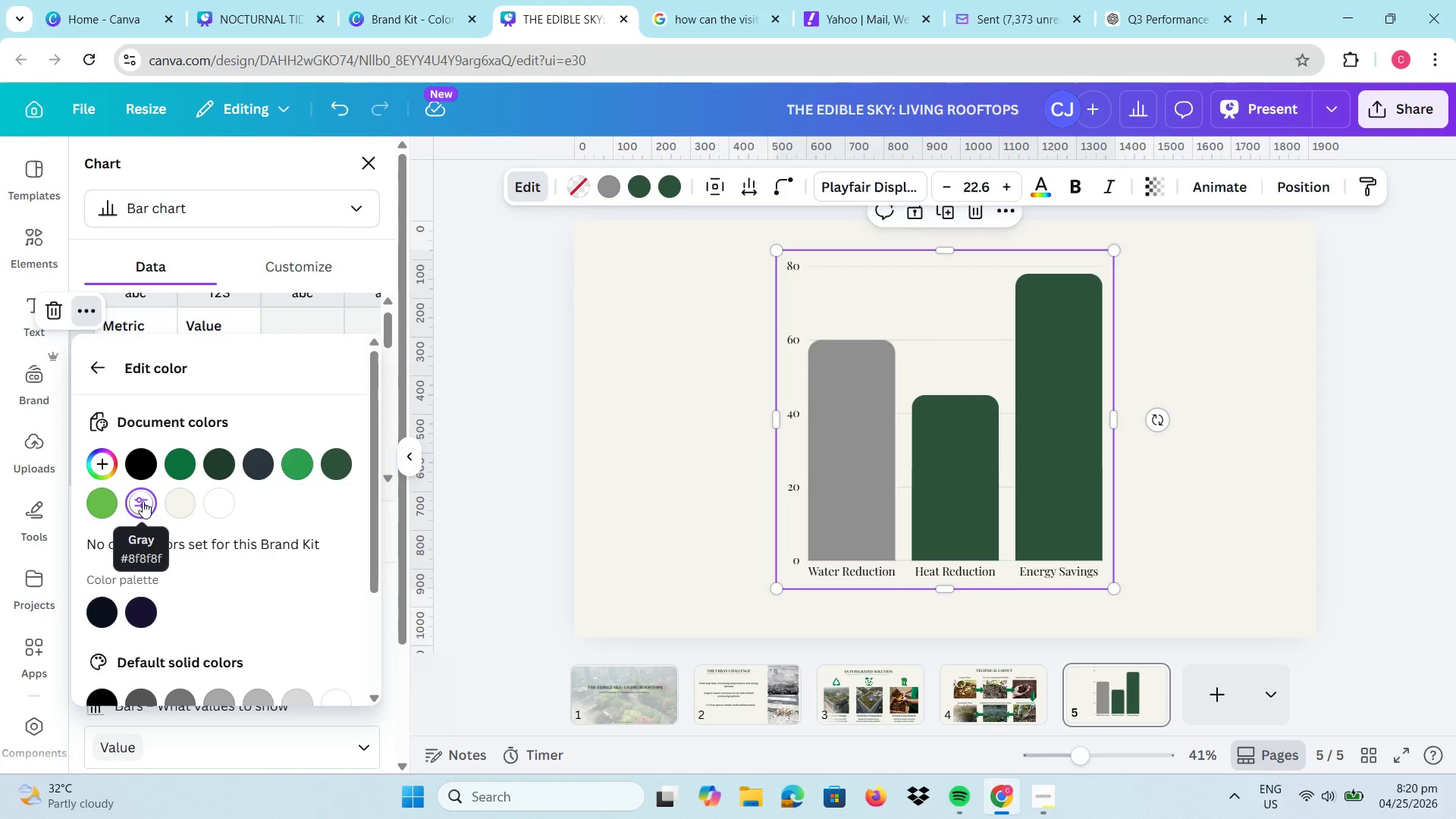 
key(Control+Z)
 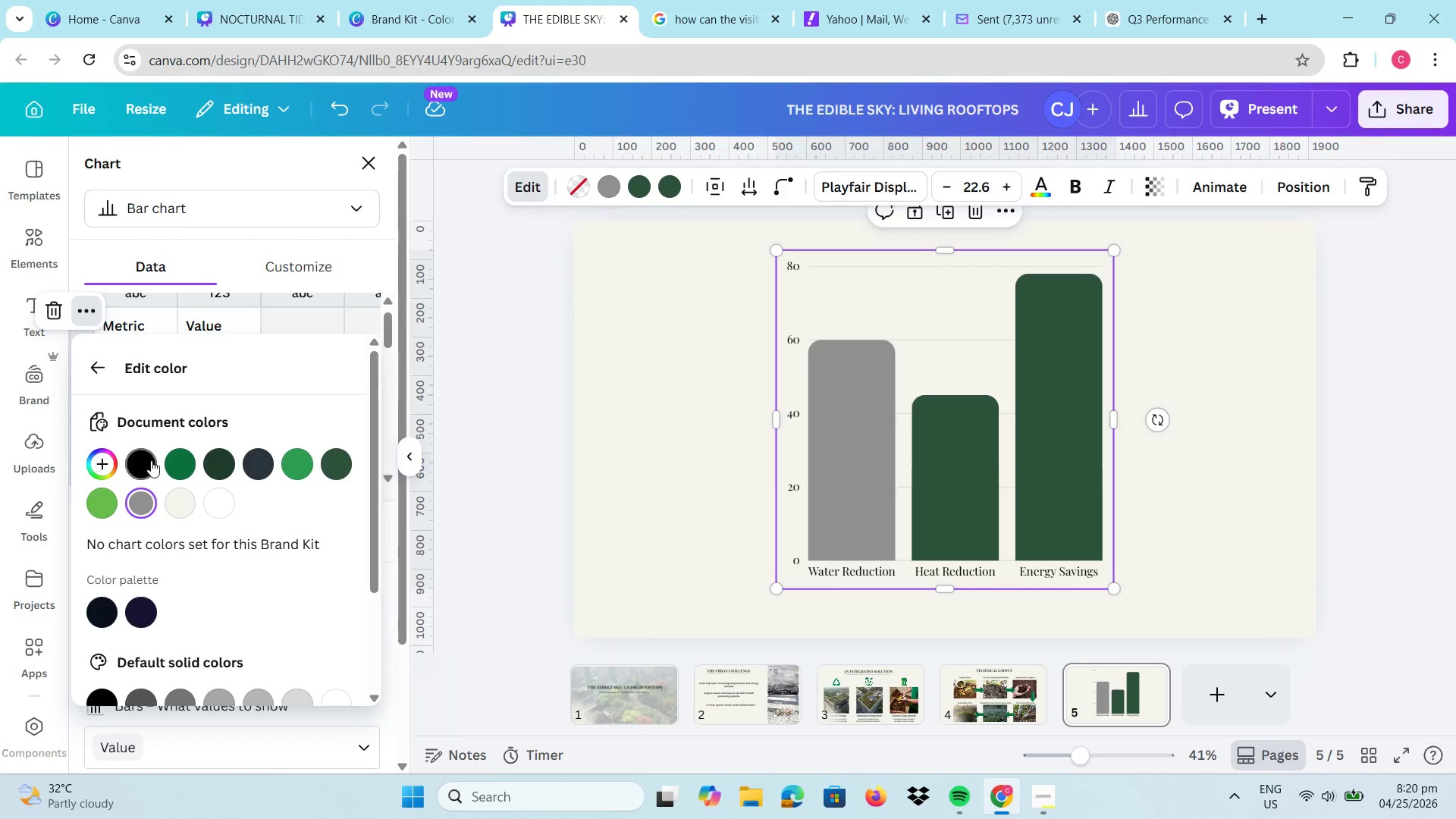 
left_click([173, 460])
 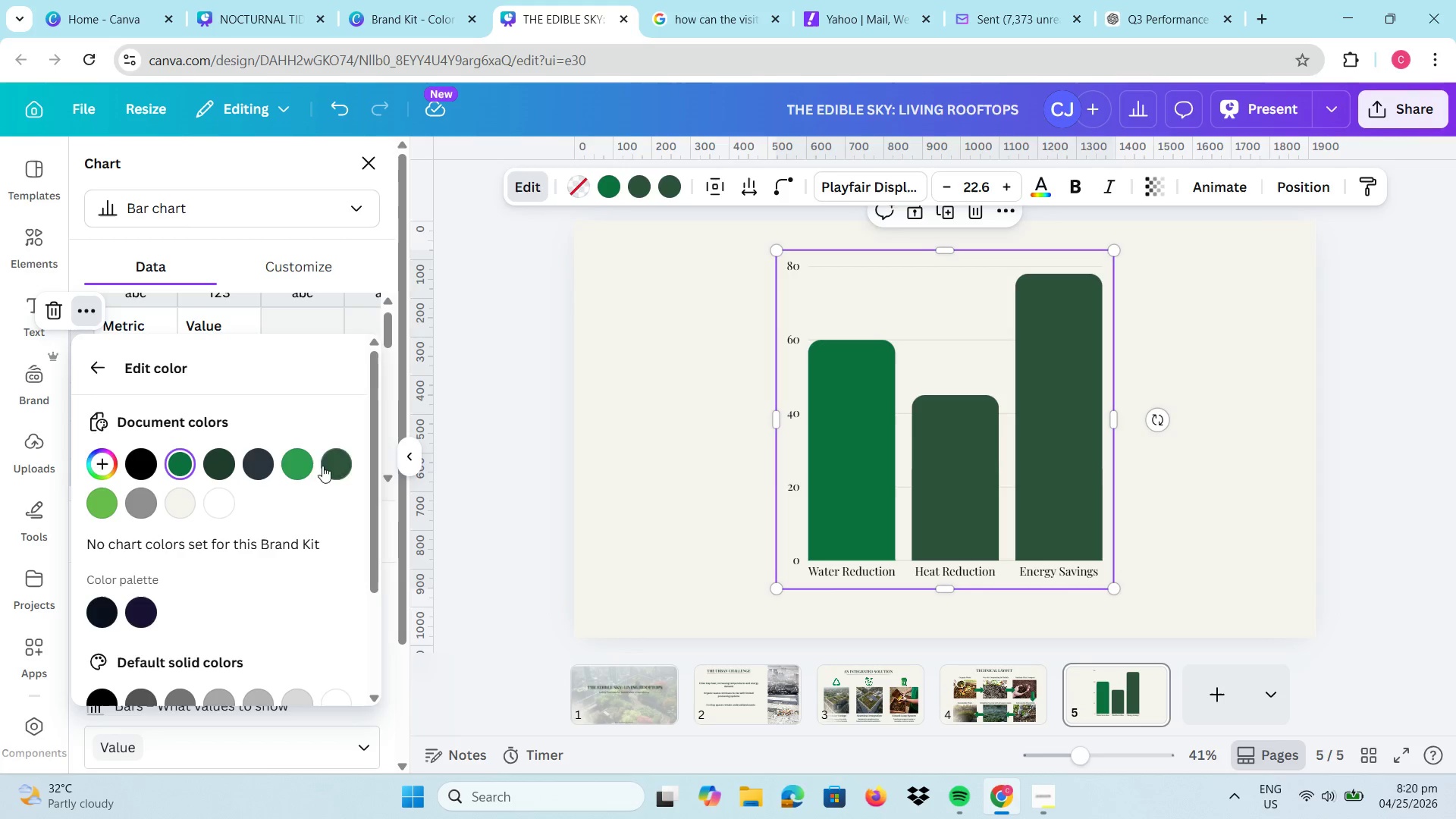 
left_click([300, 466])
 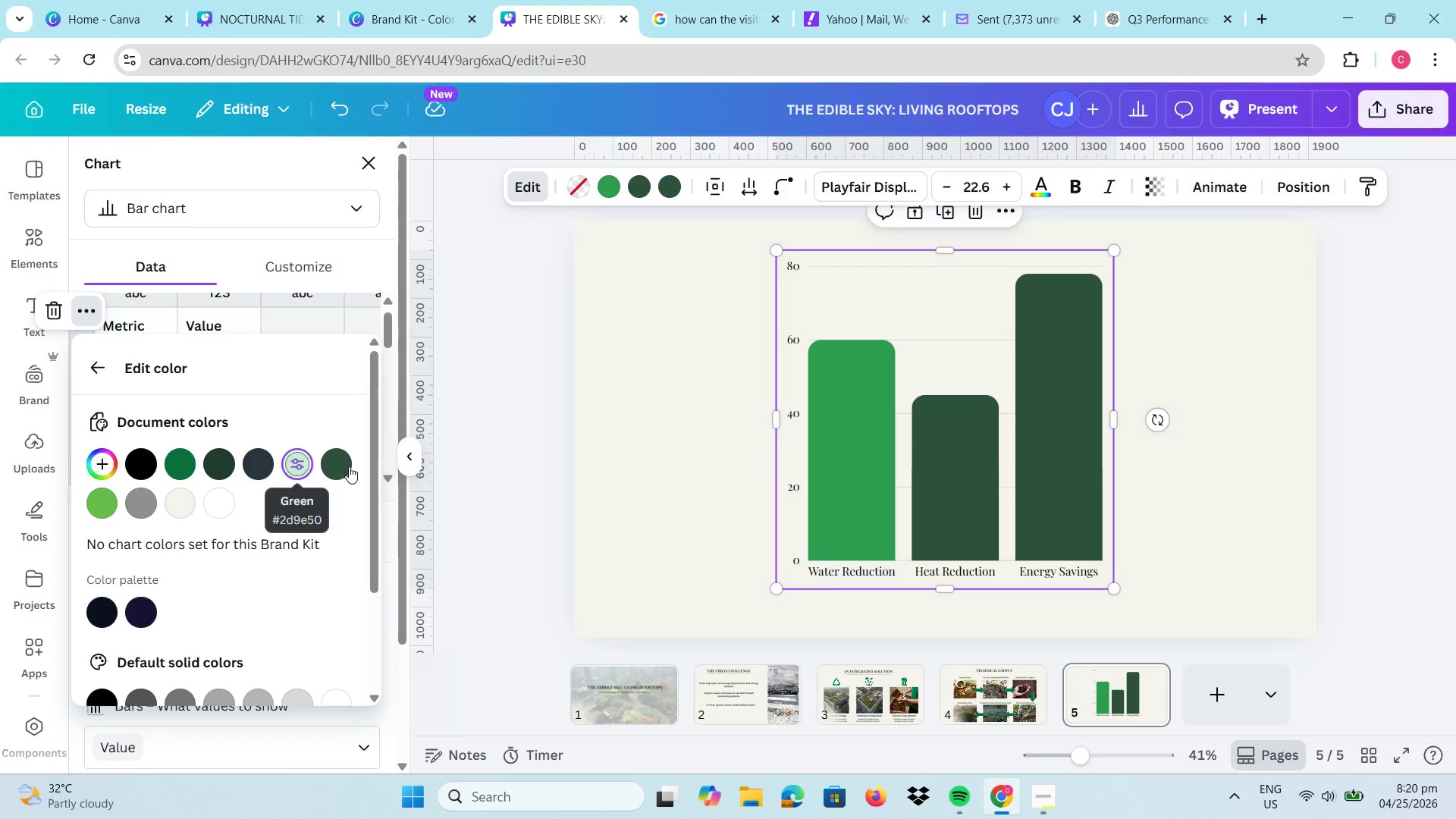 
left_click([351, 466])
 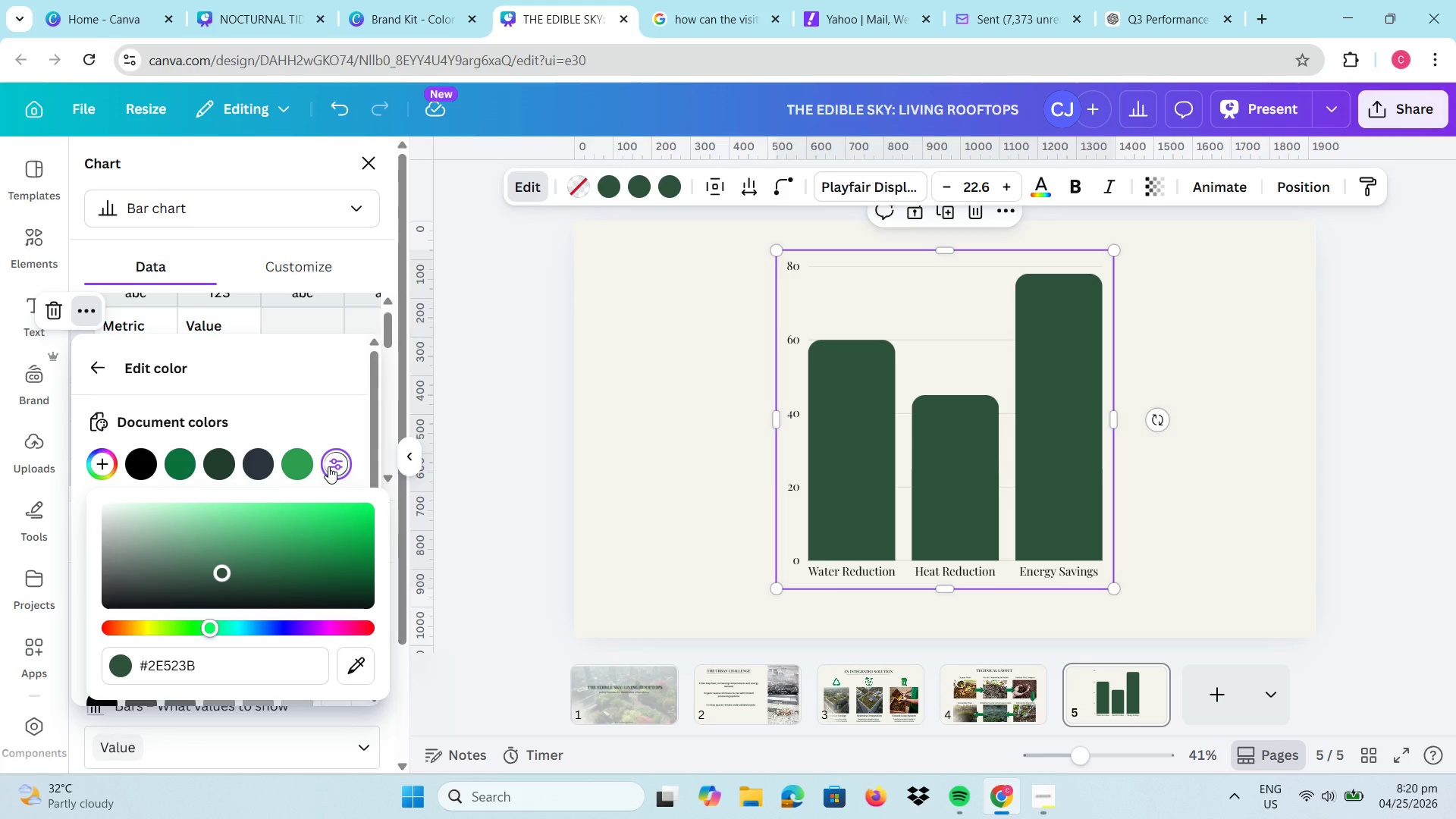 
left_click([292, 463])
 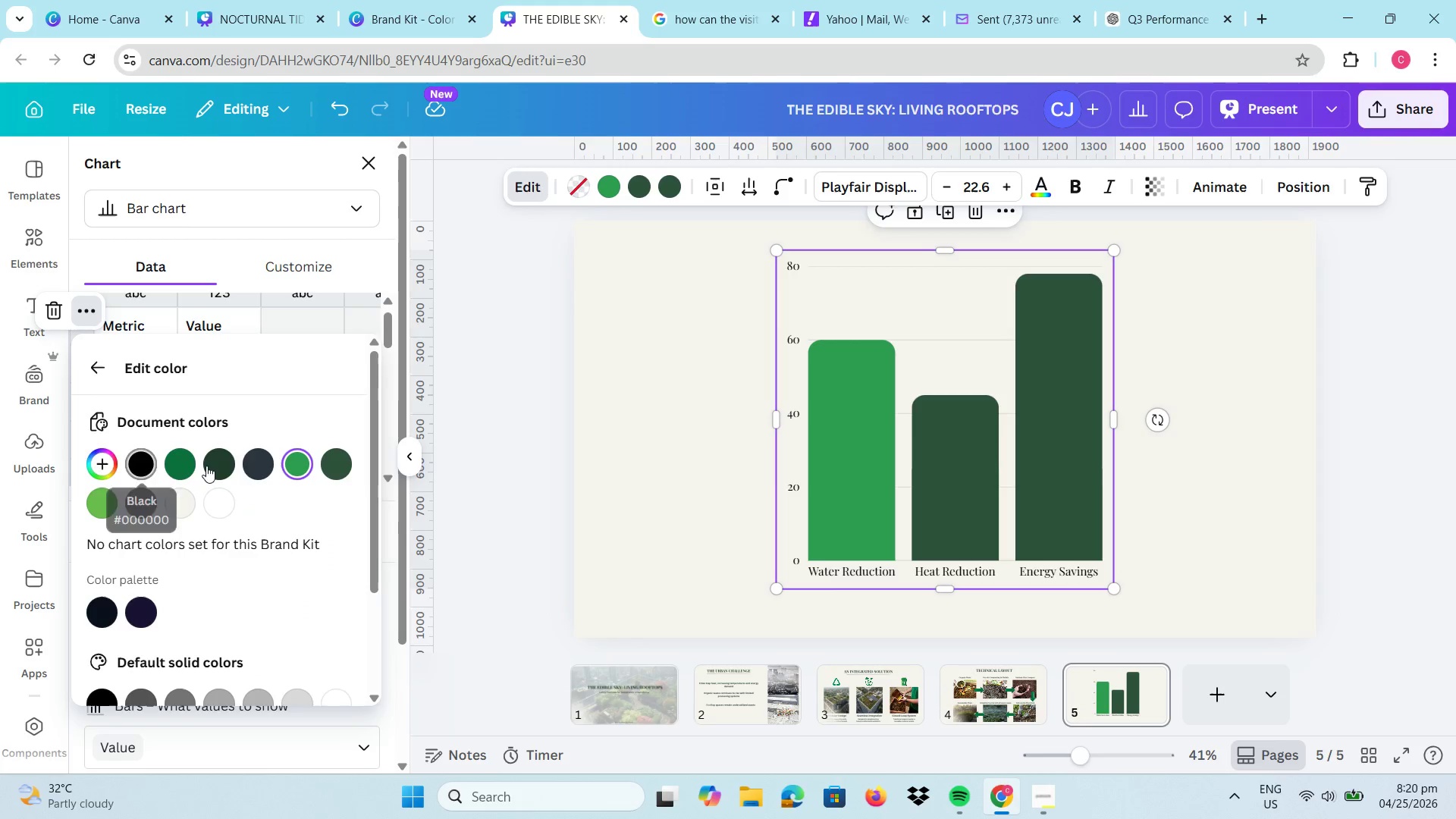 
left_click([206, 466])
 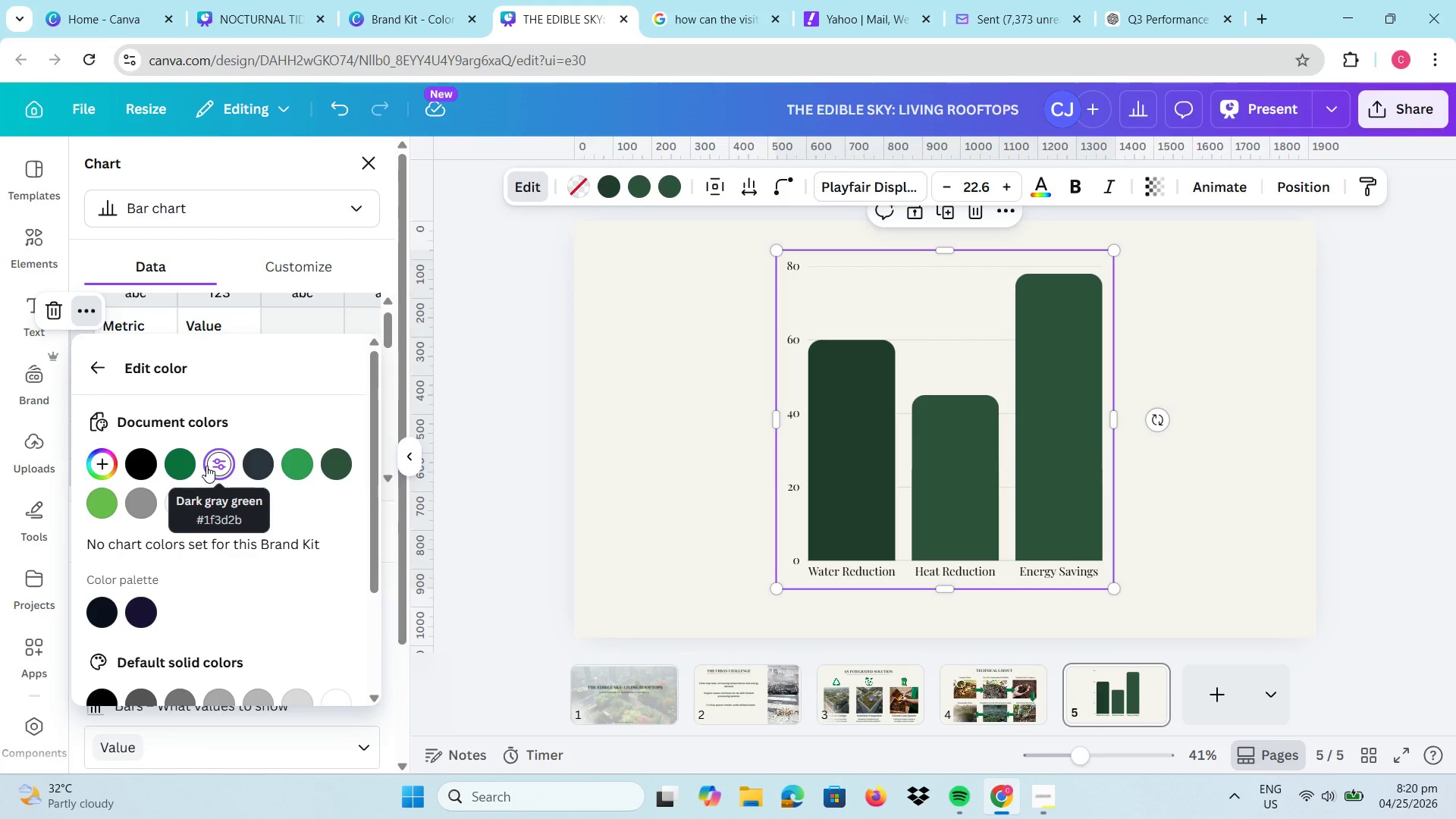 
wait(9.42)
 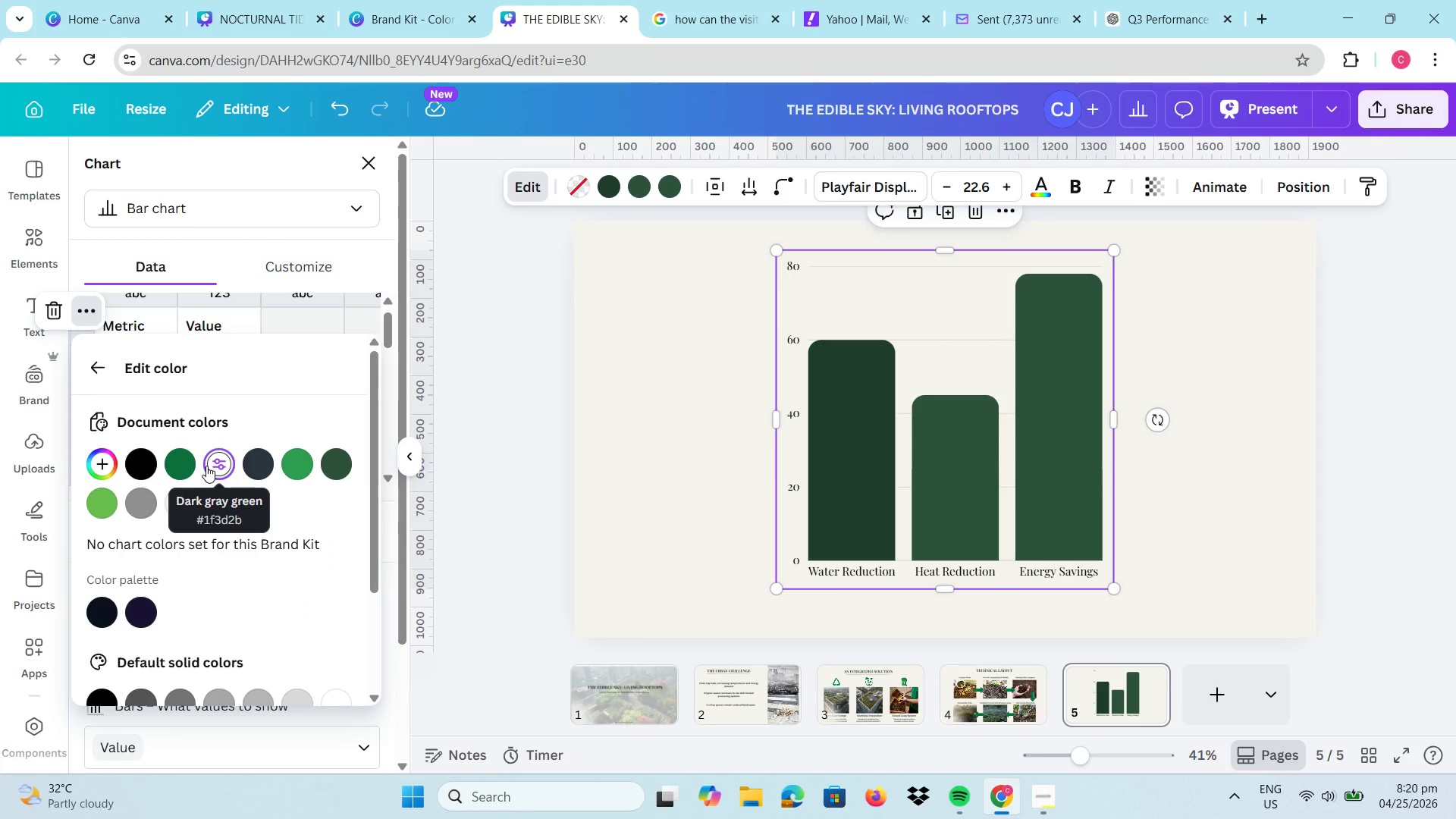 
left_click([296, 160])
 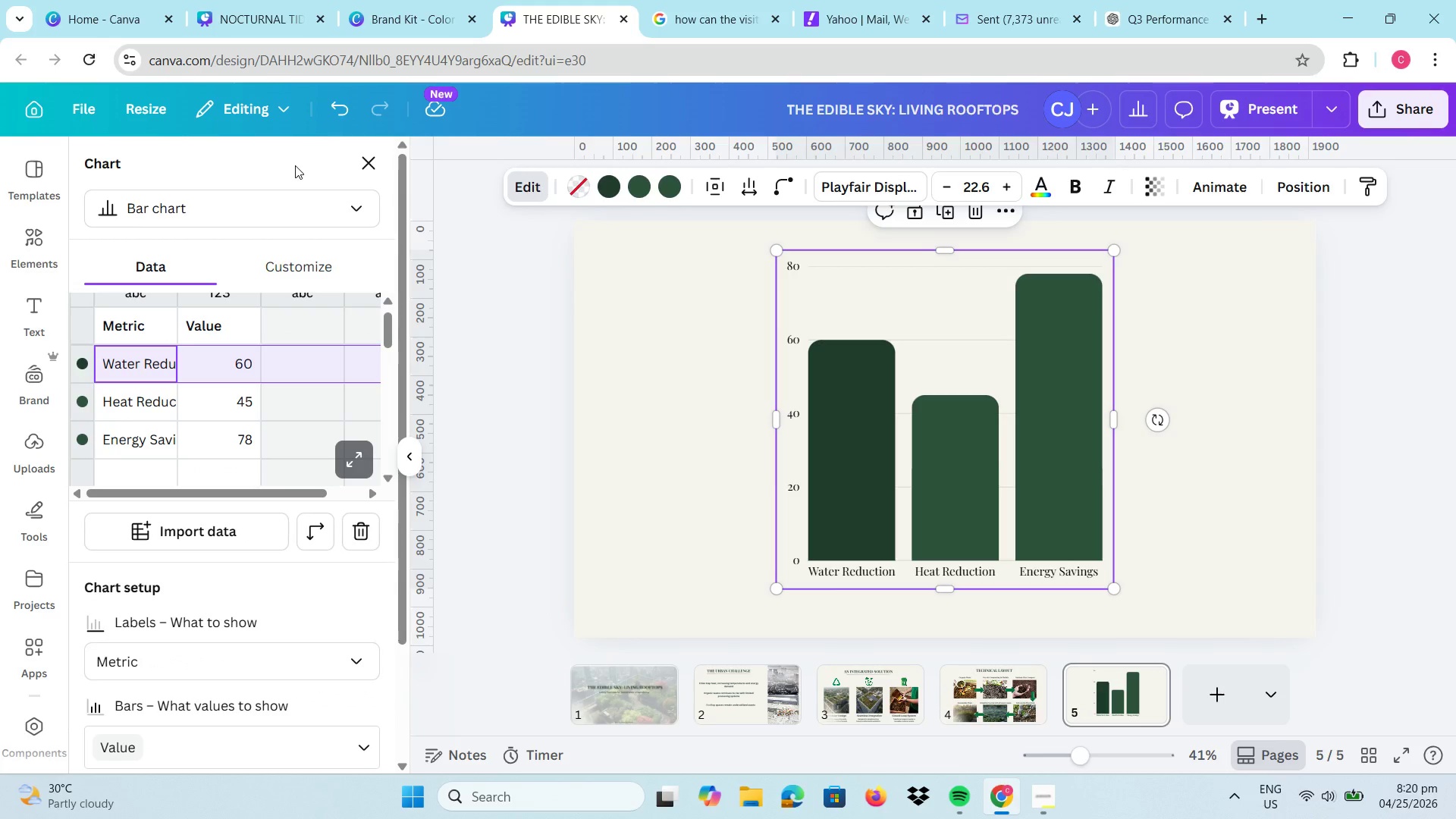 
key(Control+Z)
 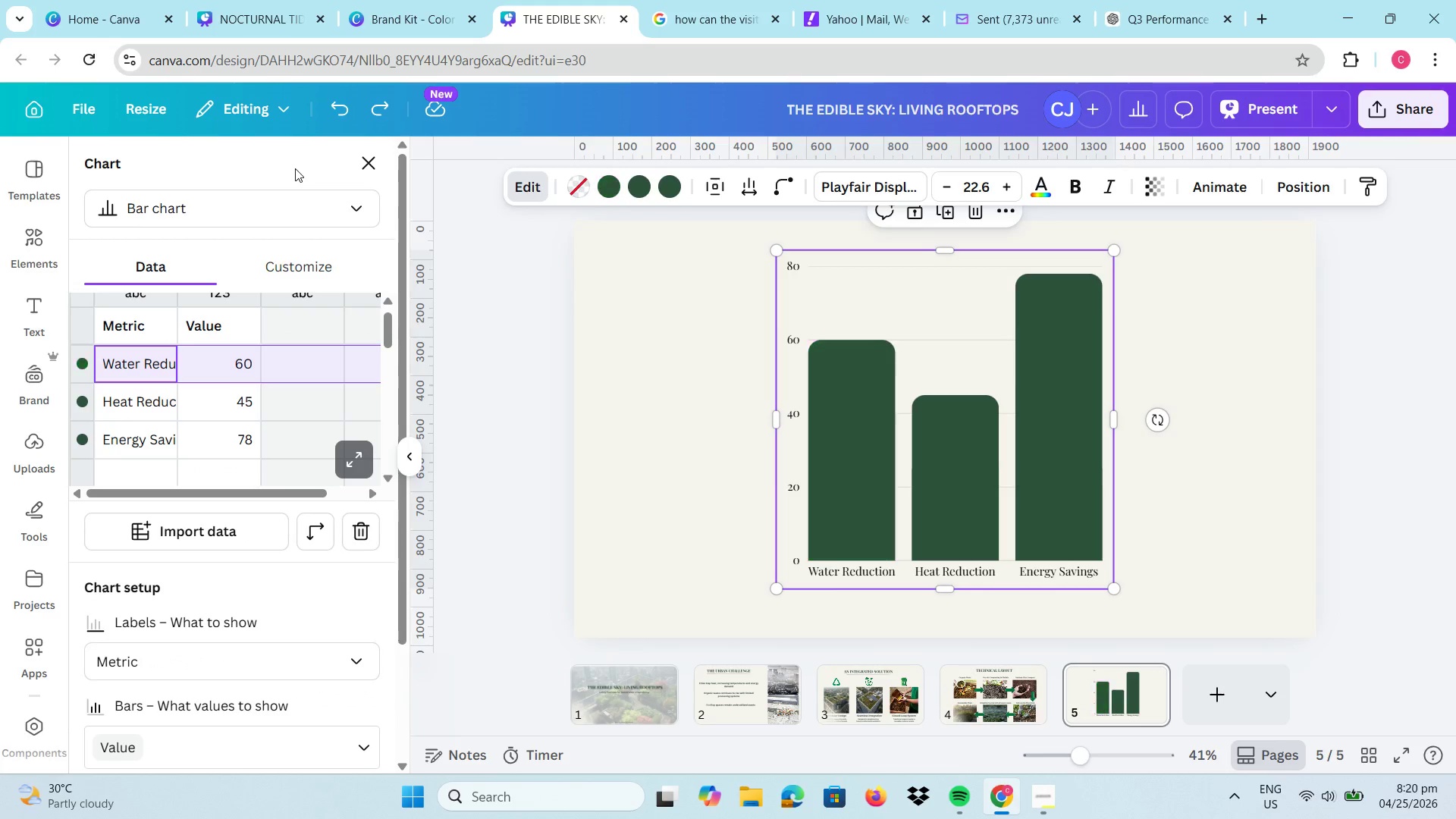 
key(Control+Z)
 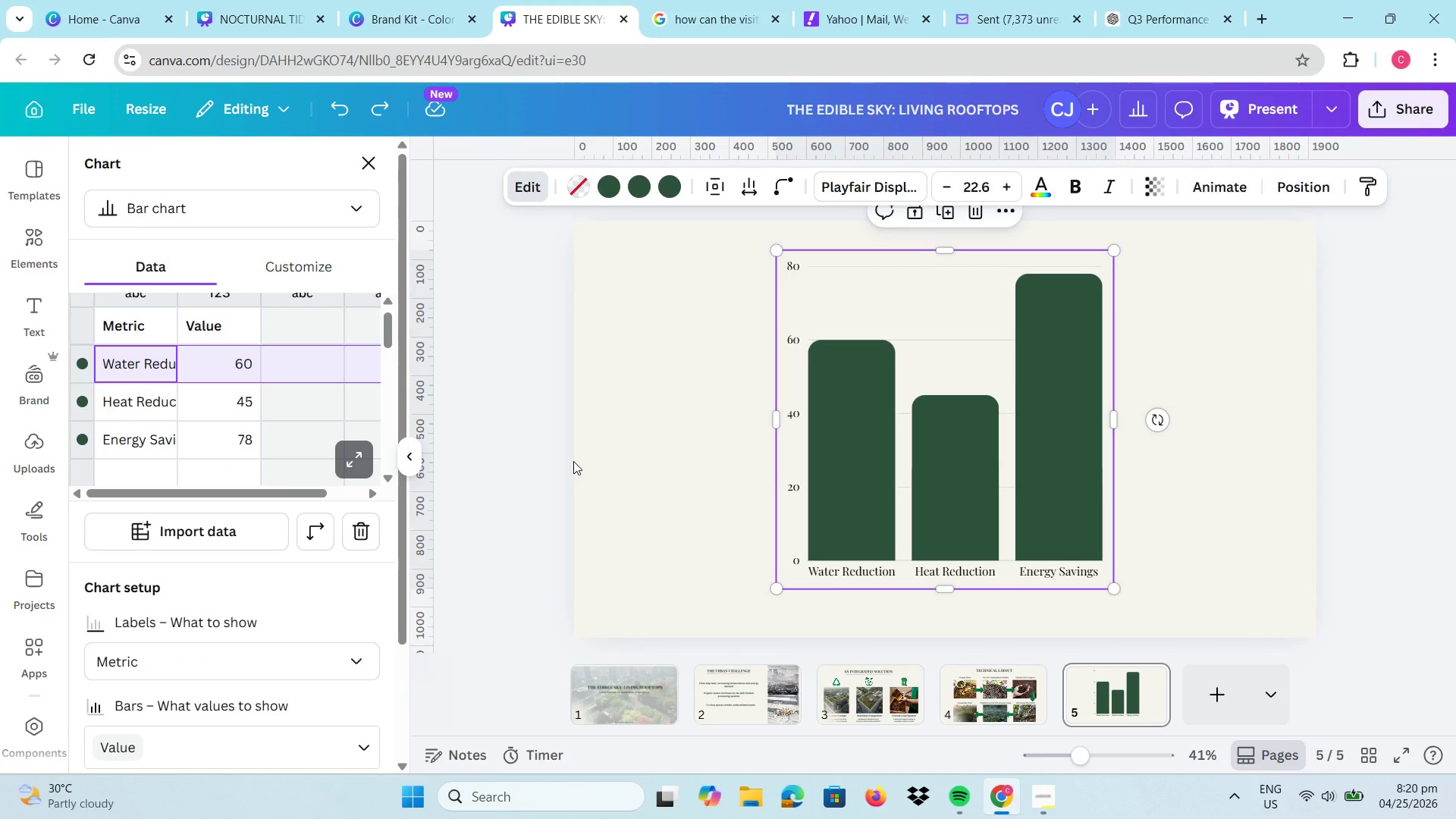 
wait(5.95)
 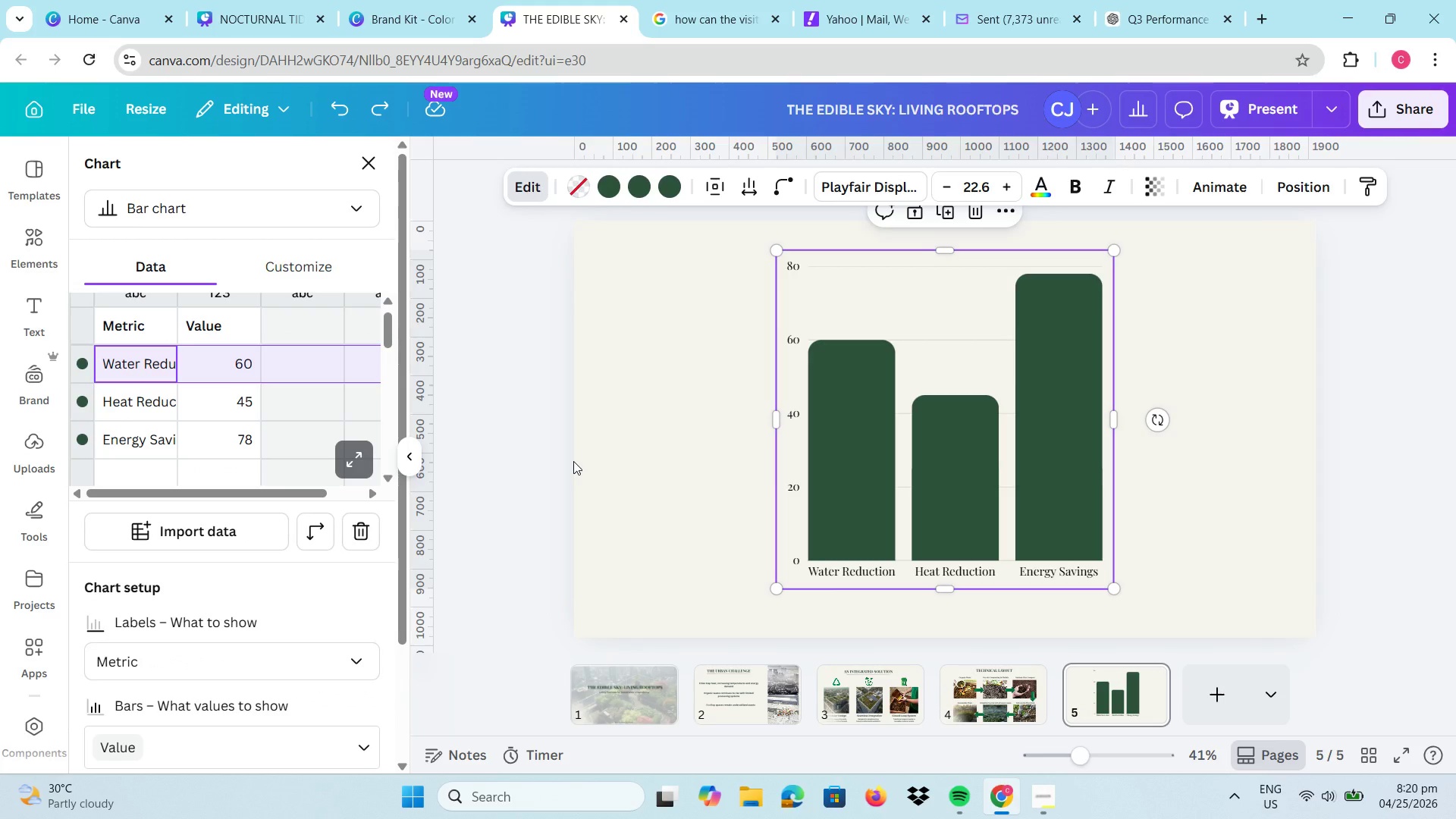 
scroll: coordinate [239, 600], scroll_direction: down, amount: 4.0
 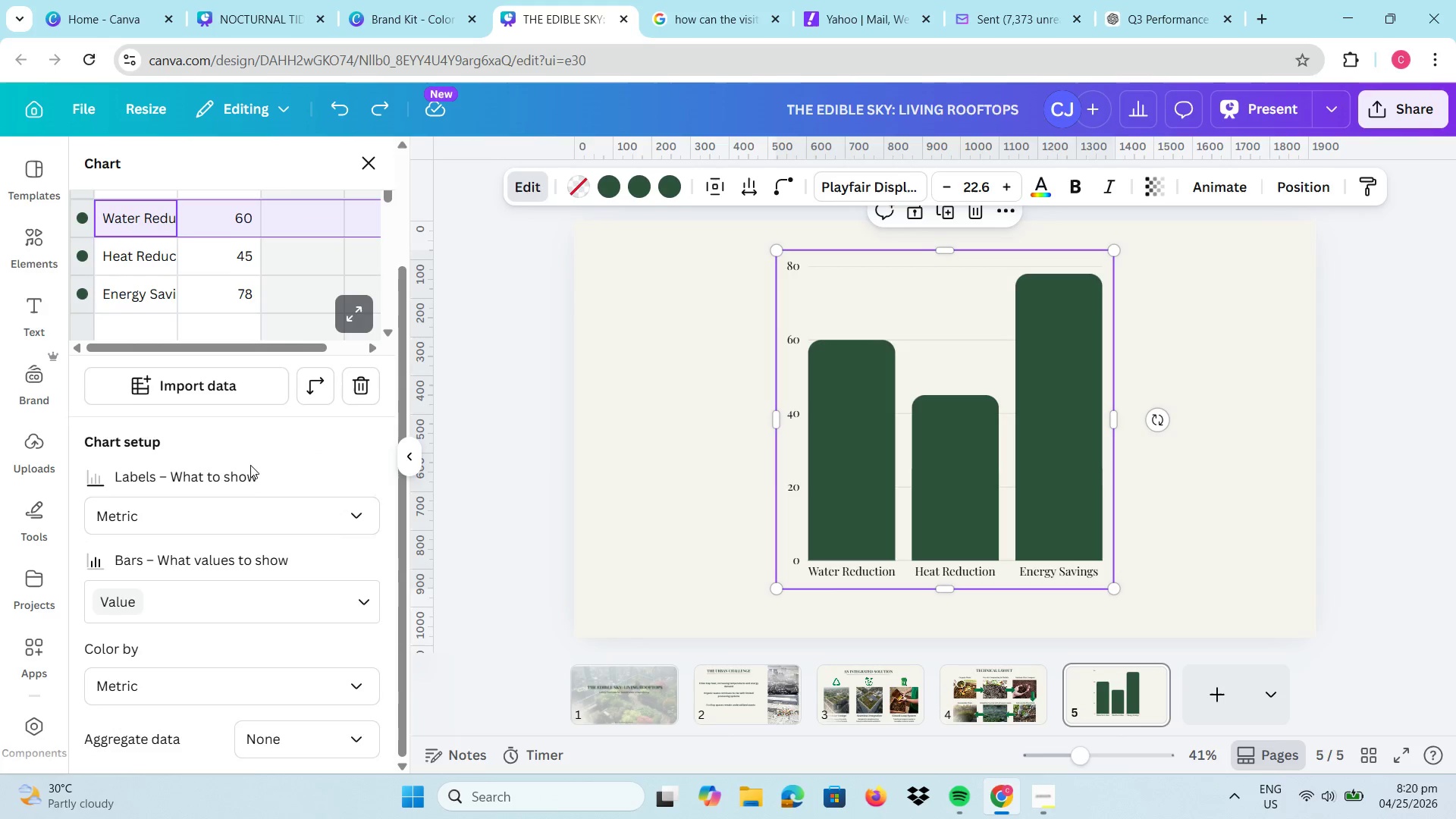 
scroll: coordinate [249, 472], scroll_direction: up, amount: 5.0
 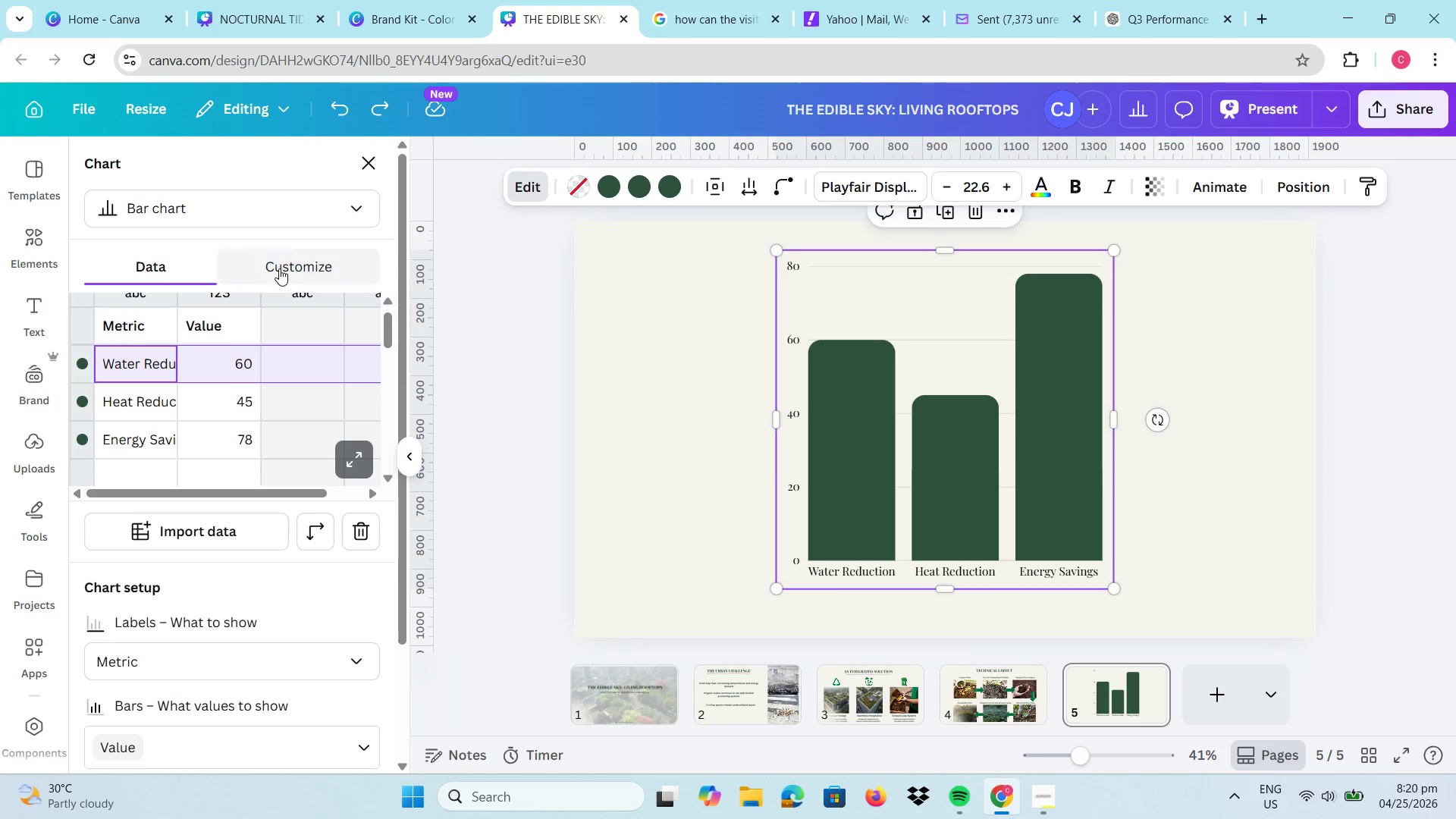 
left_click([279, 268])
 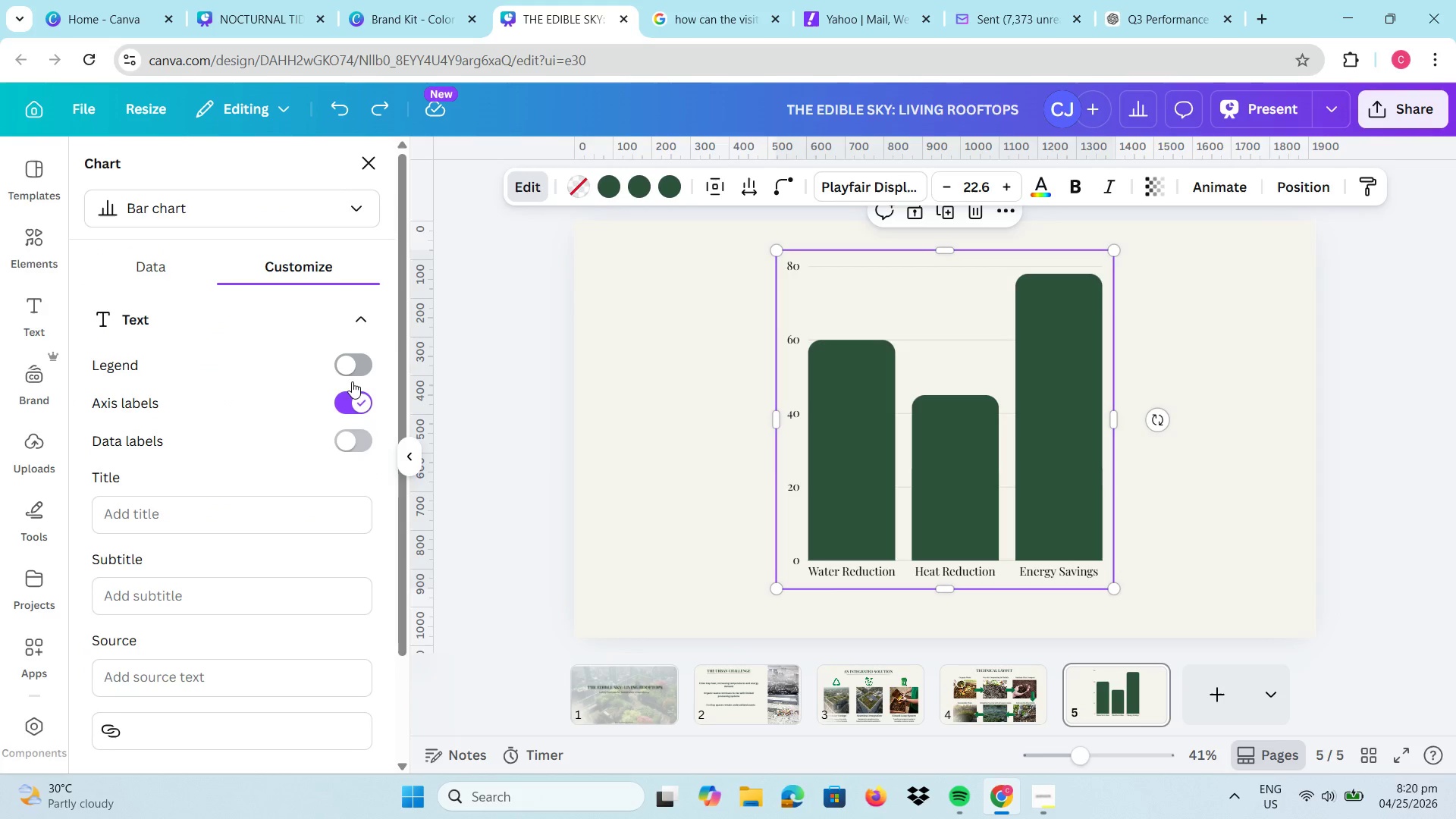 
left_click([359, 431])
 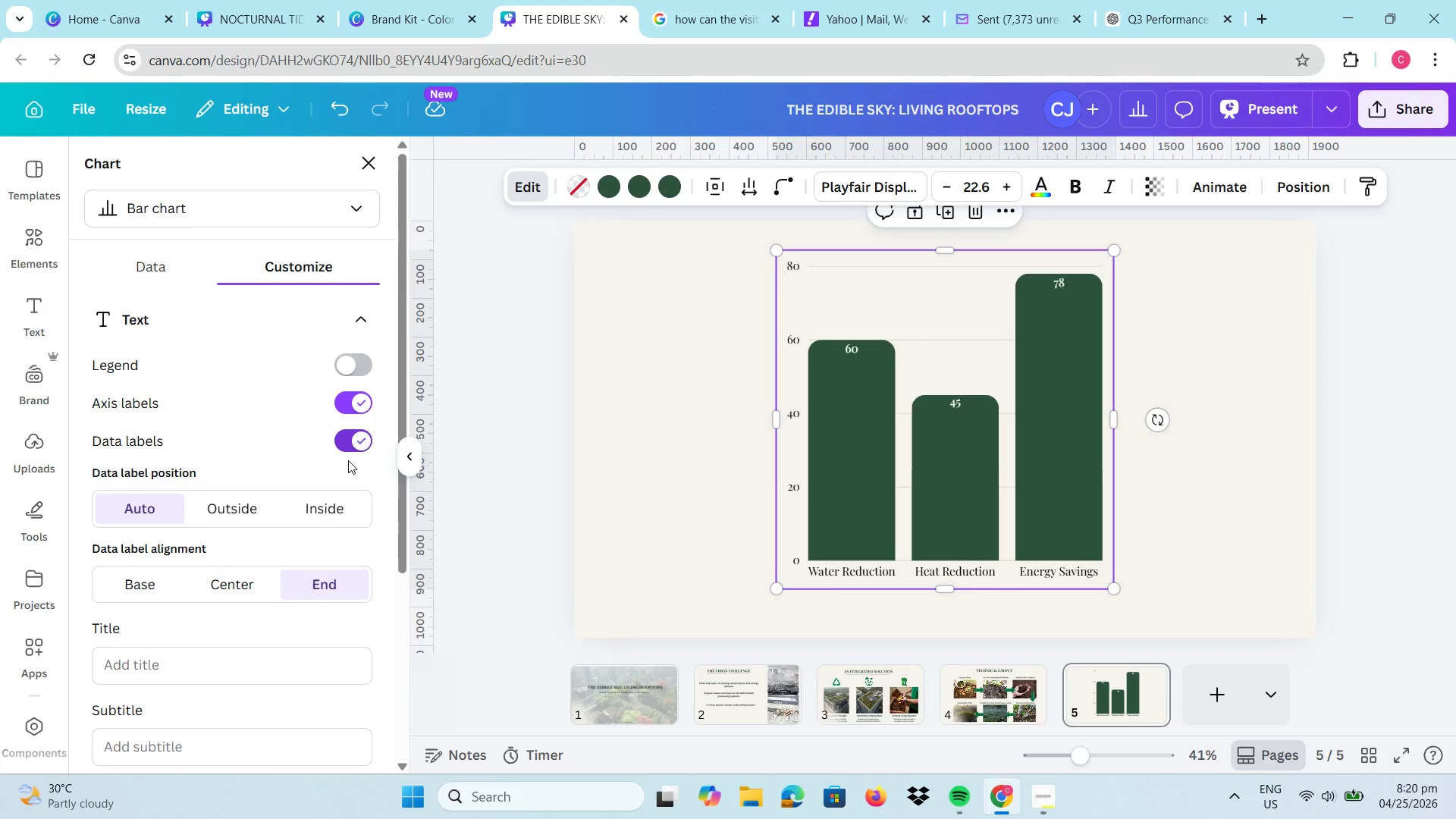 
scroll: coordinate [345, 468], scroll_direction: down, amount: 2.0
 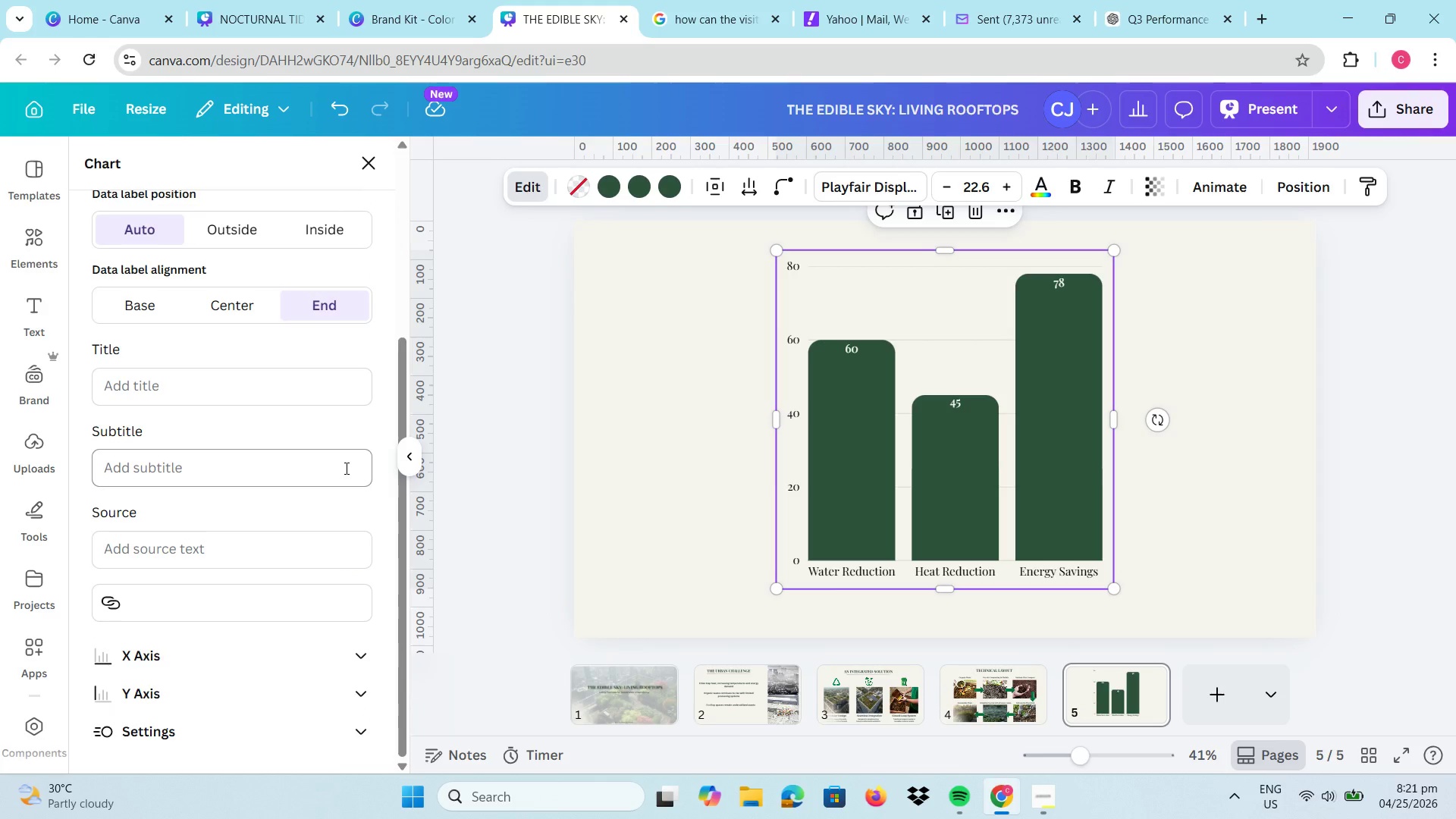 
wait(12.66)
 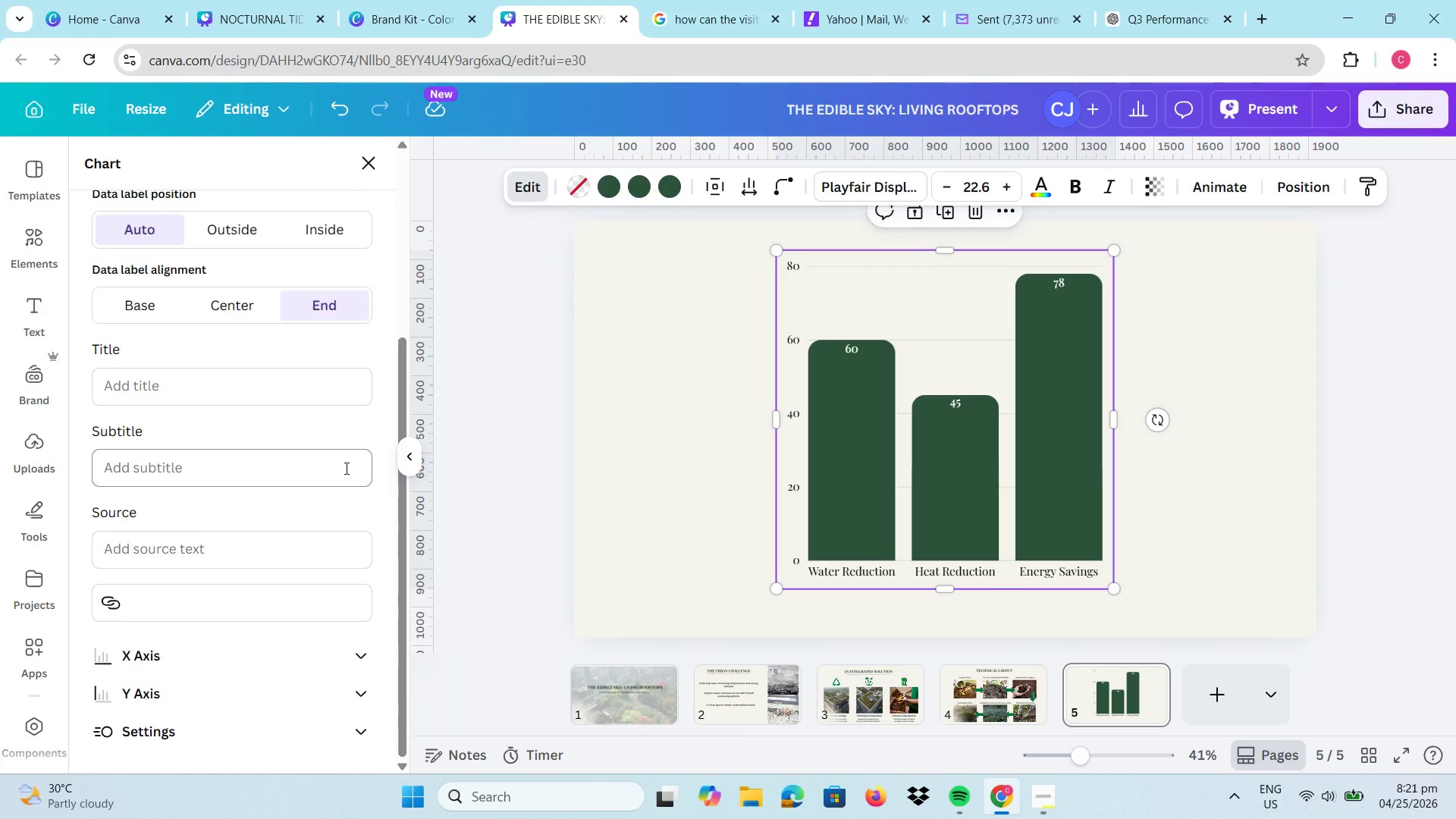 
left_click([216, 392])
 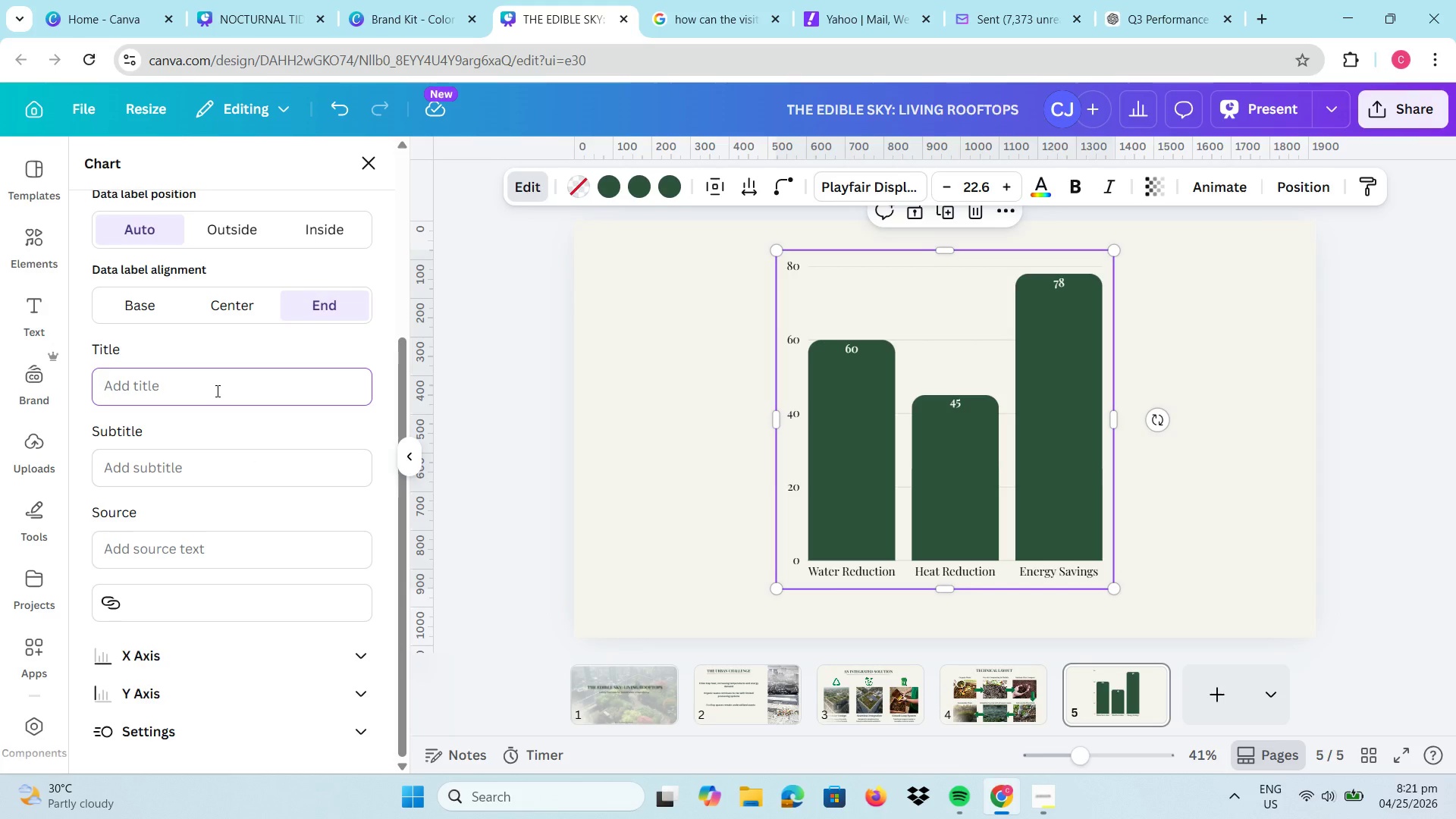 
type(Measured Results)
 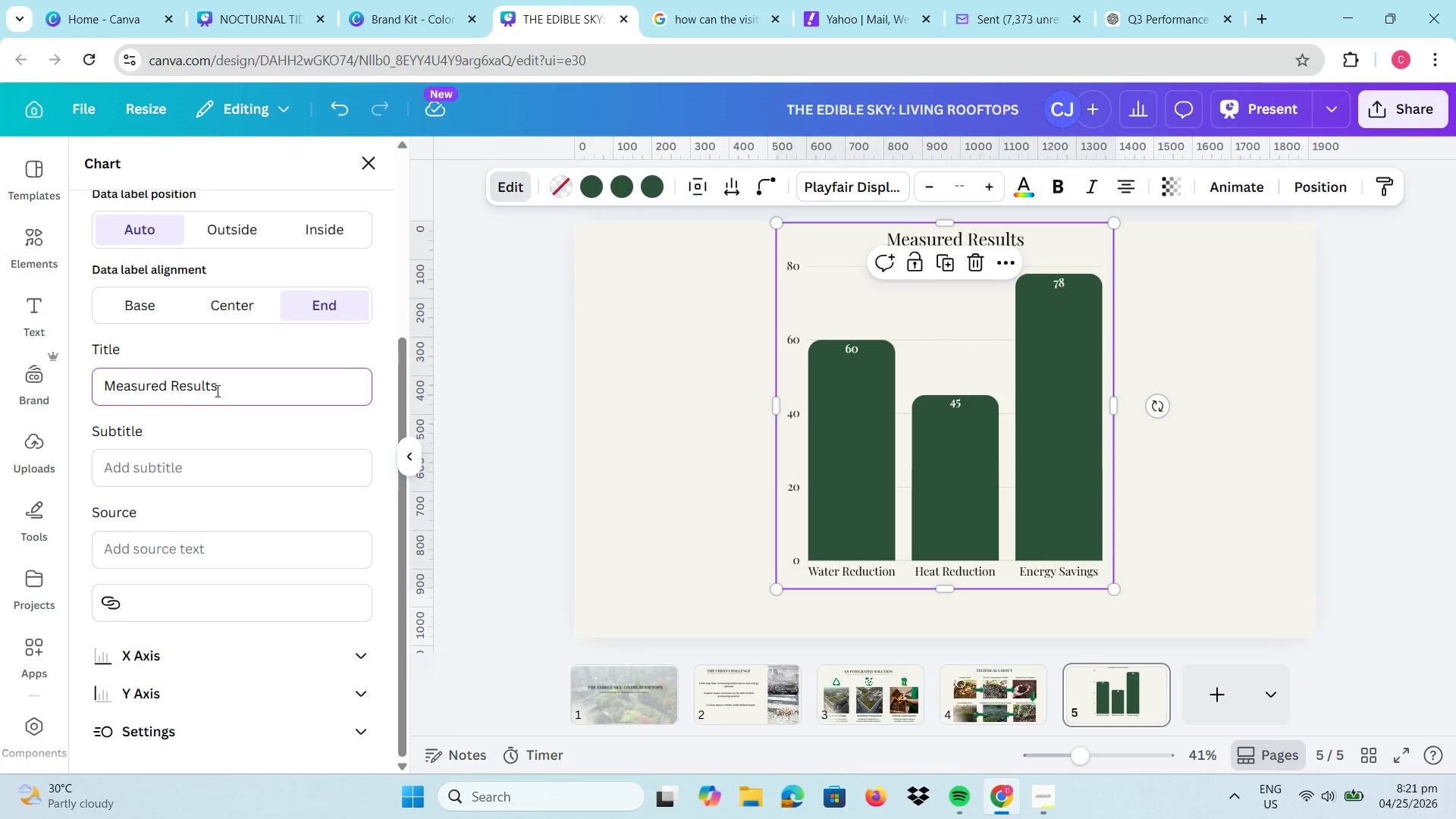 
left_click([902, 364])
 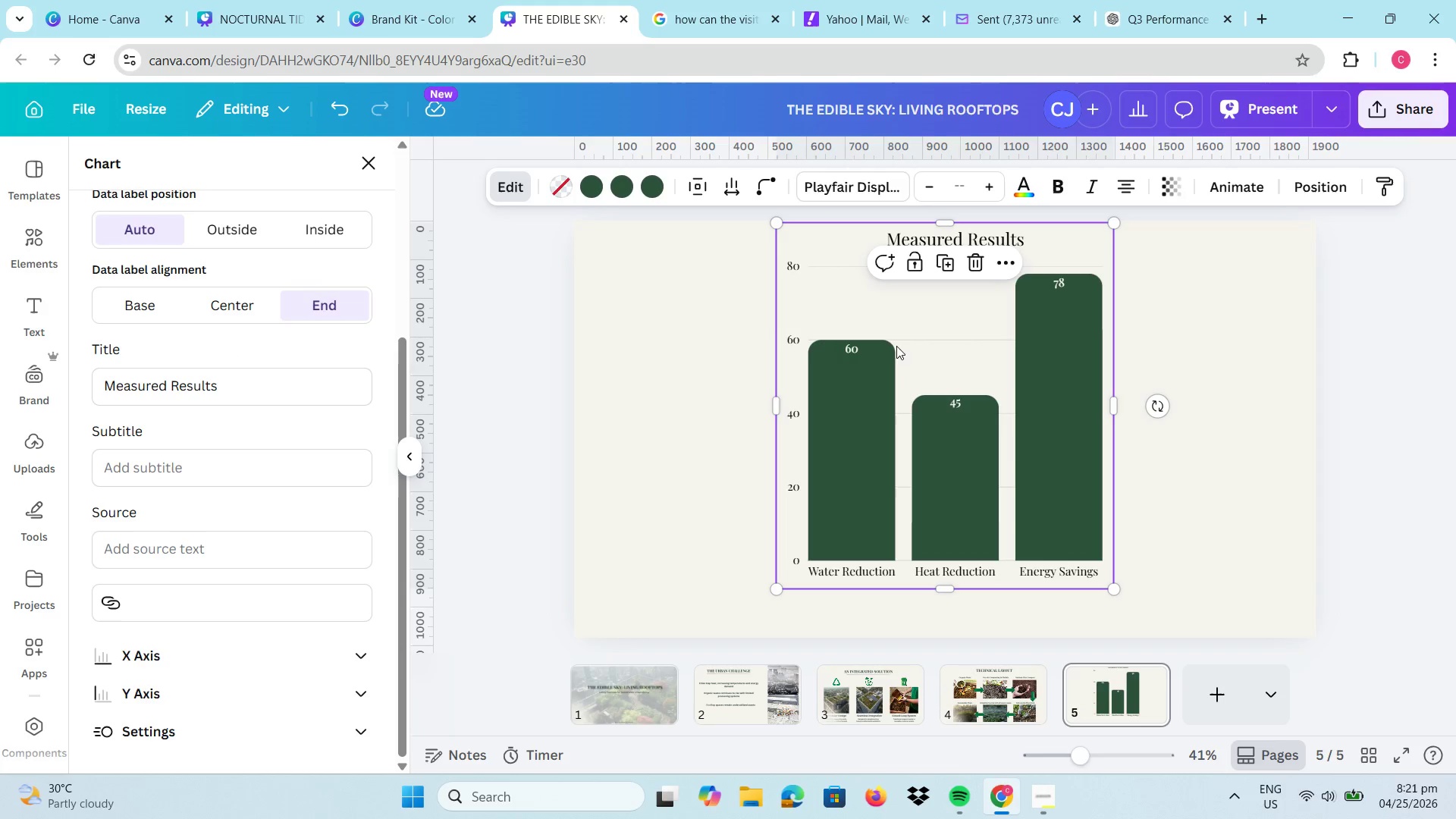 
left_click_drag(start_coordinate=[896, 345], to_coordinate=[1057, 359])
 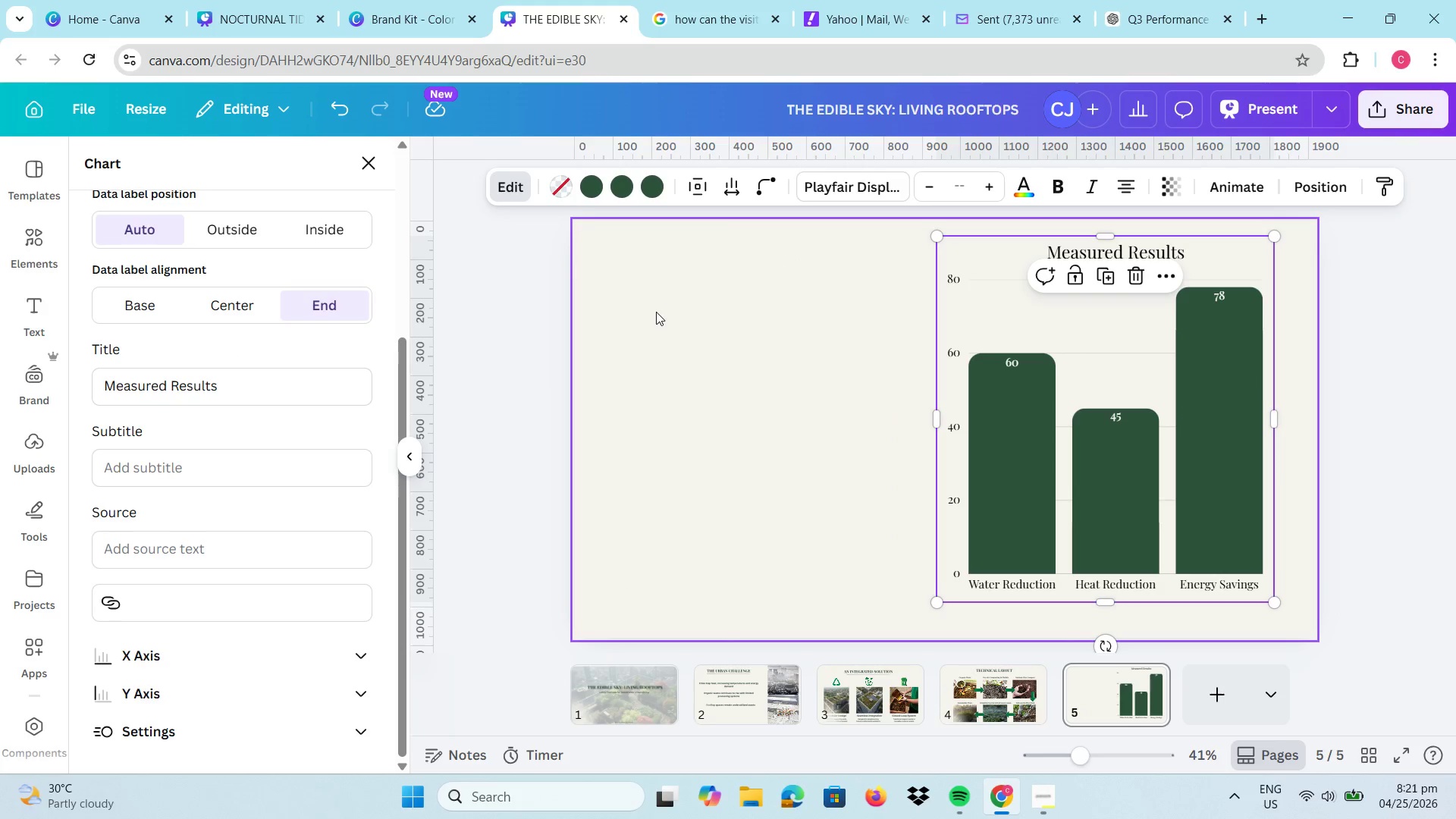 
left_click([656, 312])
 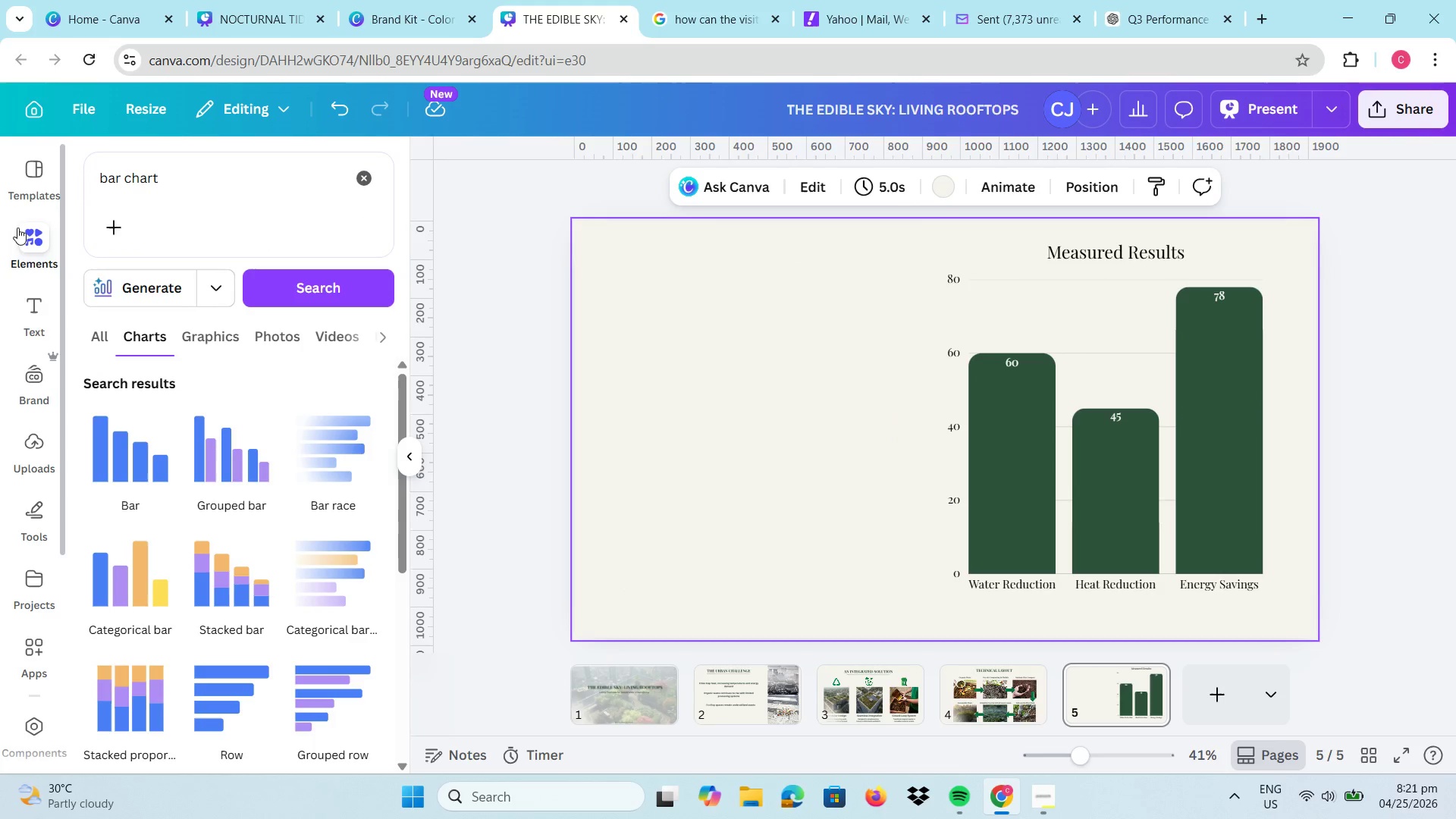 
left_click([42, 321])
 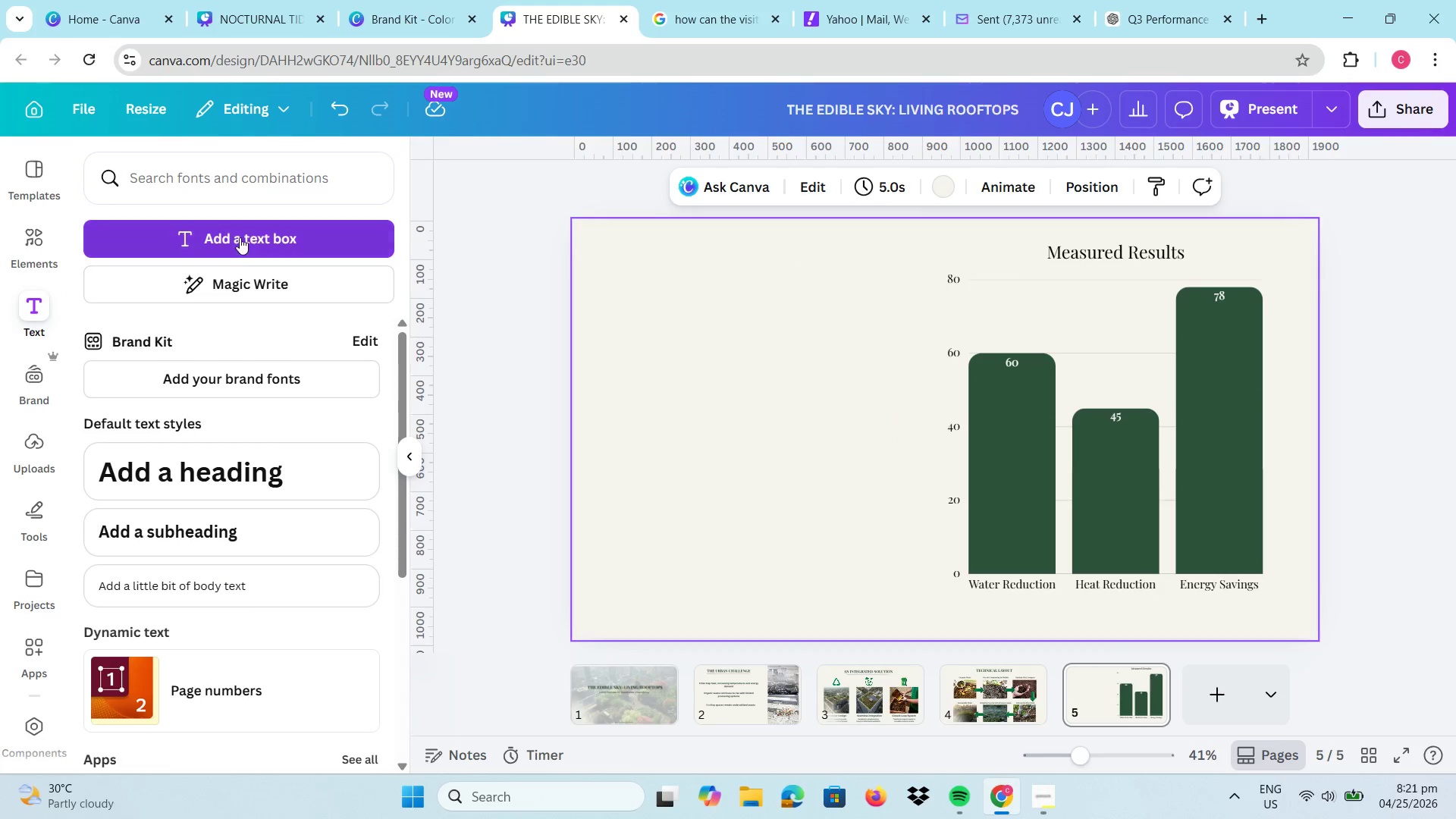 
left_click([240, 237])
 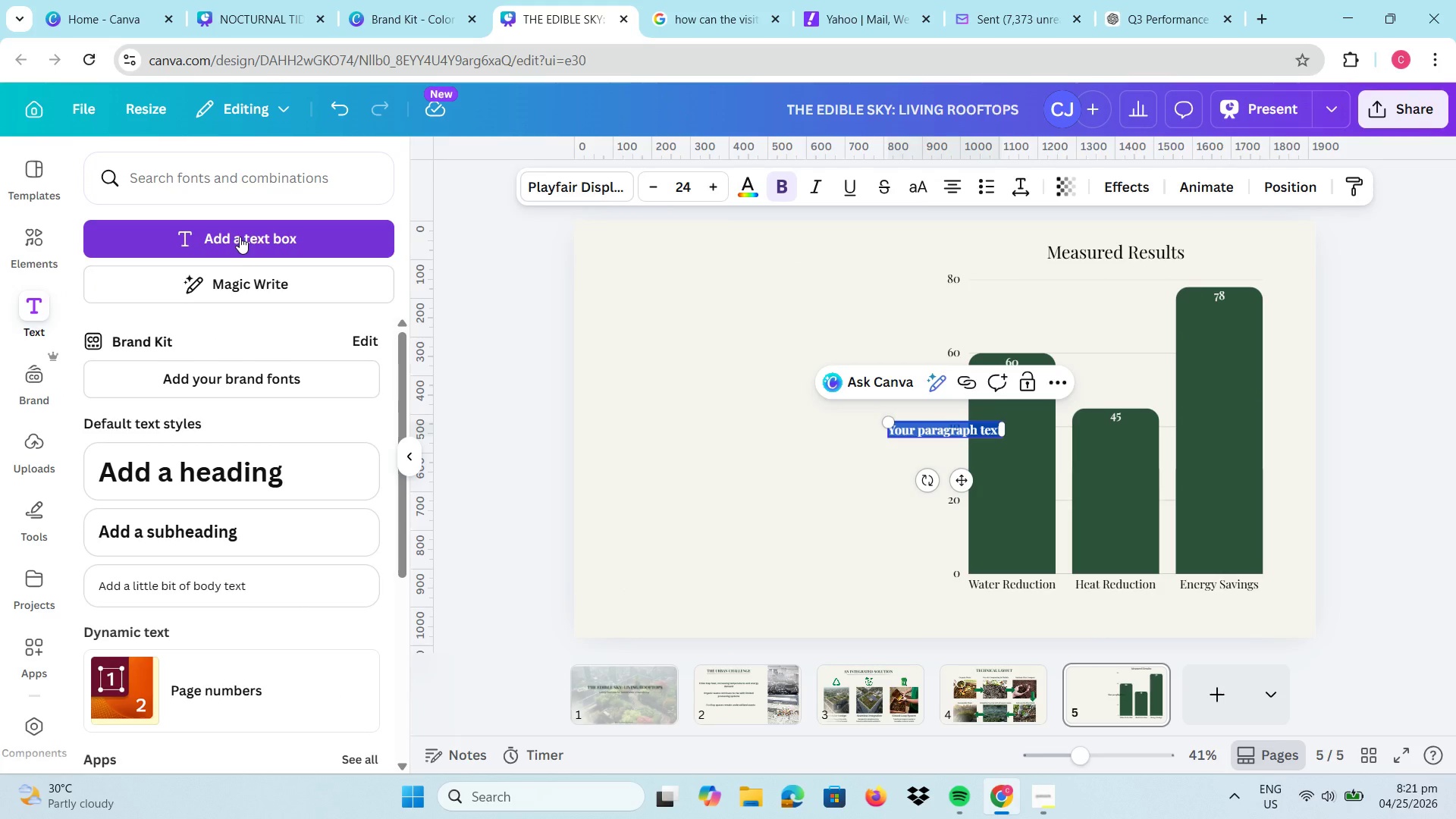 
scroll: coordinate [240, 237], scroll_direction: up, amount: 1.0
 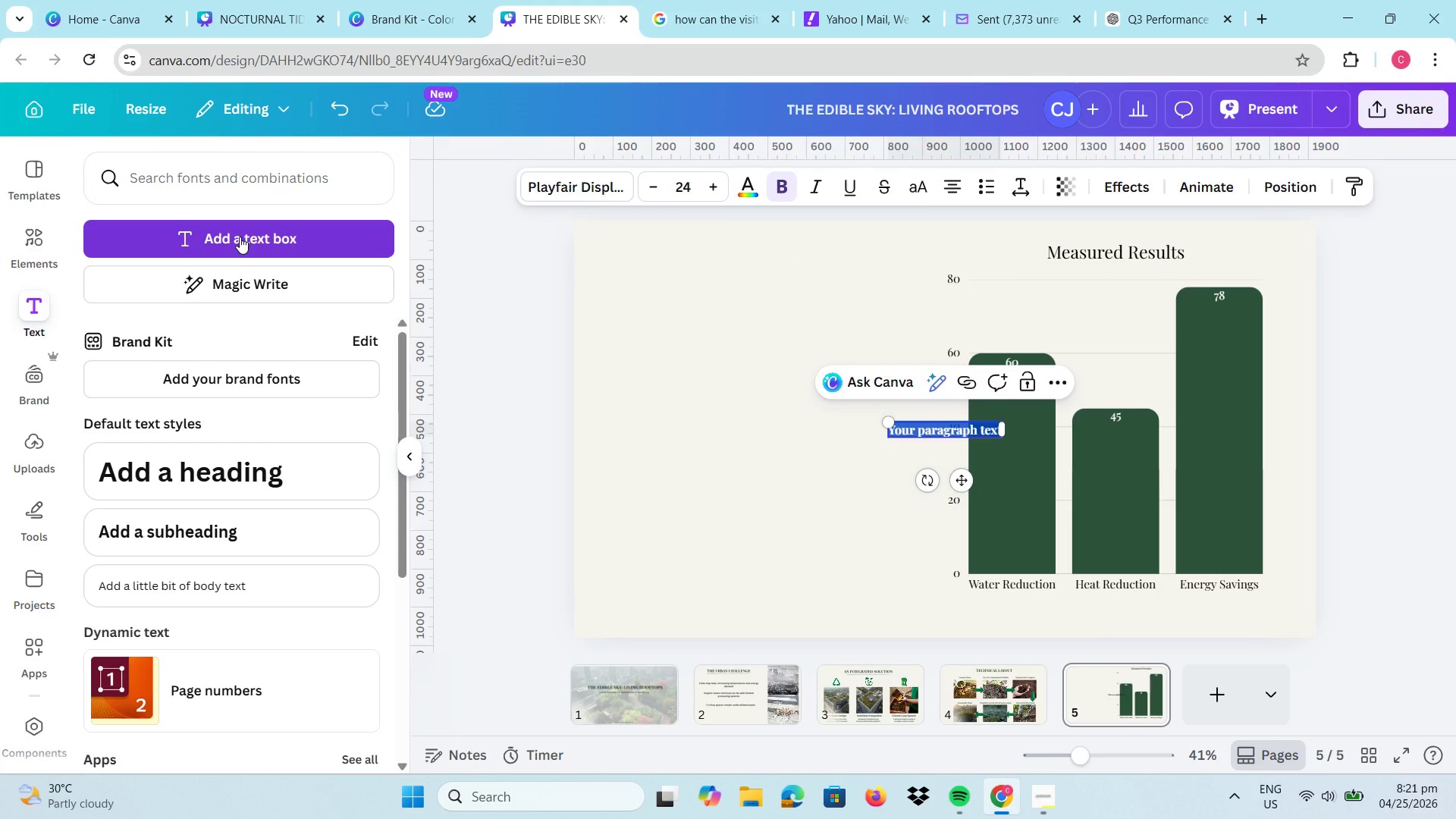 
type(Significant reduction in organic waste)
 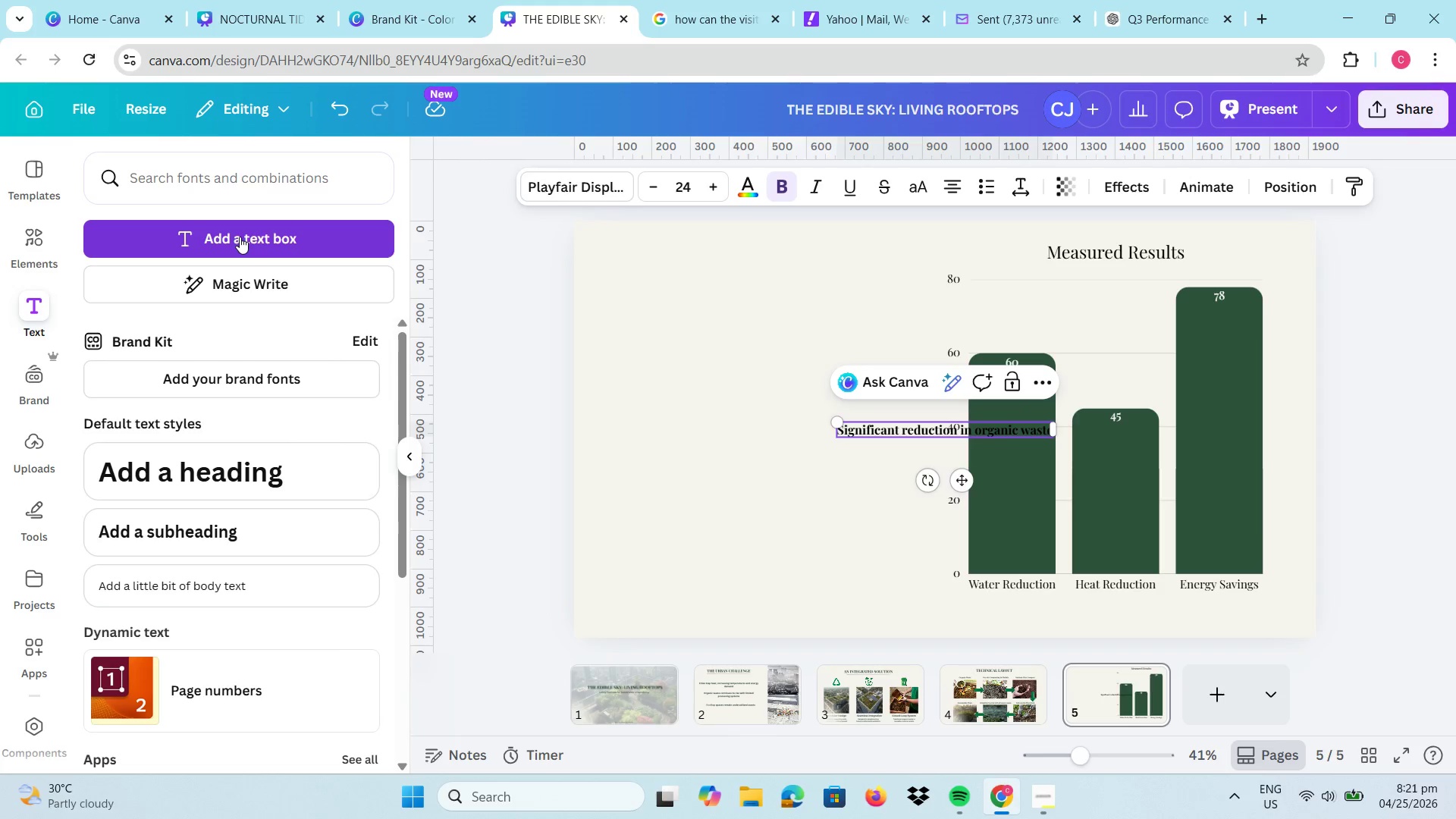 
key(Enter)
 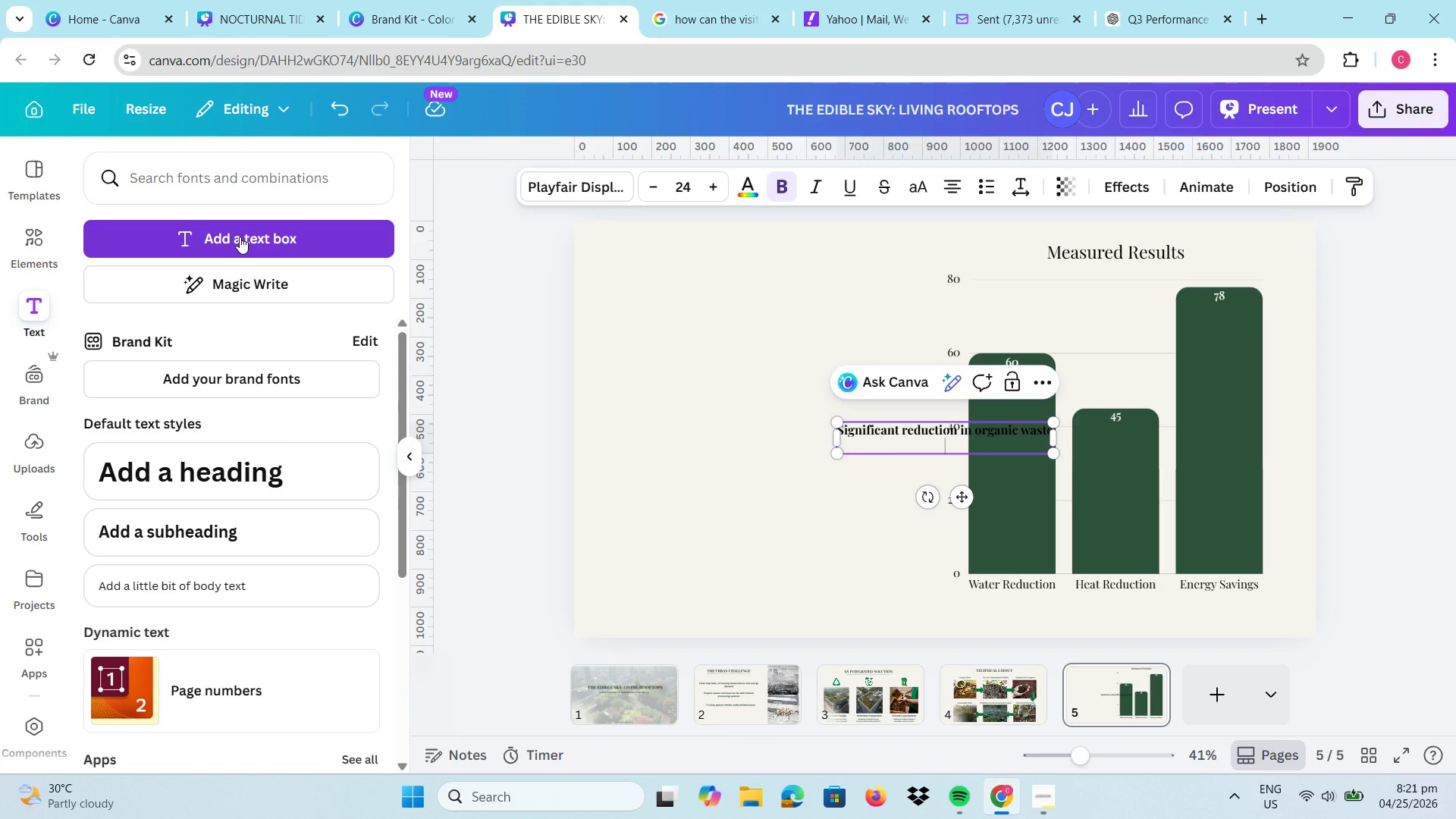 
type(Improved rod)
key(Backspace)
type(oftop thermanl perdormanc)
key(Backspace)
key(Backspace)
key(Backspace)
key(Backspace)
key(Backspace)
key(Backspace)
key(Backspace)
type(formance)
 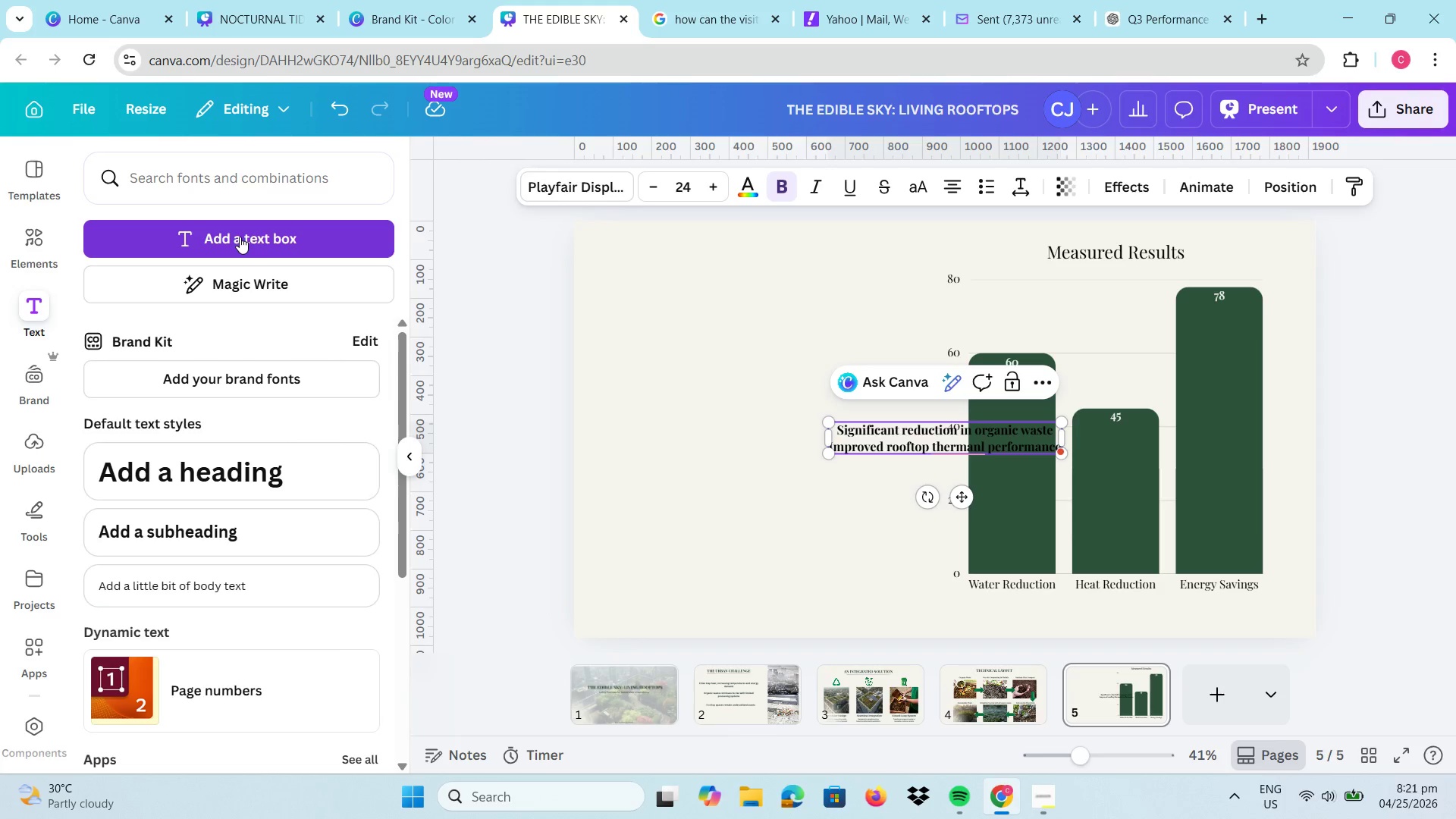 
key(Enter)
 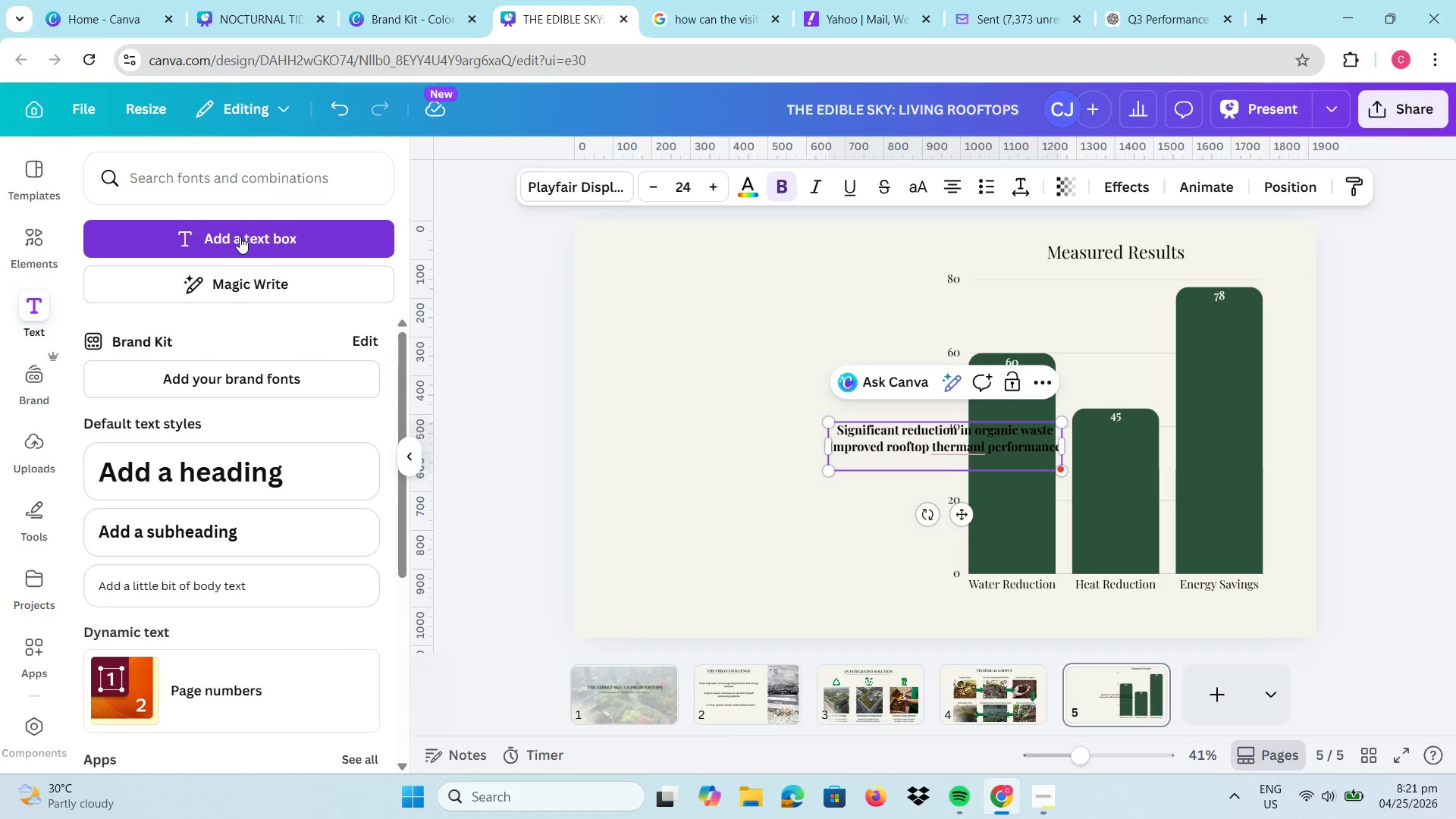 
type(Lower energy consumption fr)
key(Backspace)
type(or coding)
 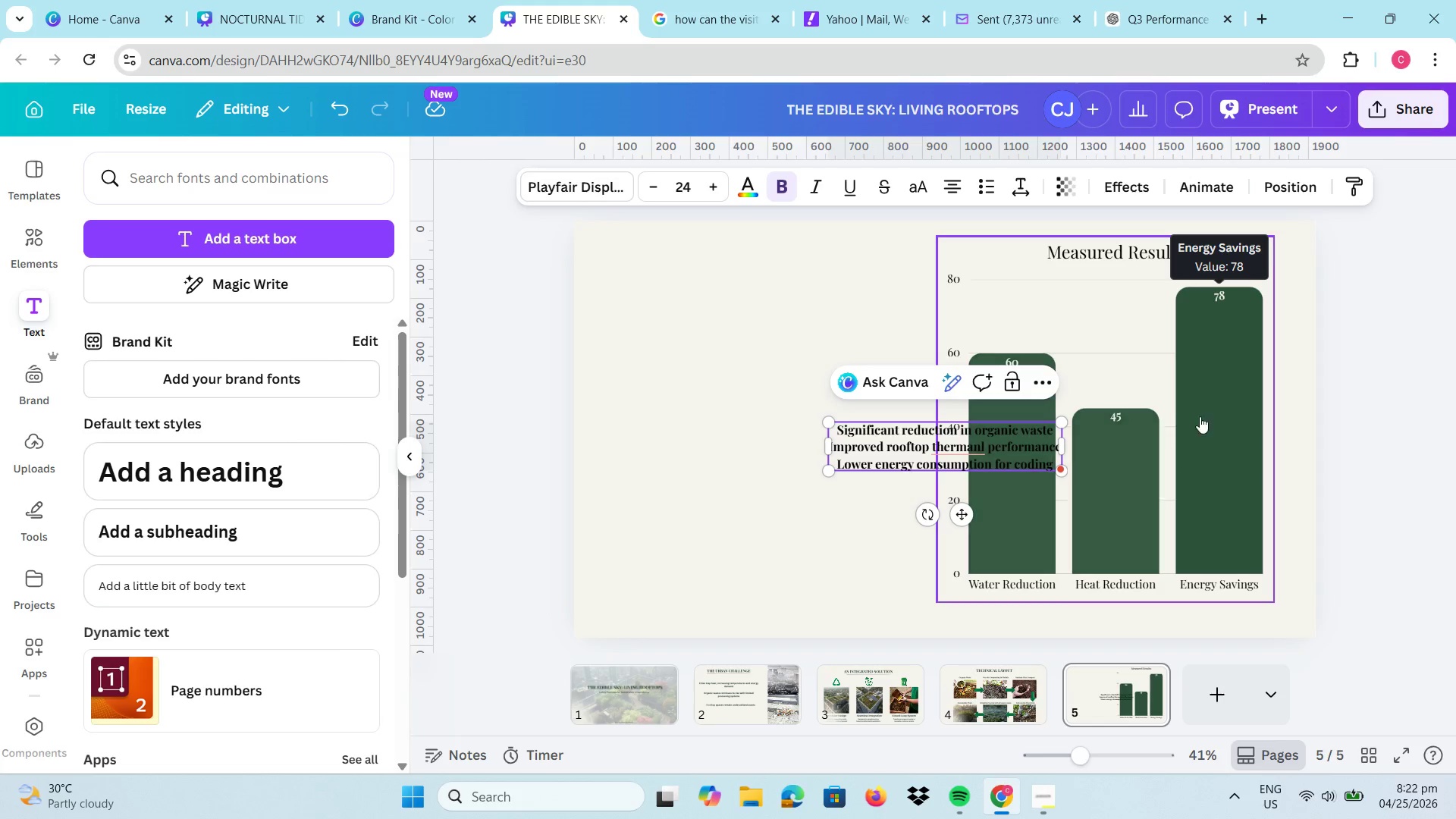 
left_click_drag(start_coordinate=[1188, 418], to_coordinate=[860, 416])
 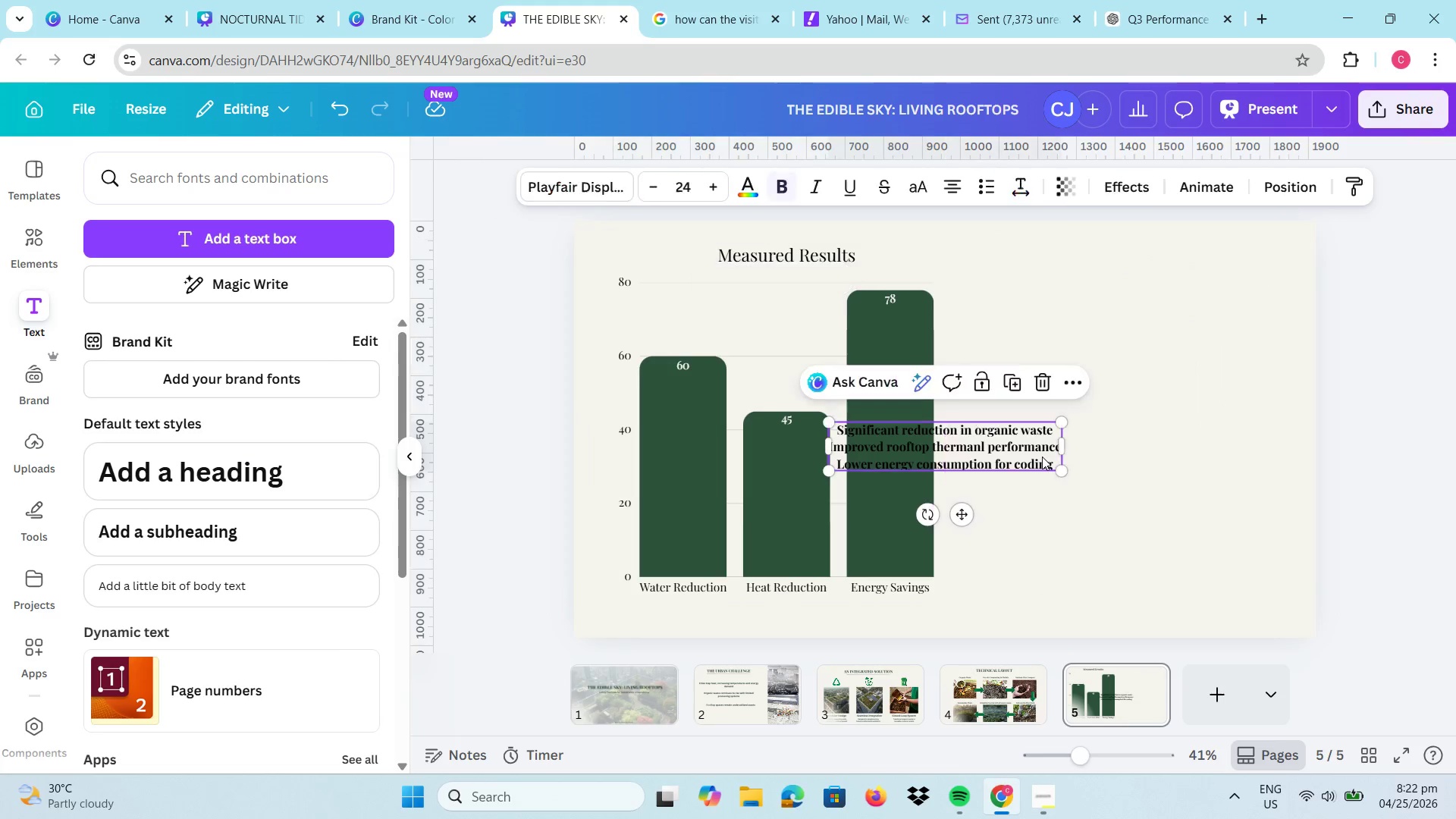 
left_click([1042, 457])
 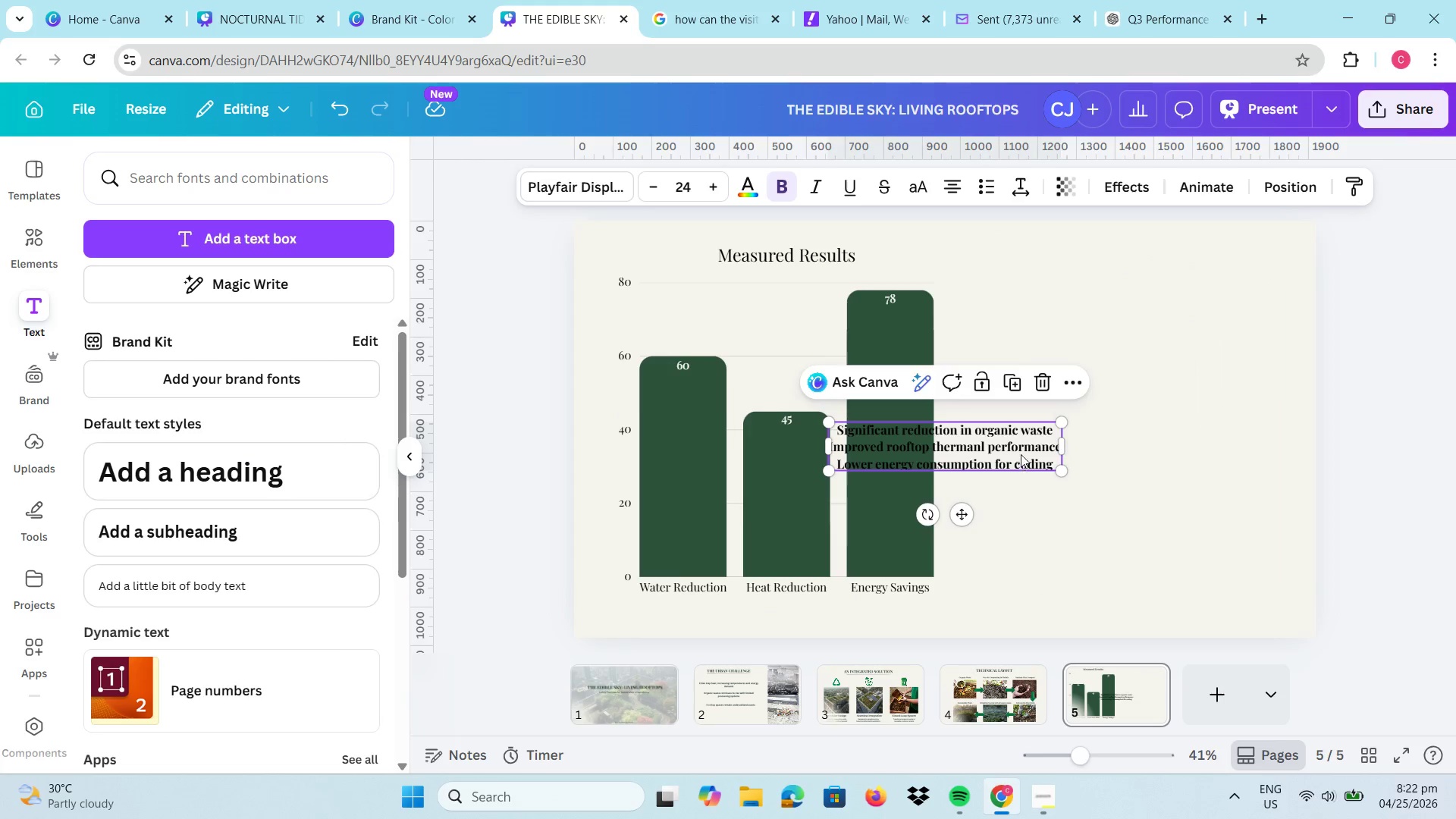 
left_click_drag(start_coordinate=[1018, 457], to_coordinate=[1197, 412])
 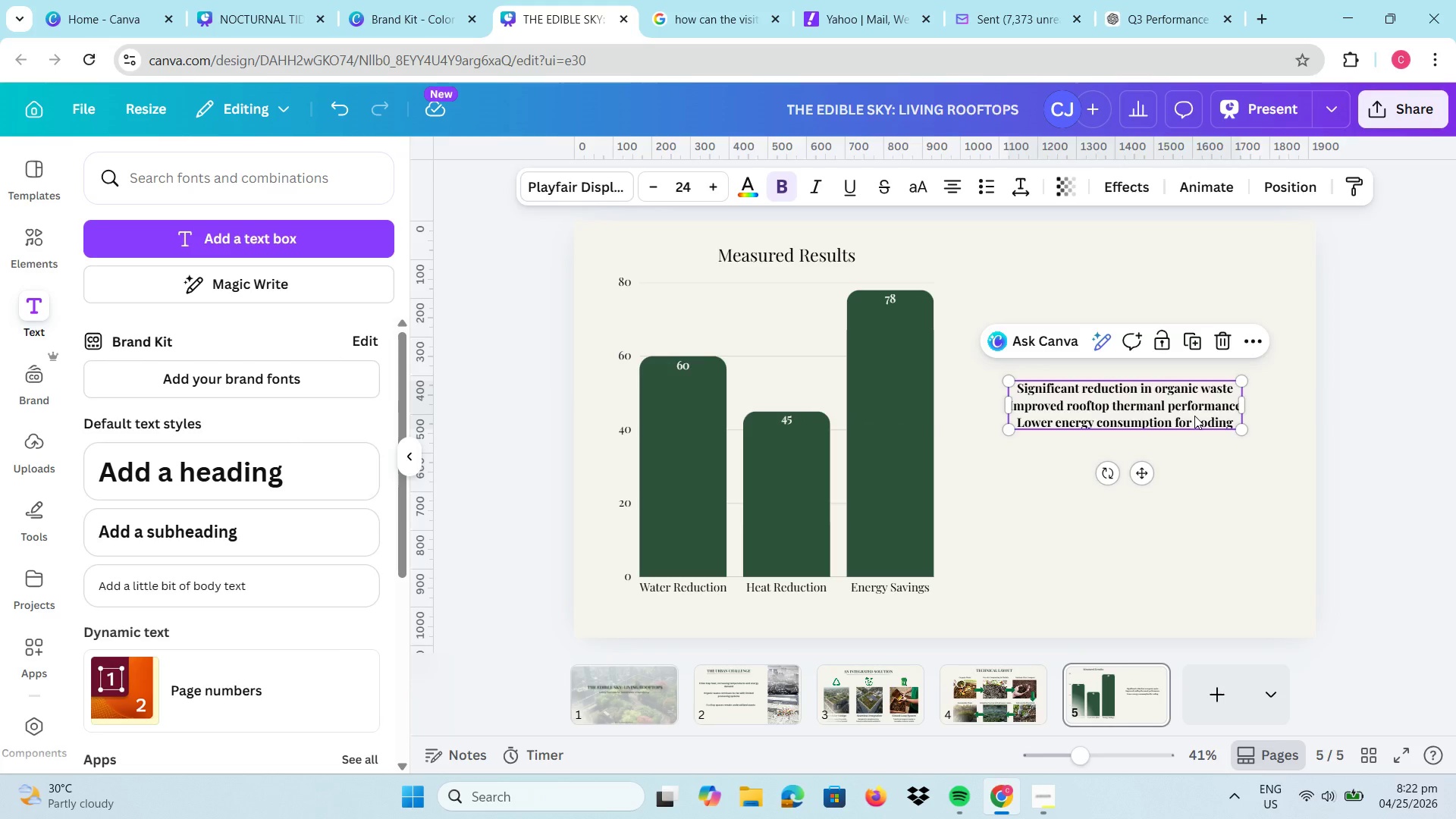 
left_click([1172, 400])
 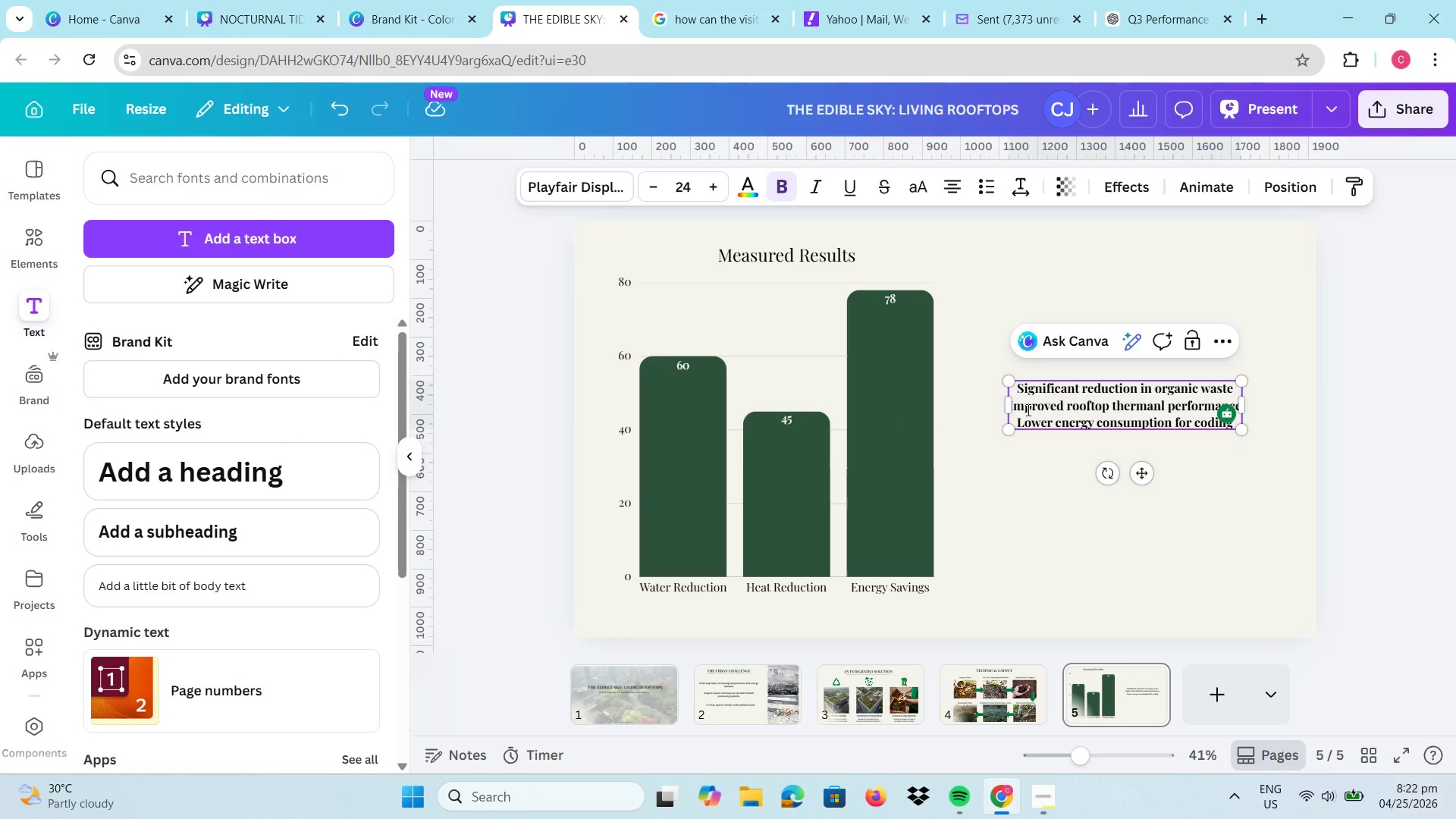 
hold_key(key=ControlLeft, duration=0.36)
 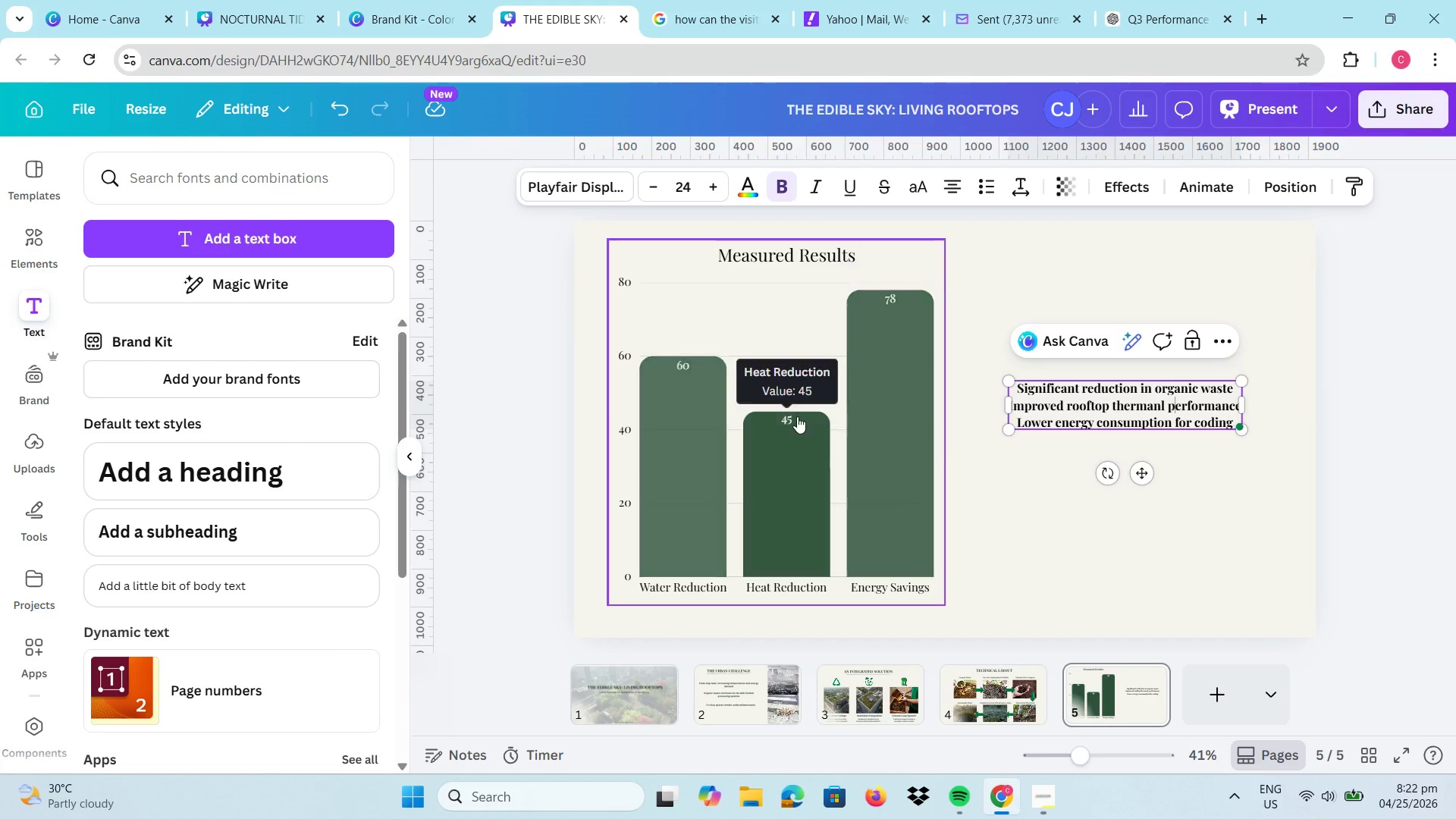 
hold_key(key=ShiftLeft, duration=2.38)
left_click([797, 415])
 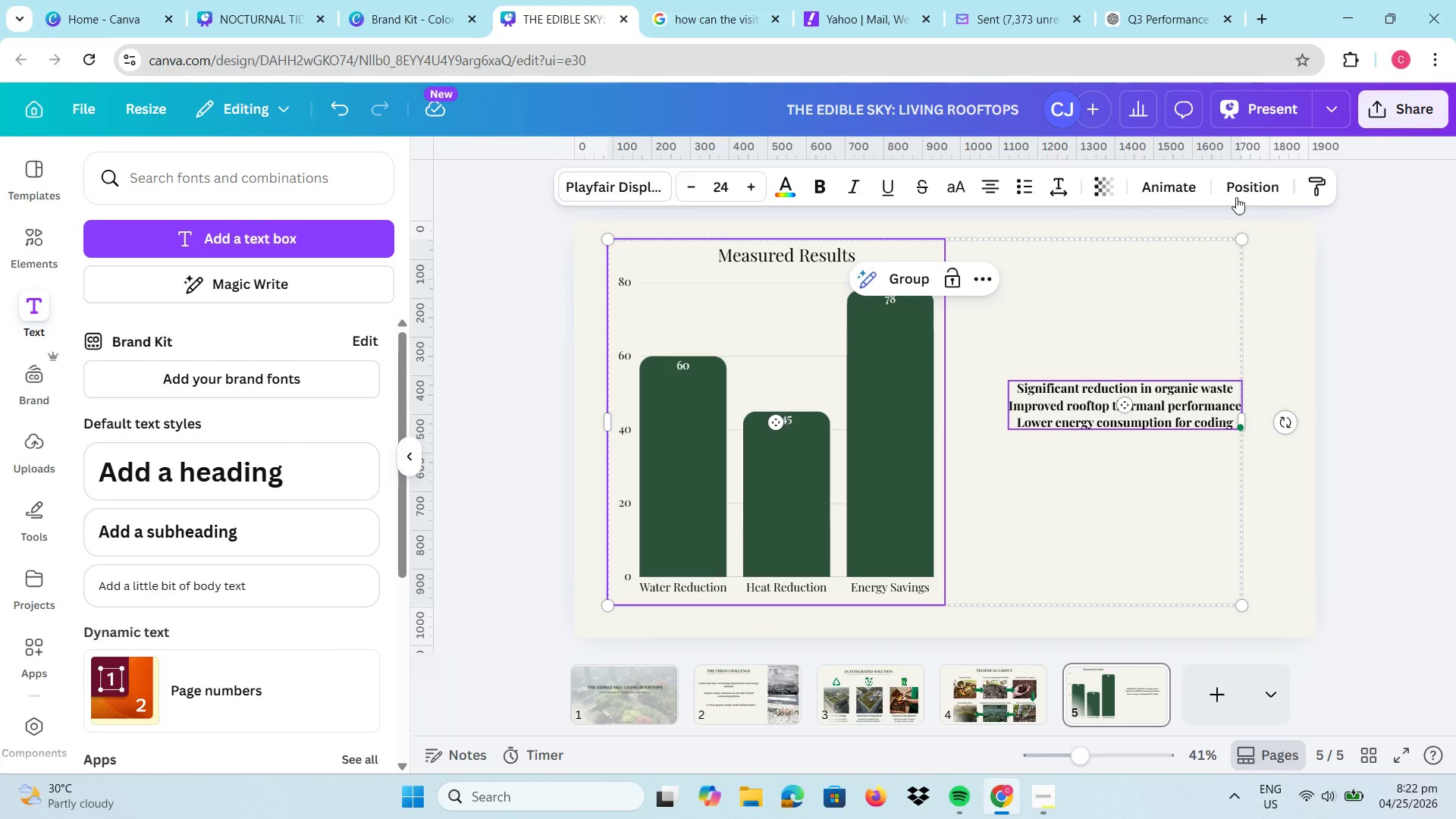 
left_click([1244, 180])
 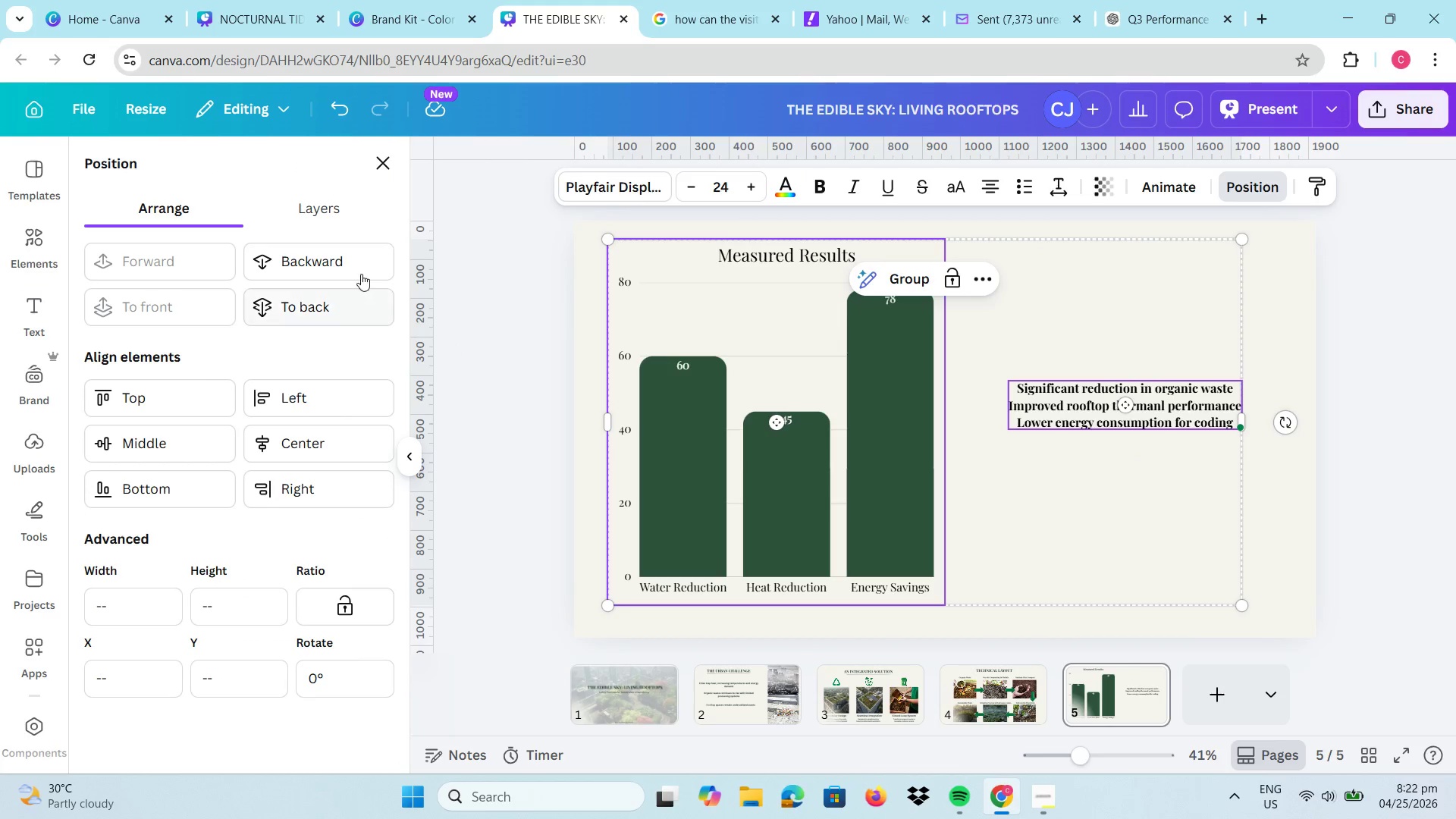 
scroll: coordinate [353, 405], scroll_direction: down, amount: 3.0
 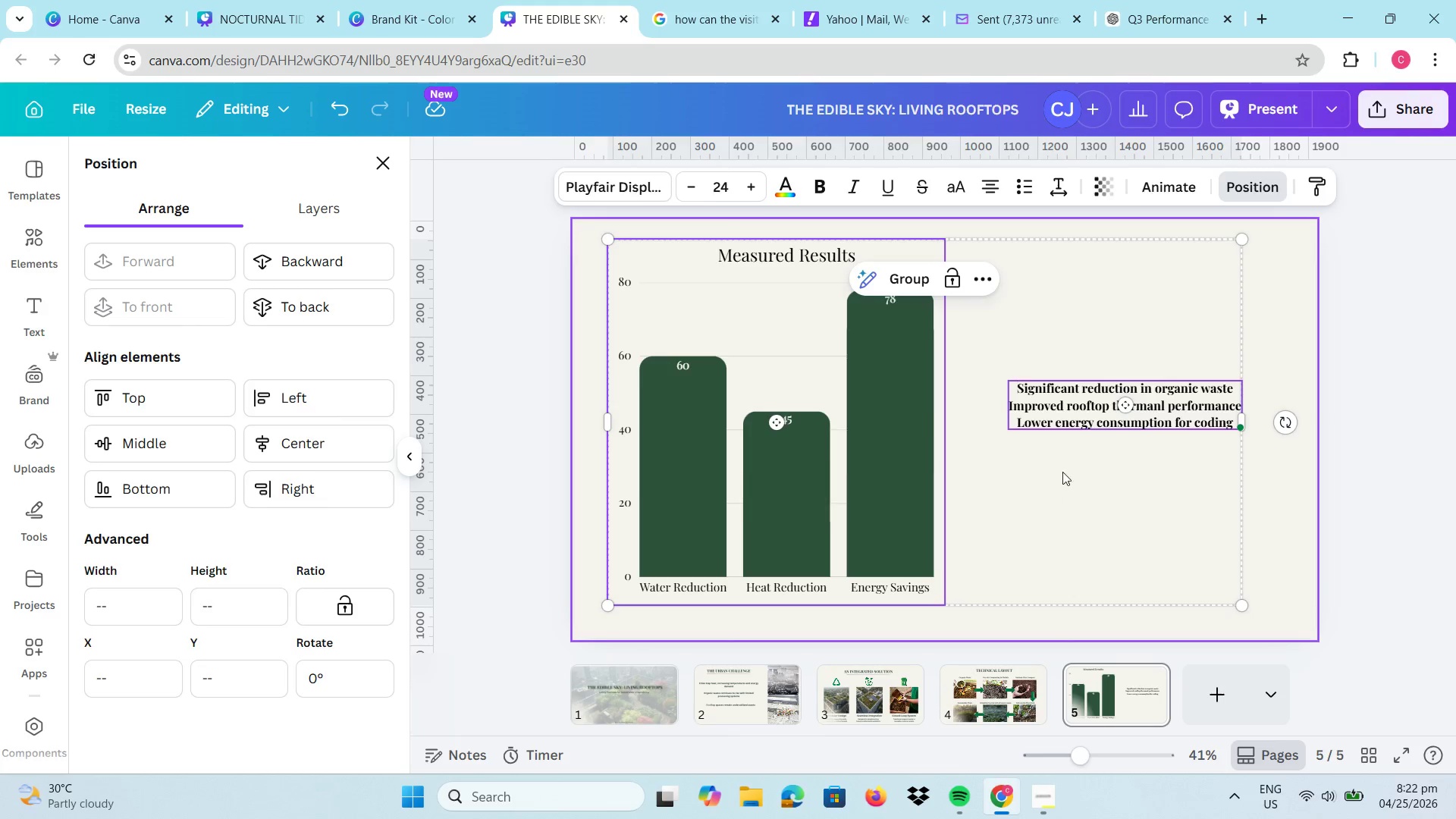 
triple_click([1046, 413])
 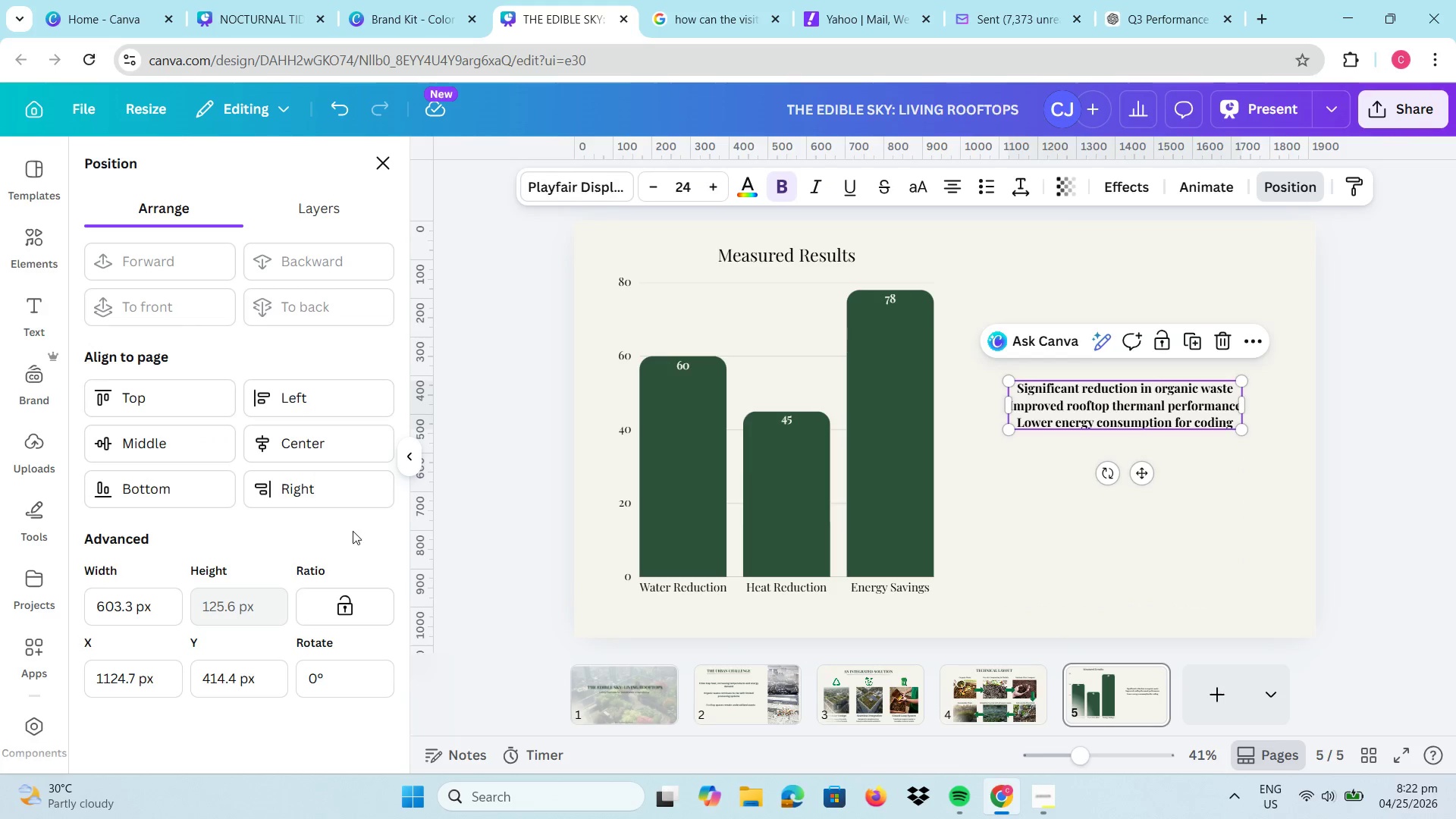 
scroll: coordinate [353, 531], scroll_direction: down, amount: 3.0
 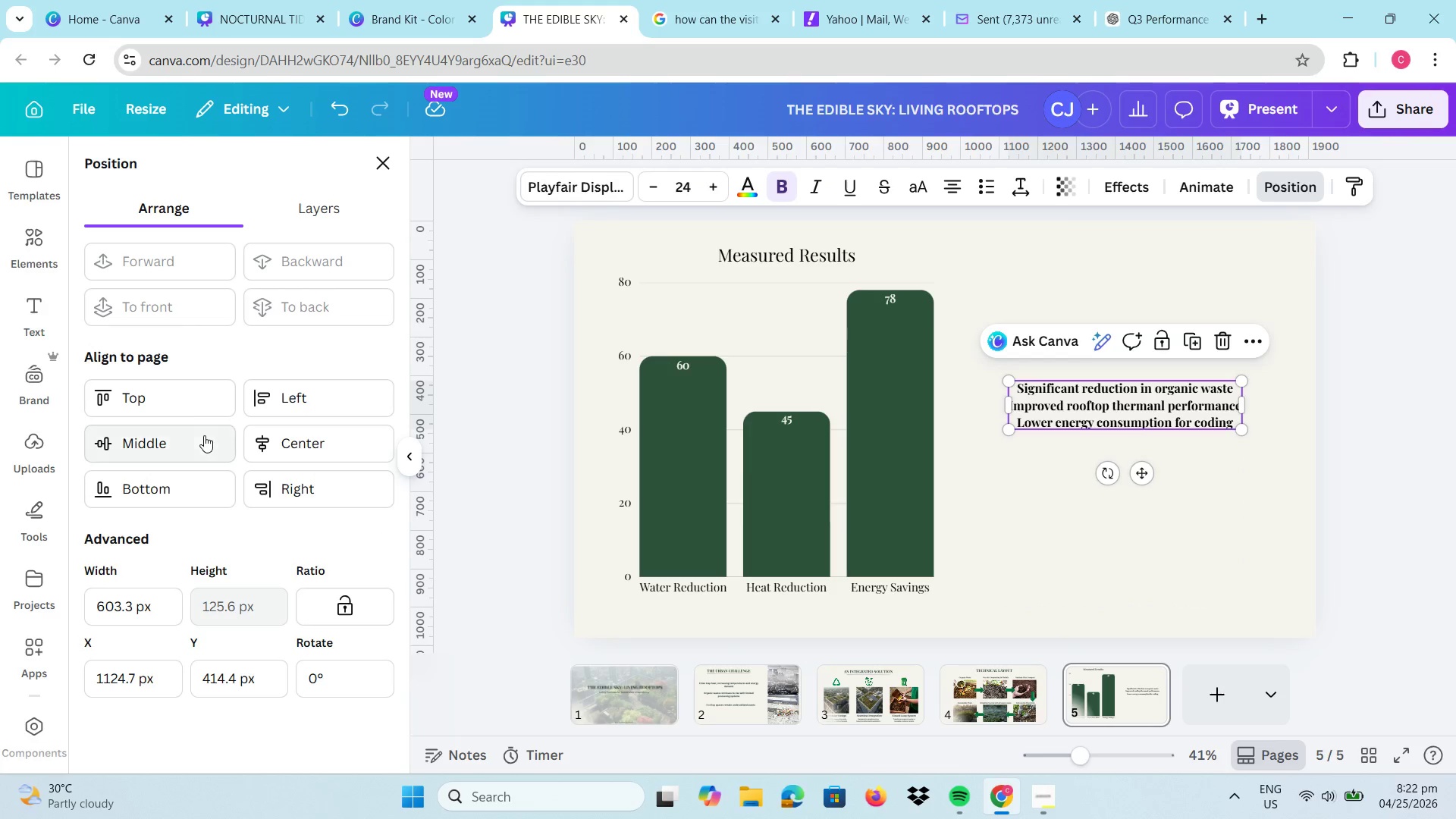 
left_click([204, 435])
 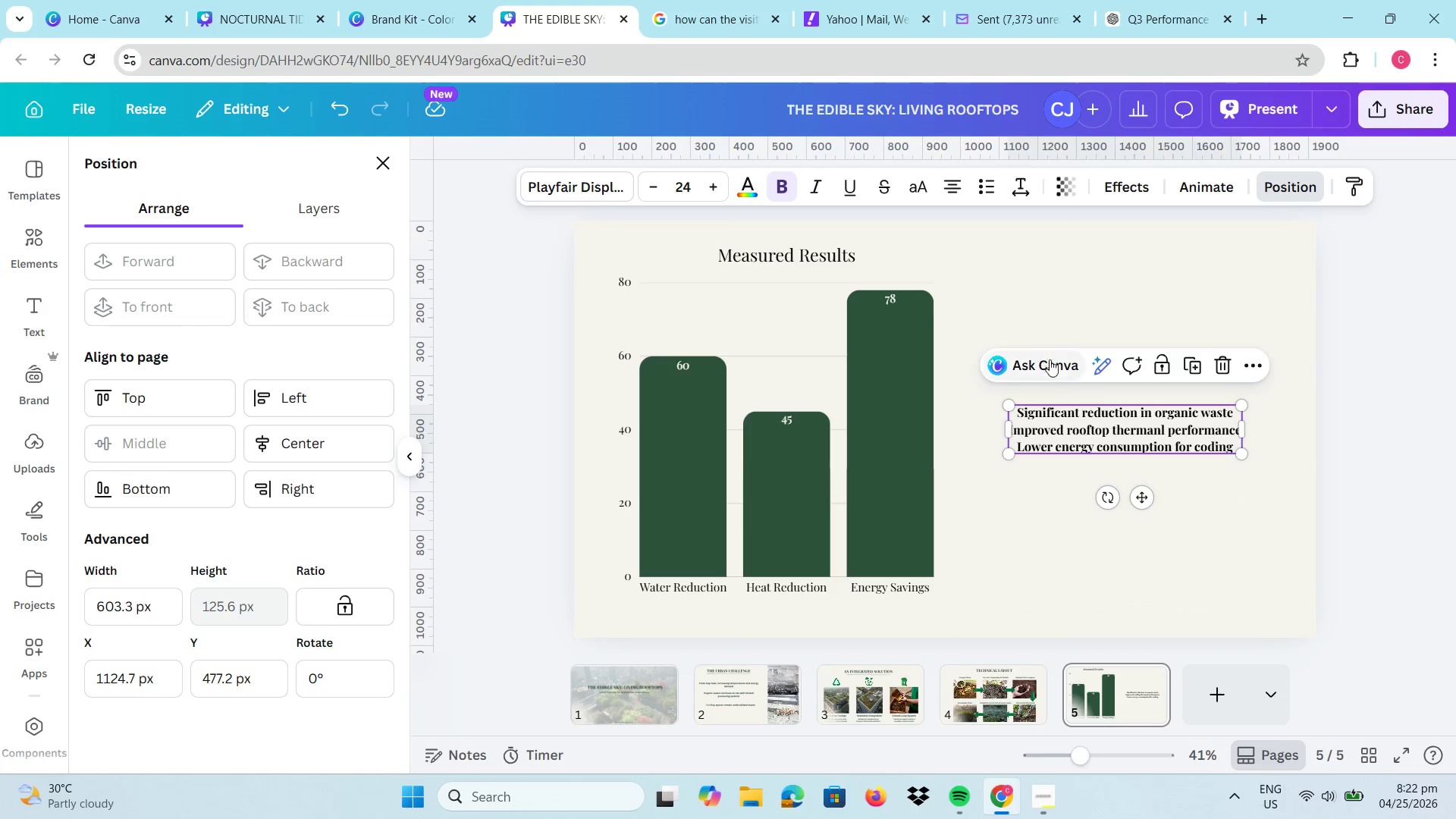 
left_click([1075, 283])
 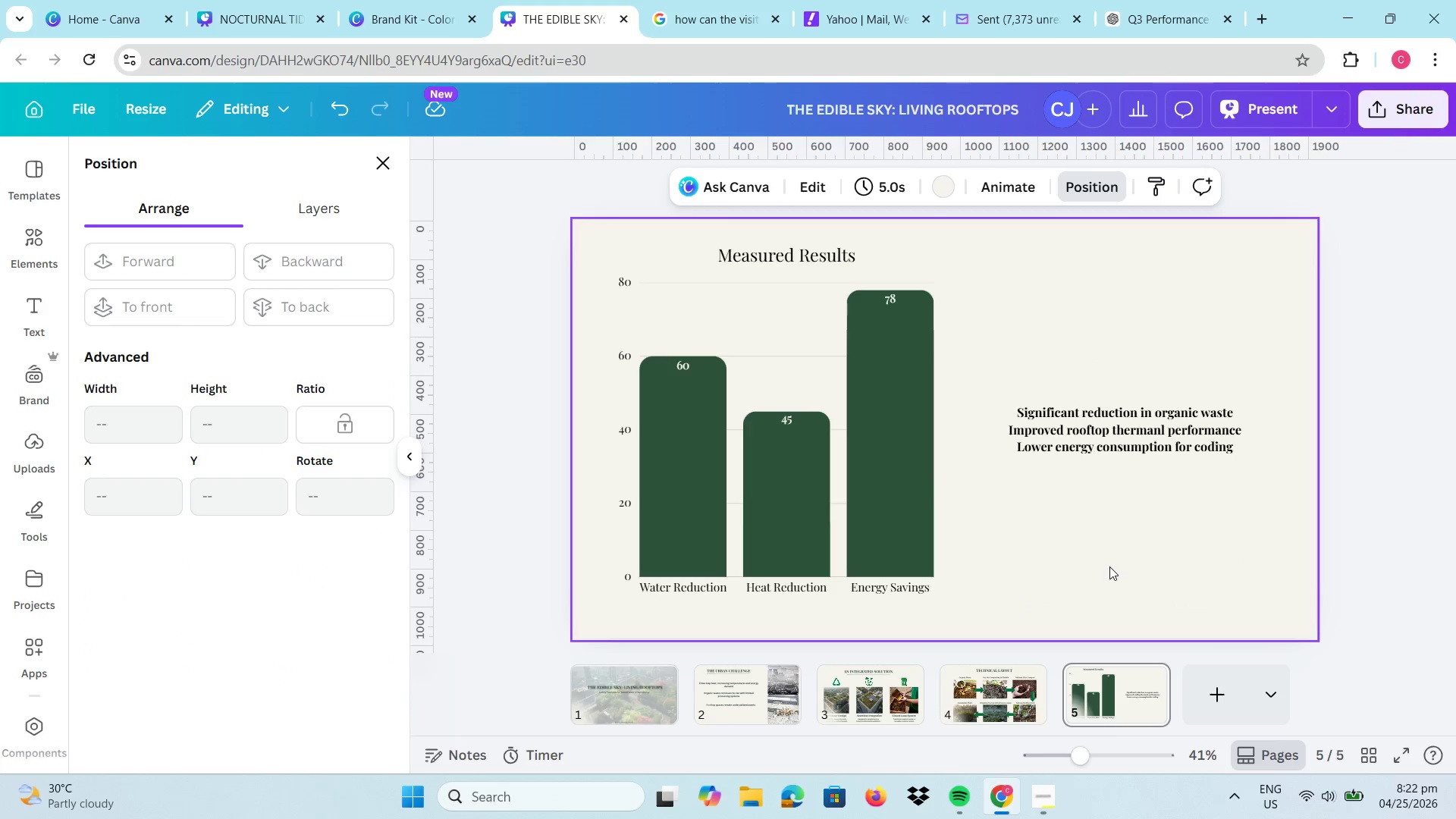 
left_click([1109, 566])
 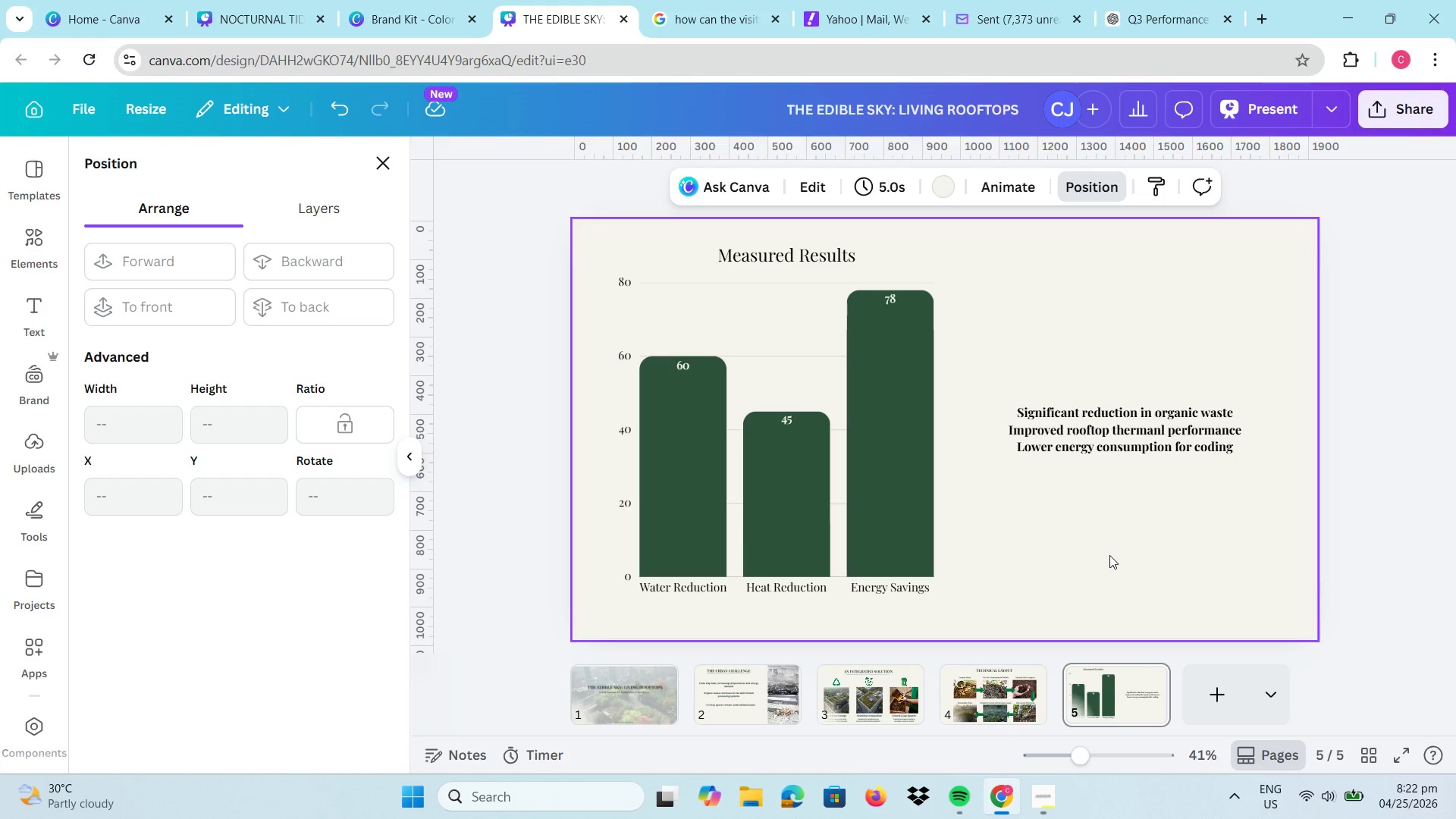 
wait(11.28)
 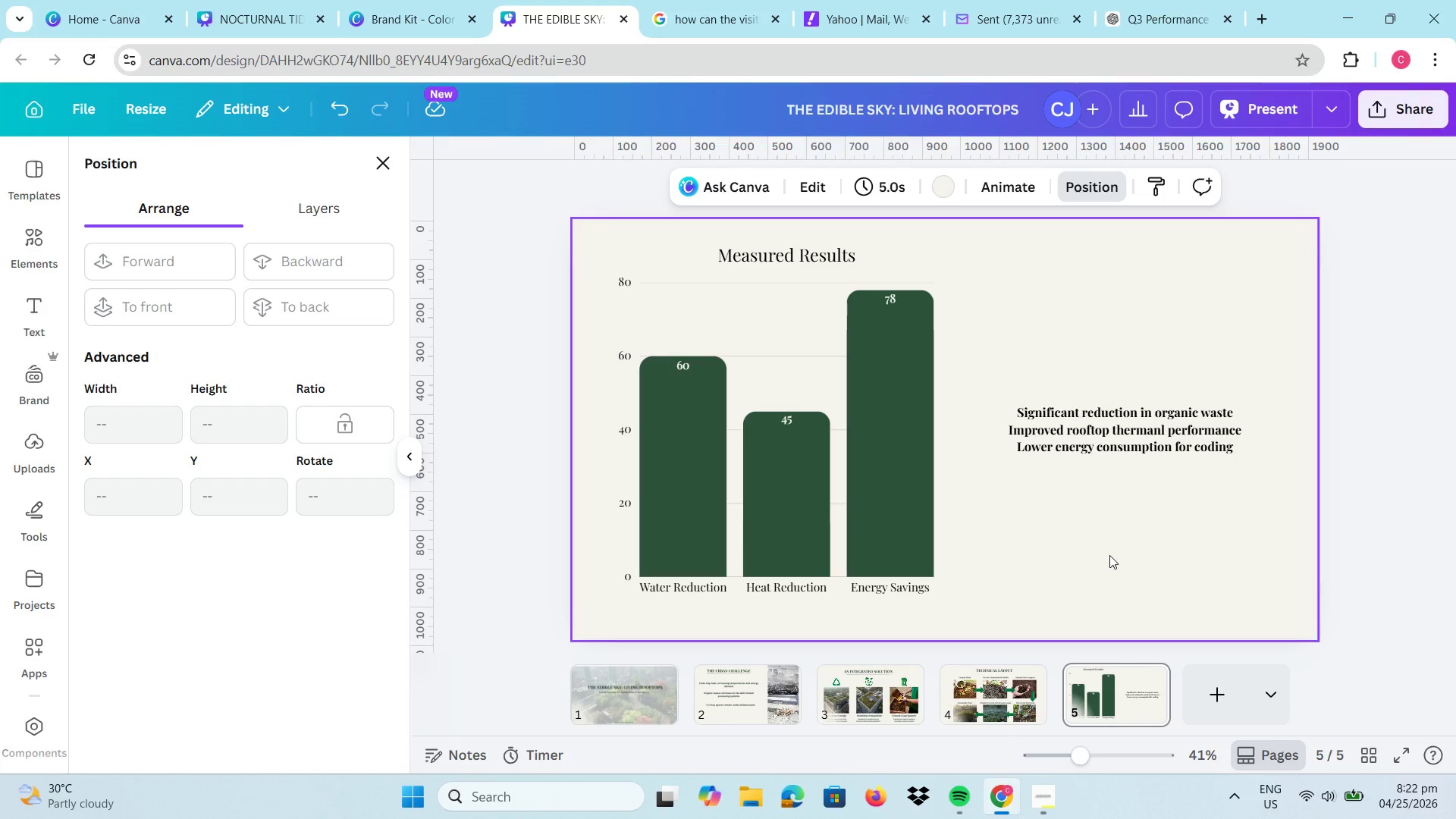 
left_click([877, 427])
 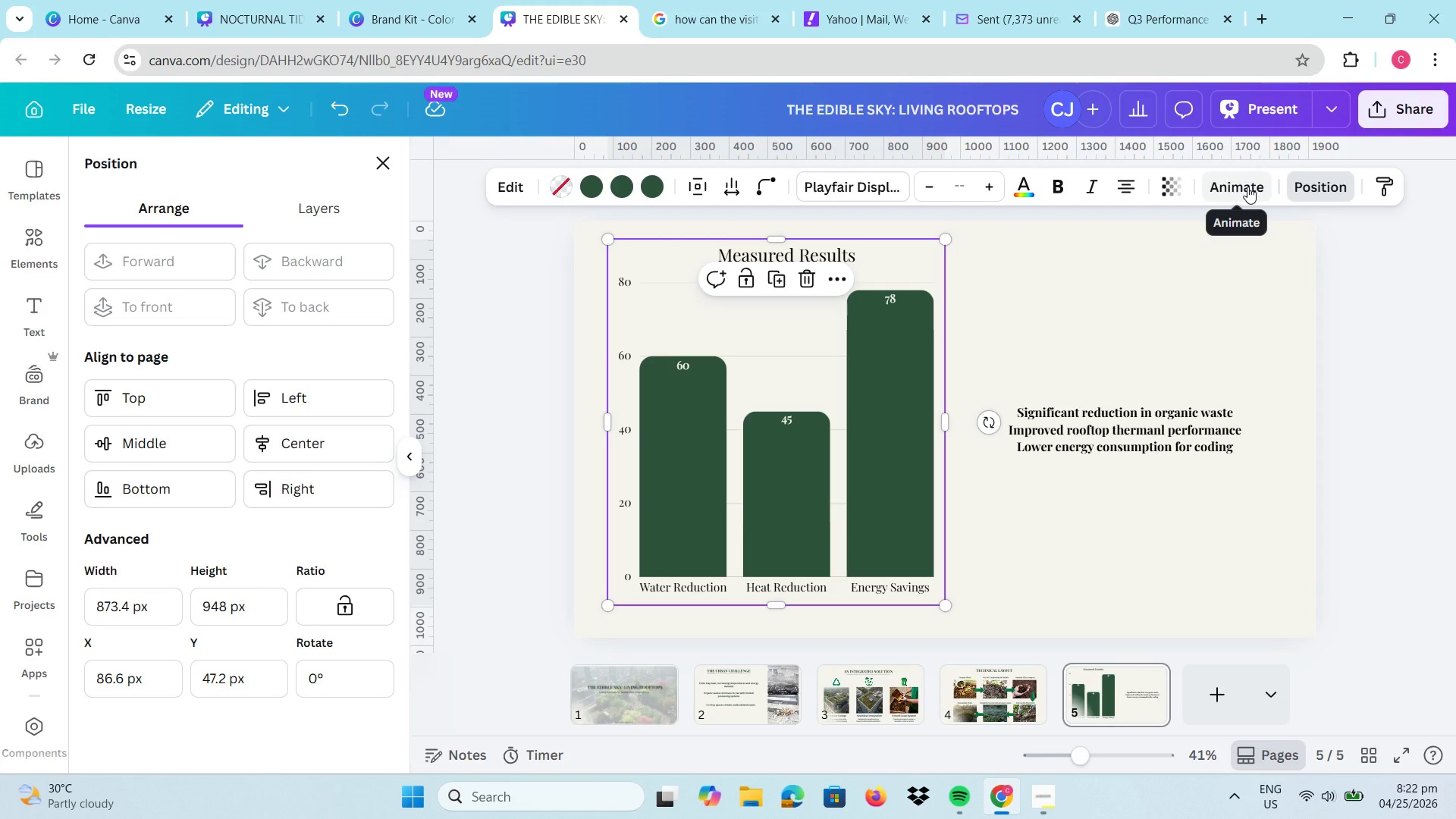 
left_click([1247, 187])
 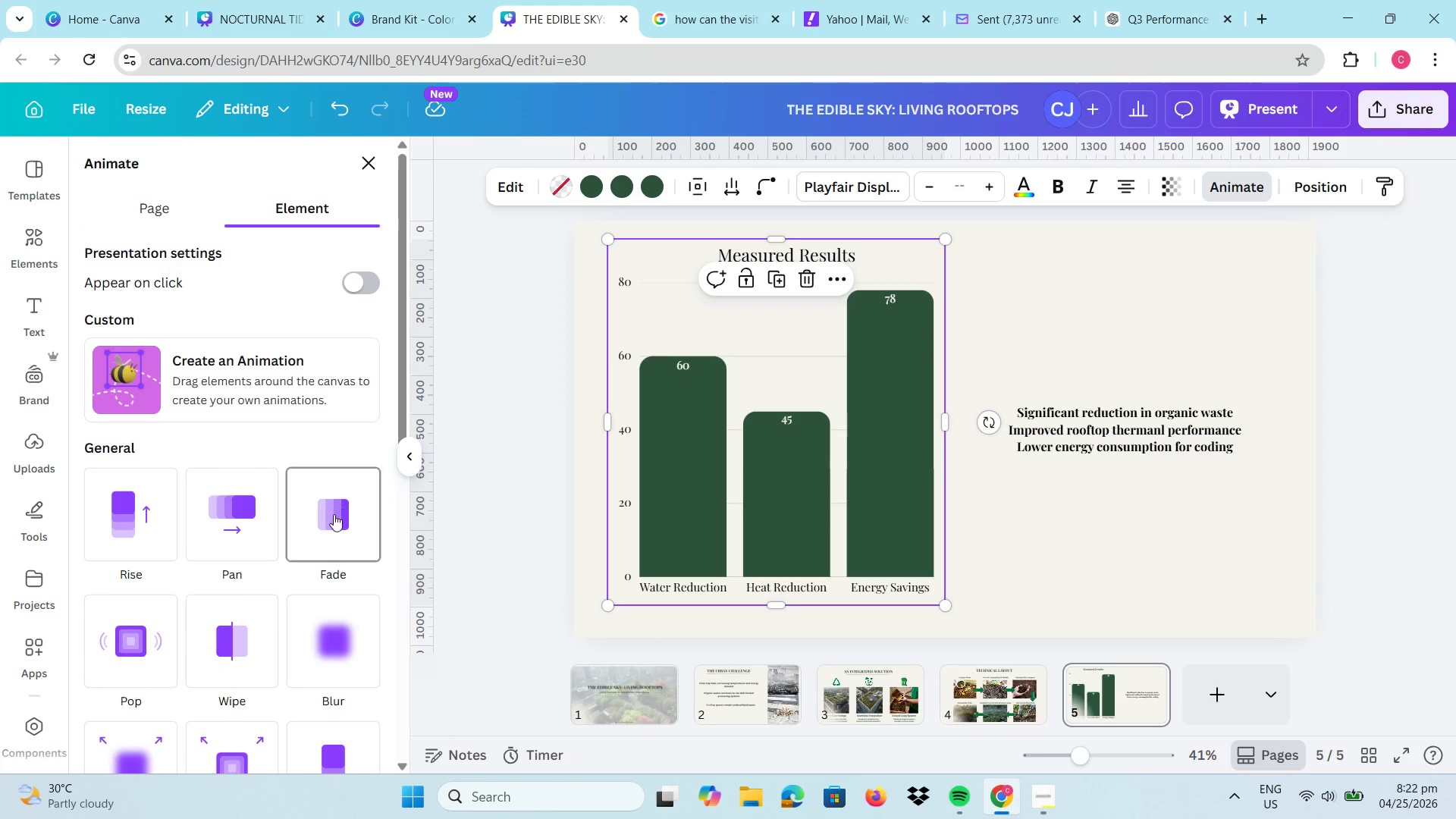 
left_click([332, 522])
 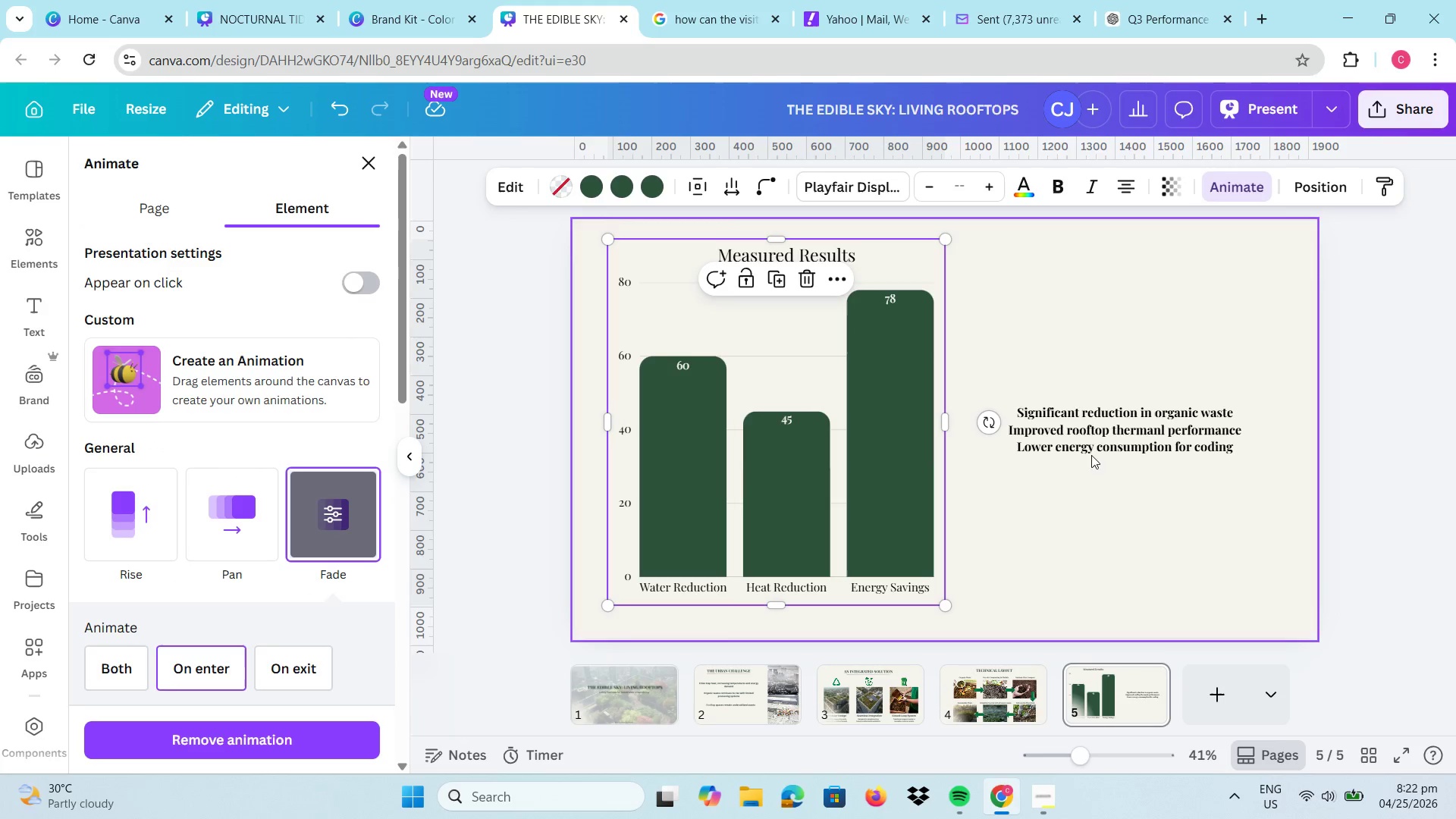 
left_click([1103, 453])
 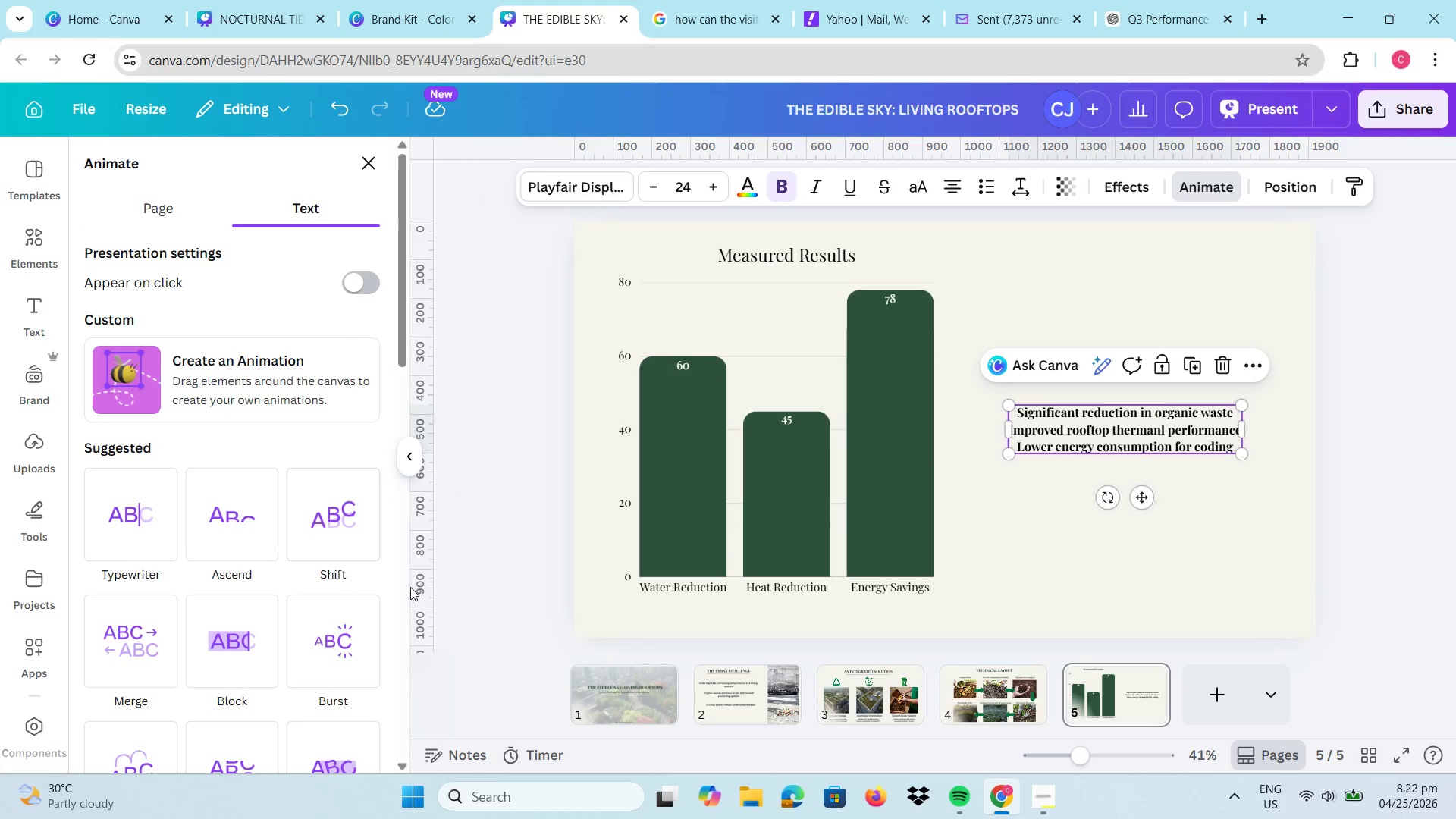 
scroll: coordinate [428, 578], scroll_direction: down, amount: 3.0
 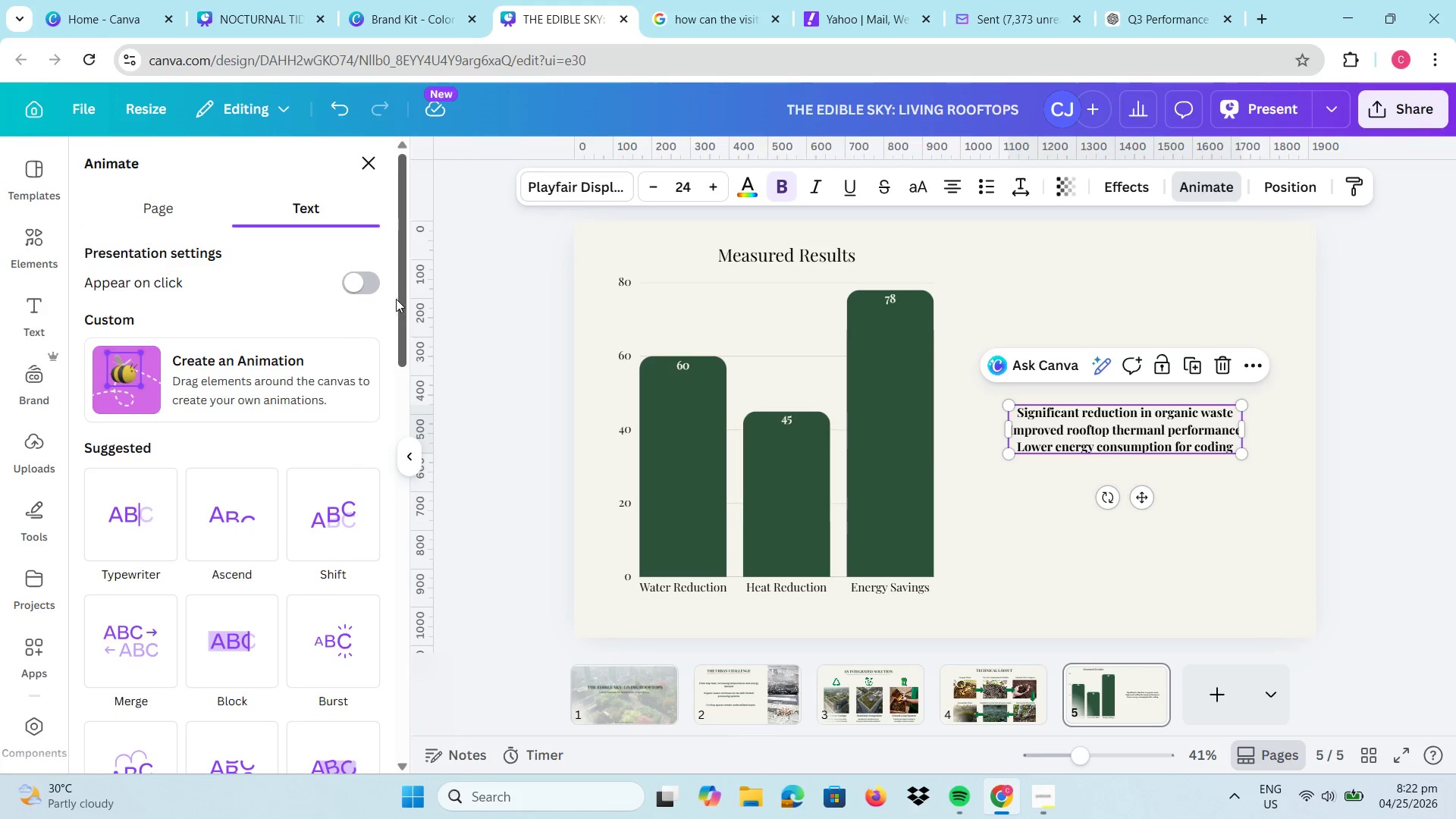 
left_click_drag(start_coordinate=[395, 298], to_coordinate=[420, 479])
 